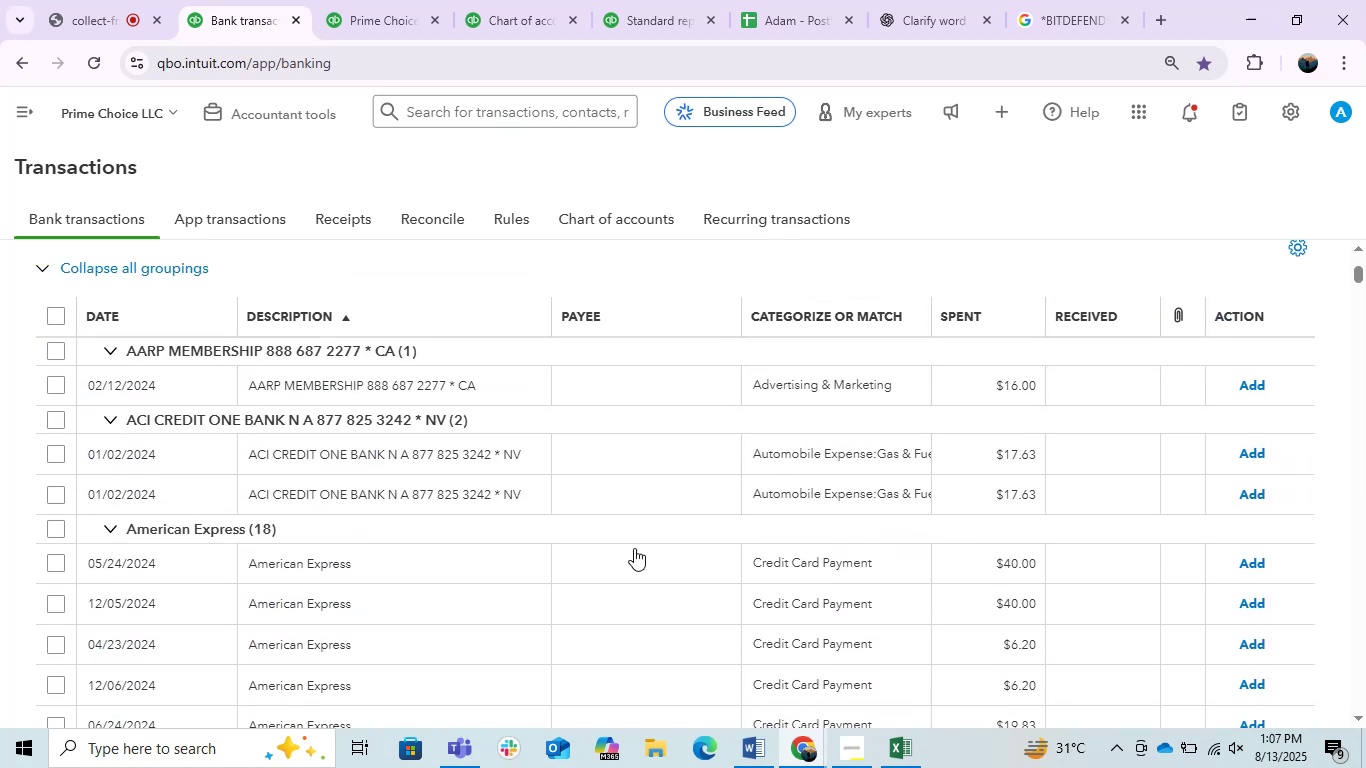 
scroll: coordinate [603, 563], scroll_direction: none, amount: 0.0
 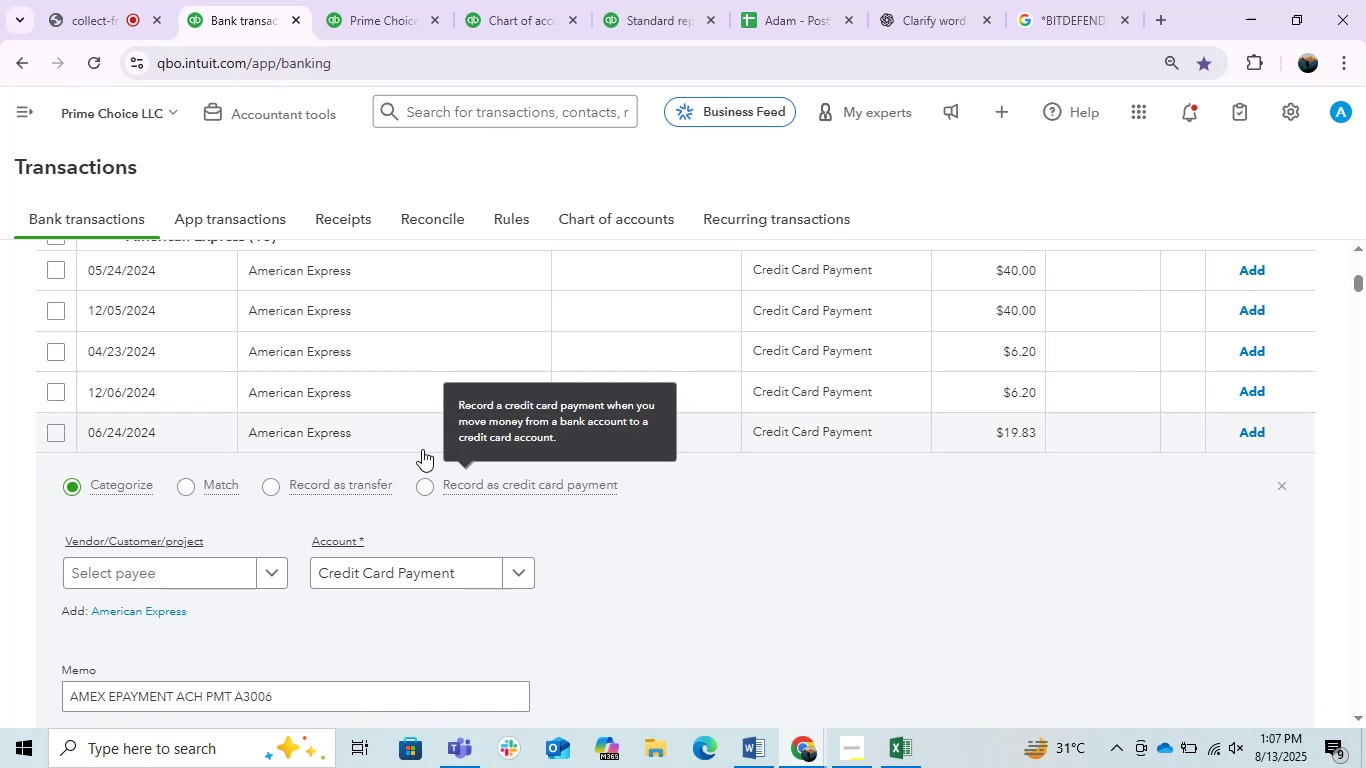 
left_click([360, 426])
 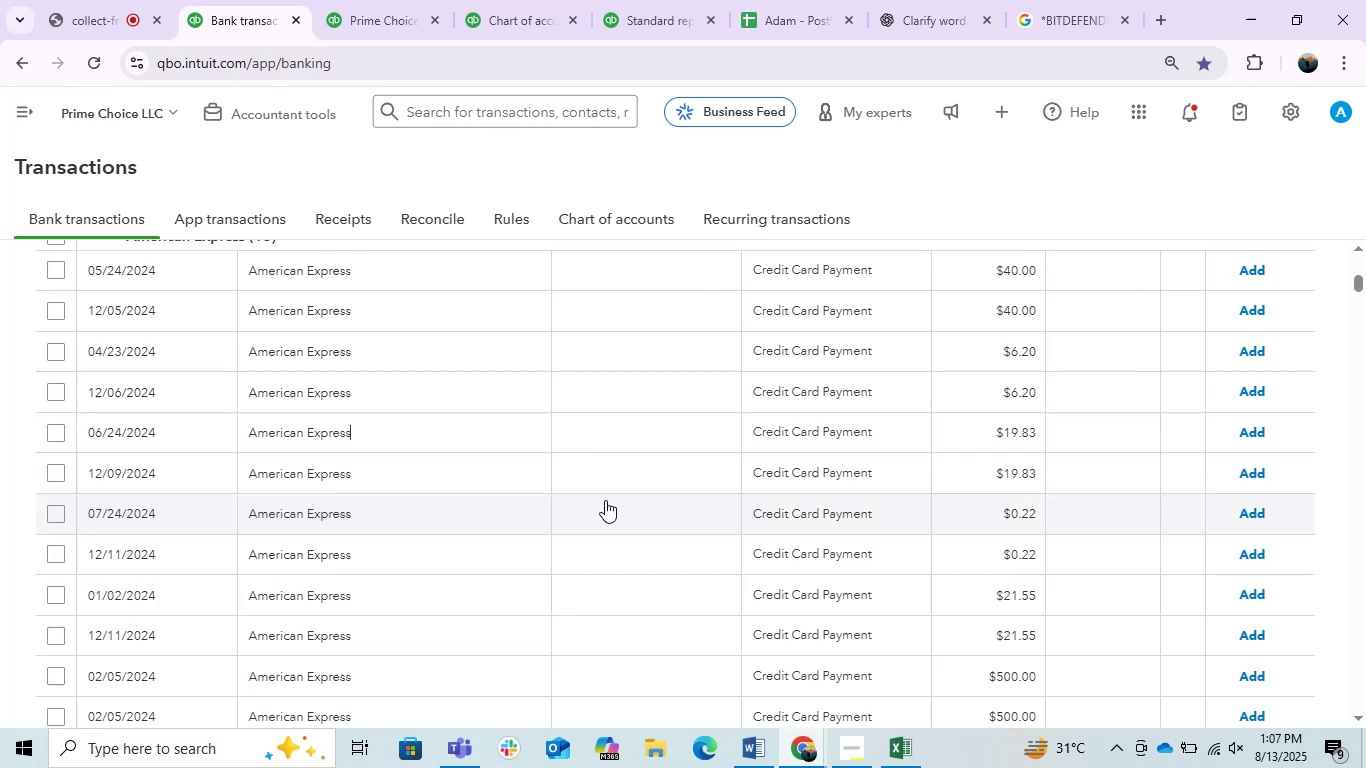 
scroll: coordinate [605, 500], scroll_direction: down, amount: 3.0
 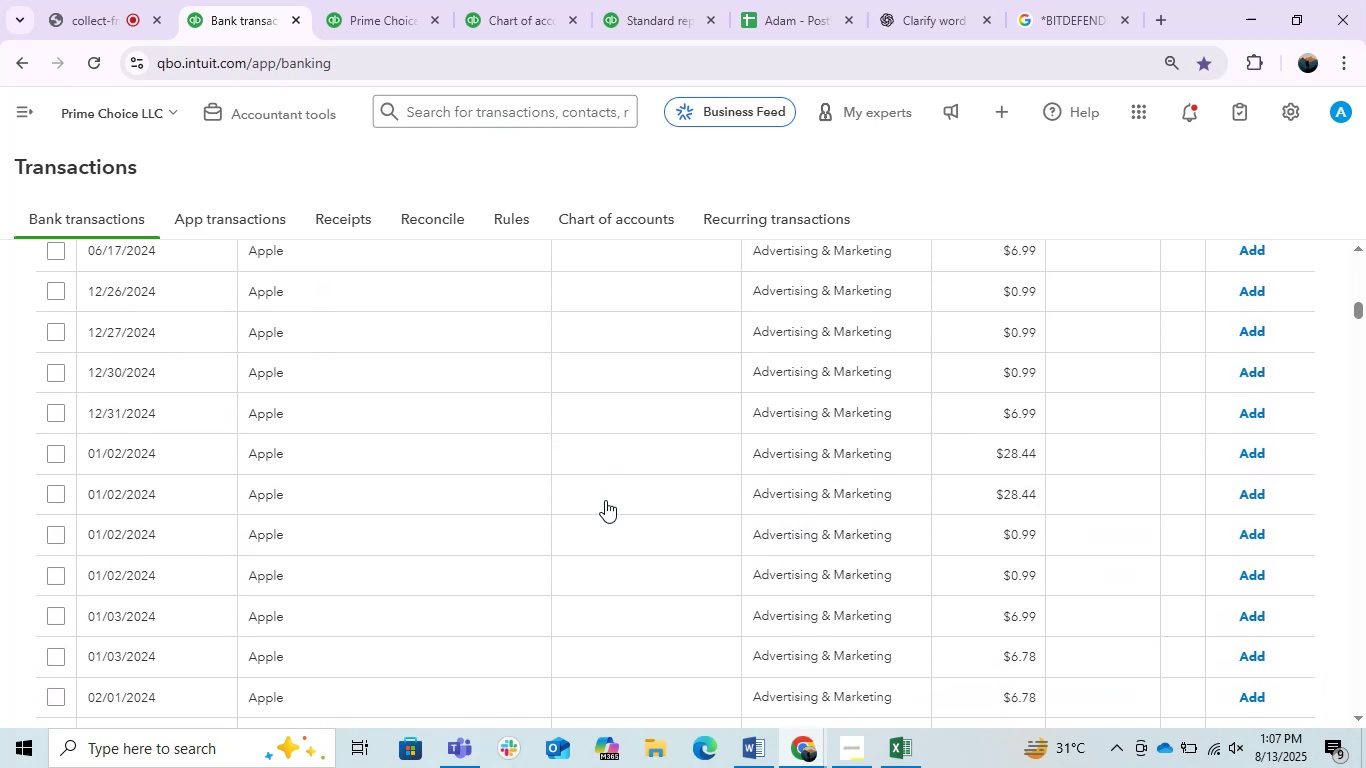 
scroll: coordinate [605, 500], scroll_direction: up, amount: 2.0
 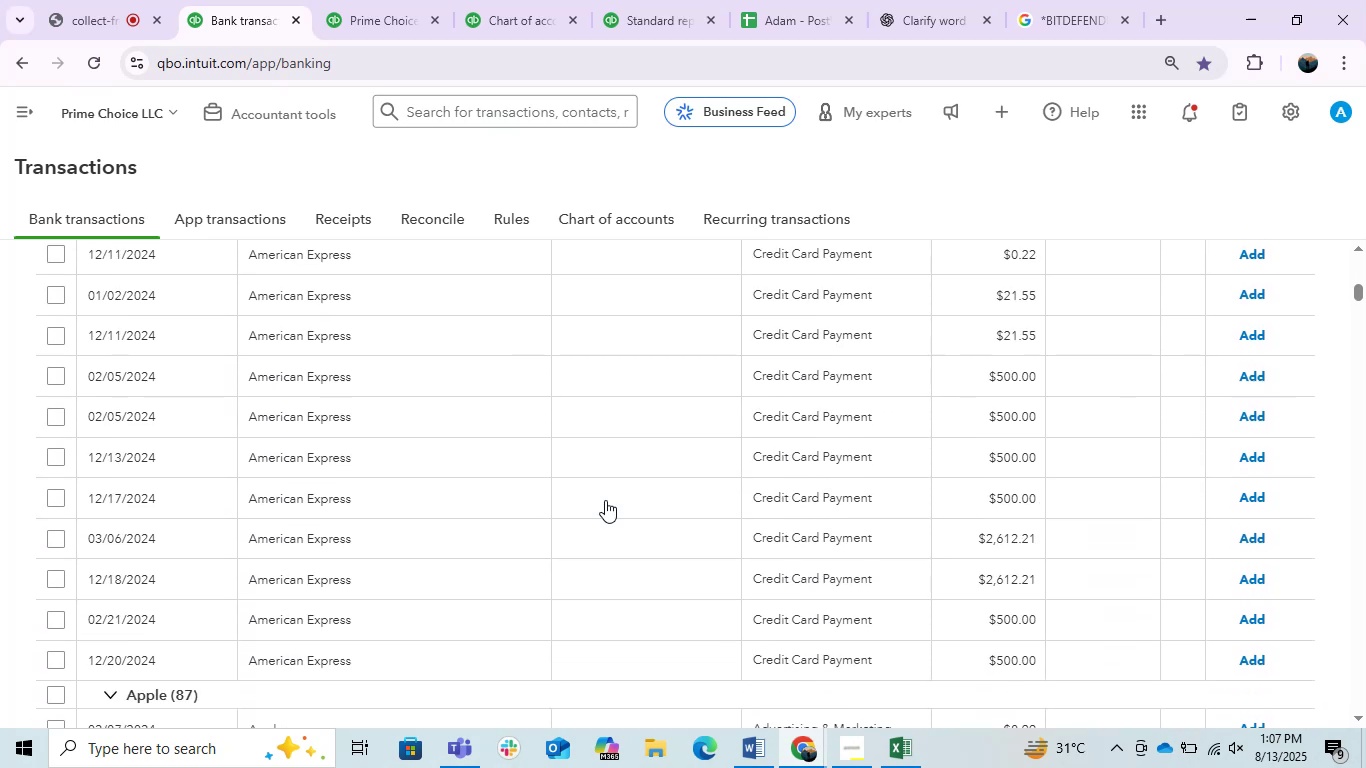 
scroll: coordinate [605, 500], scroll_direction: down, amount: 1.0
 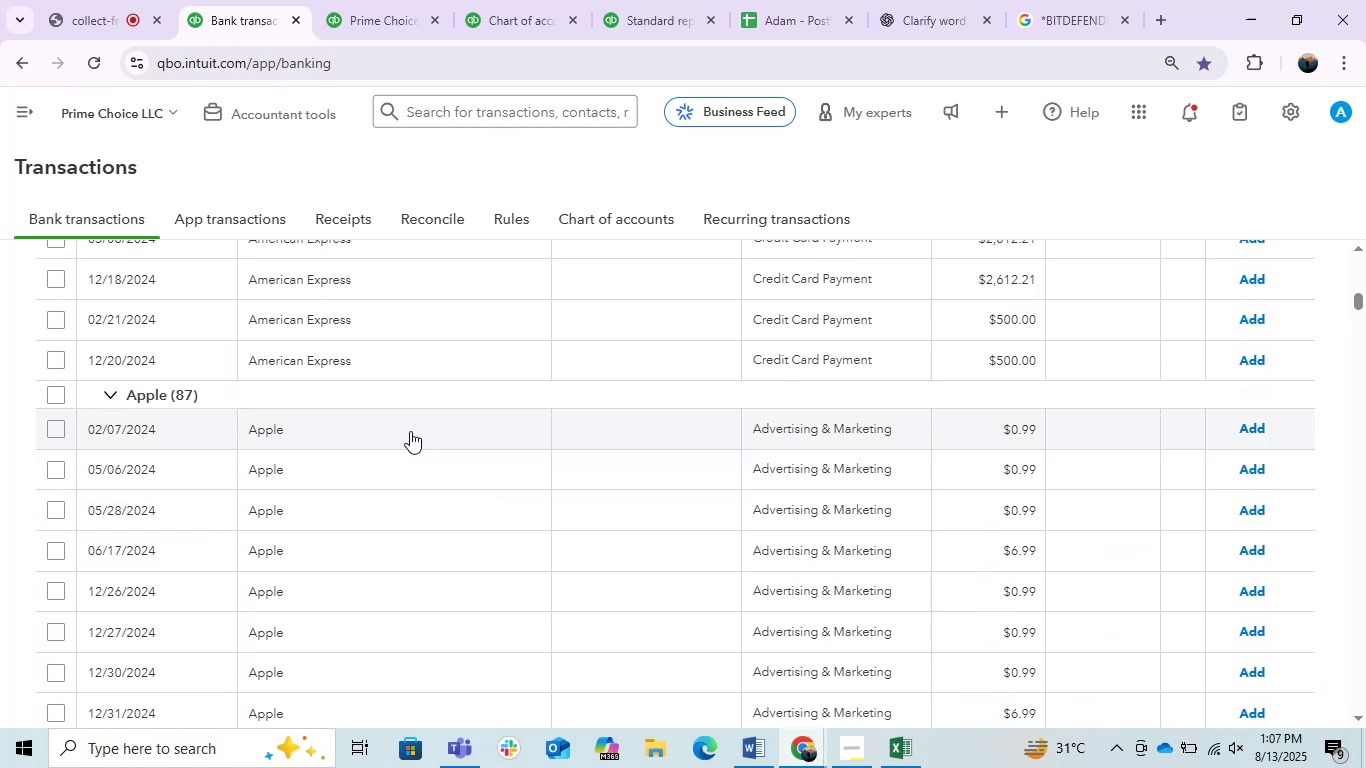 
left_click([410, 431])
 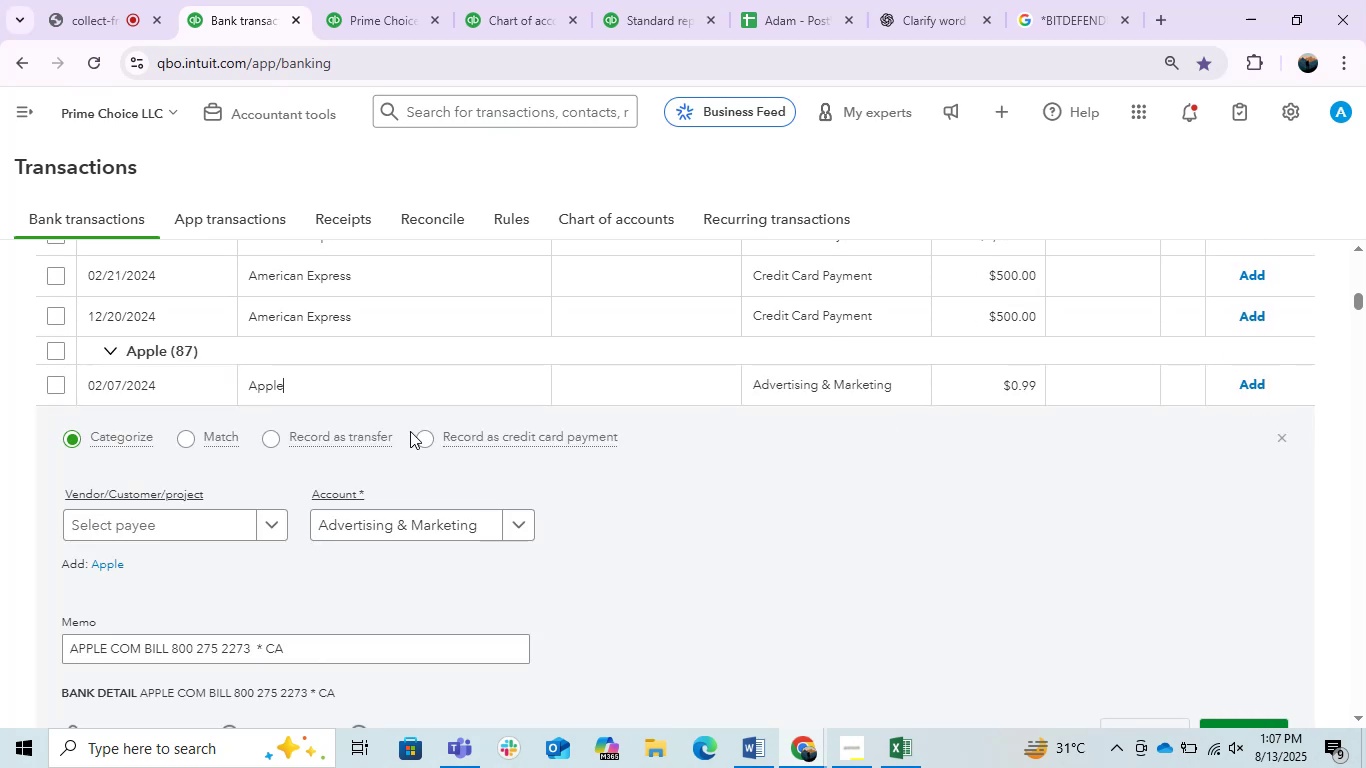 
scroll: coordinate [438, 456], scroll_direction: down, amount: 1.0
 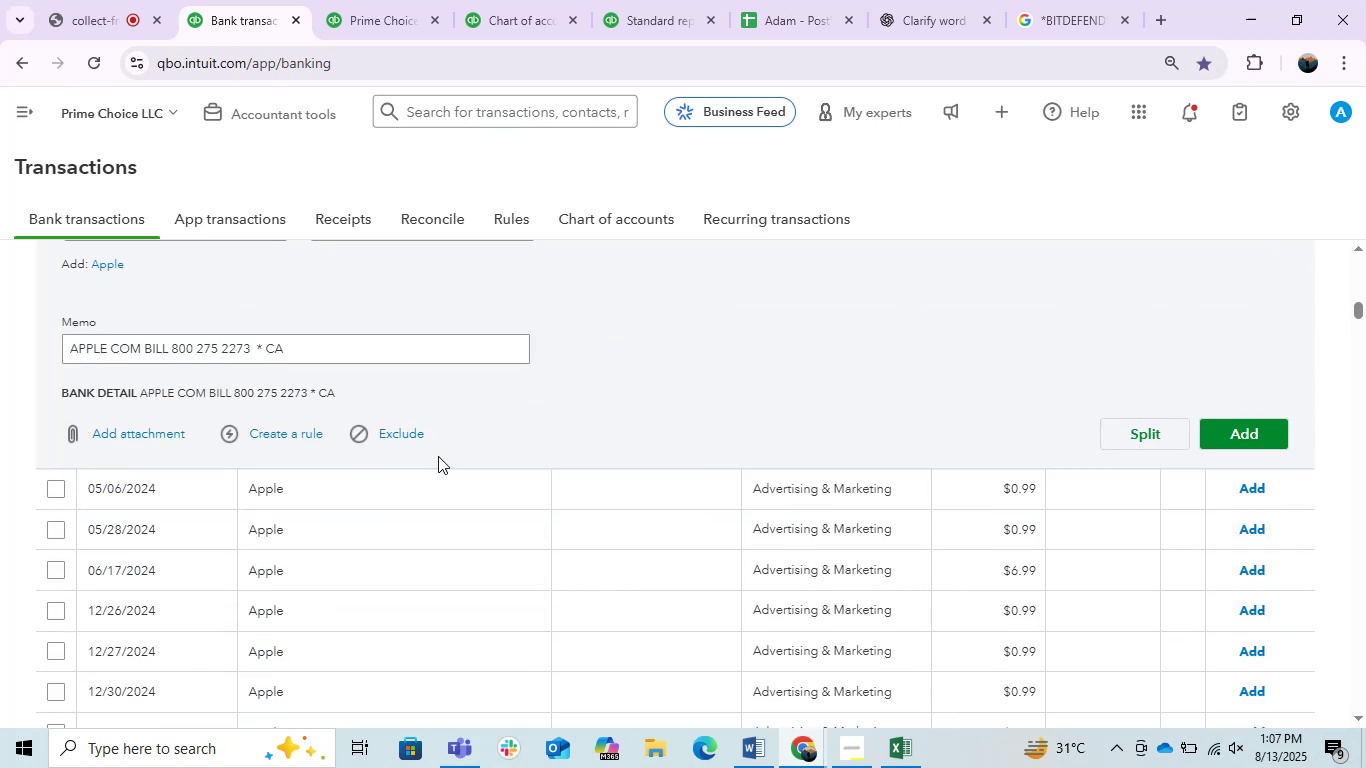 
scroll: coordinate [438, 456], scroll_direction: up, amount: 1.0
 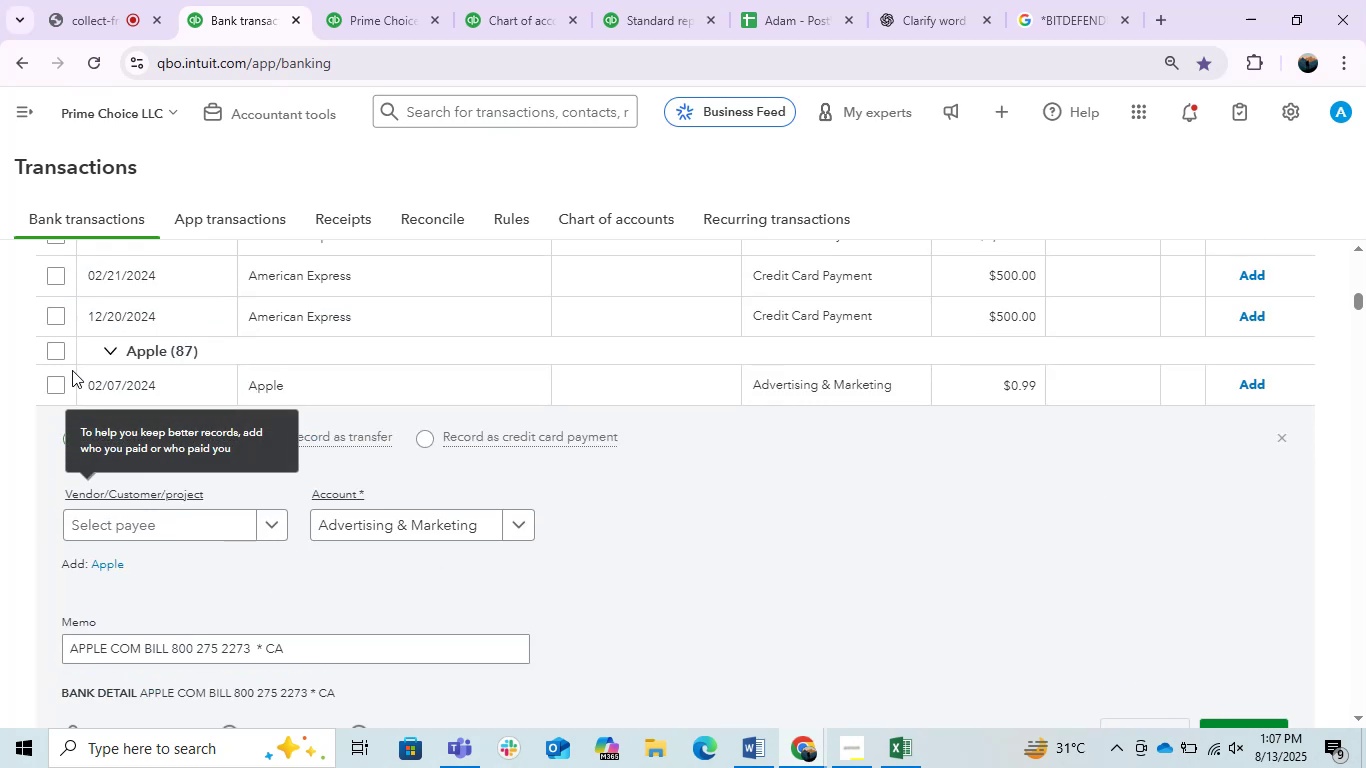 
left_click([55, 355])
 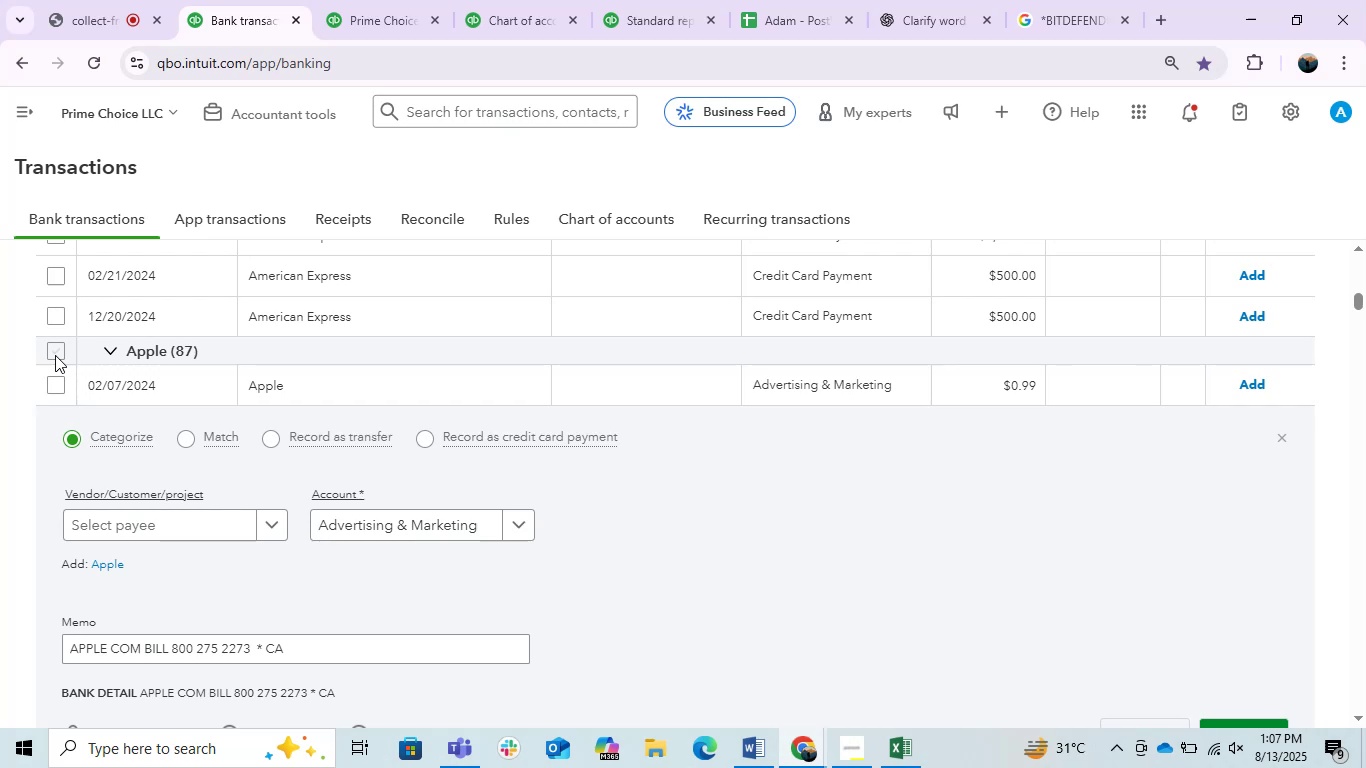 
mouse_move([96, 329])
 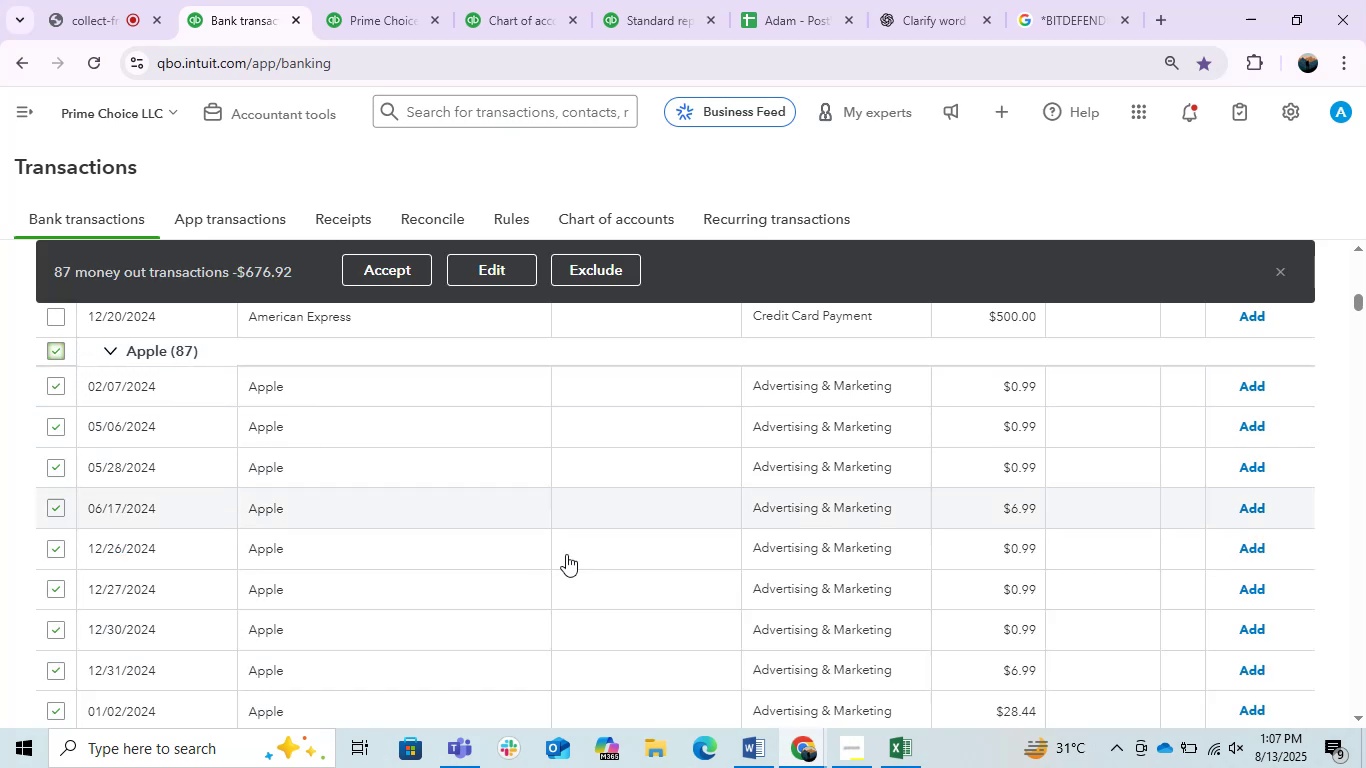 
scroll: coordinate [566, 554], scroll_direction: down, amount: 5.0
 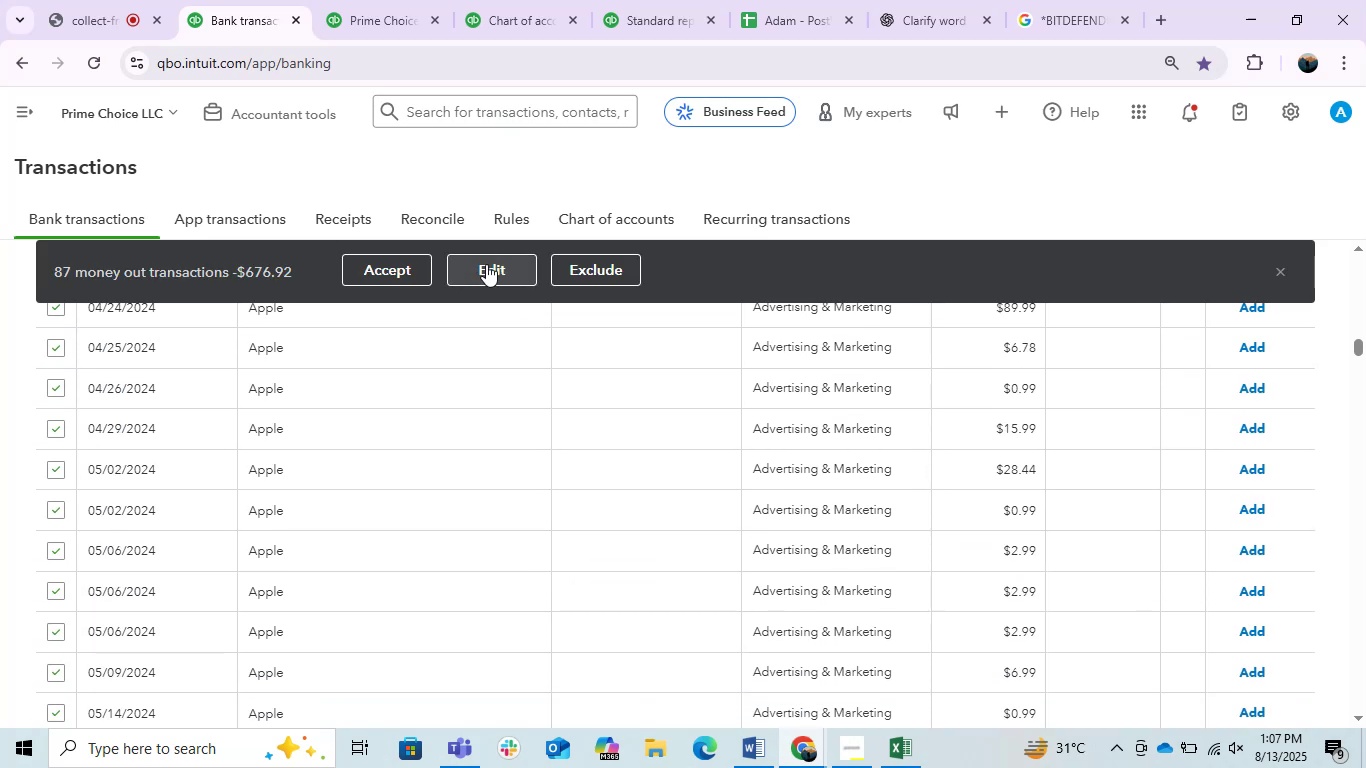 
left_click([486, 264])
 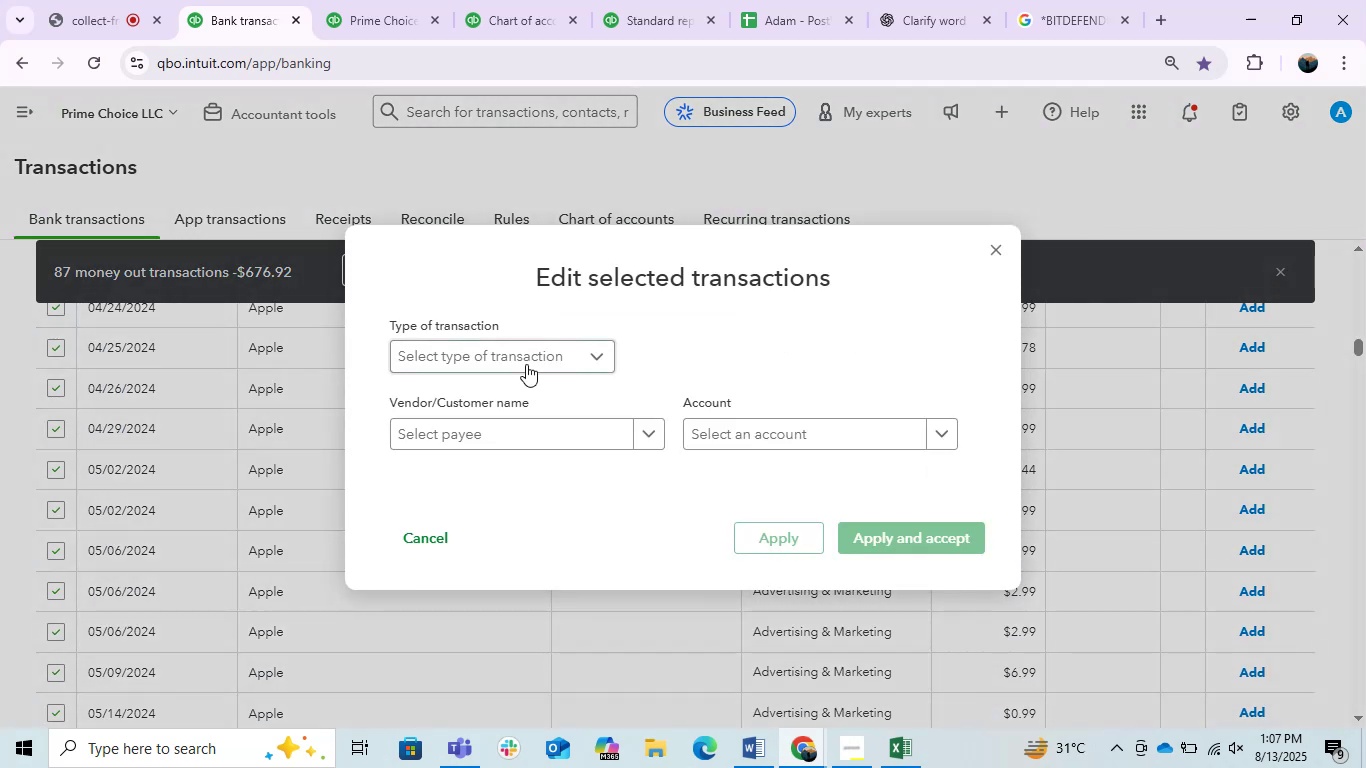 
left_click([566, 428])
 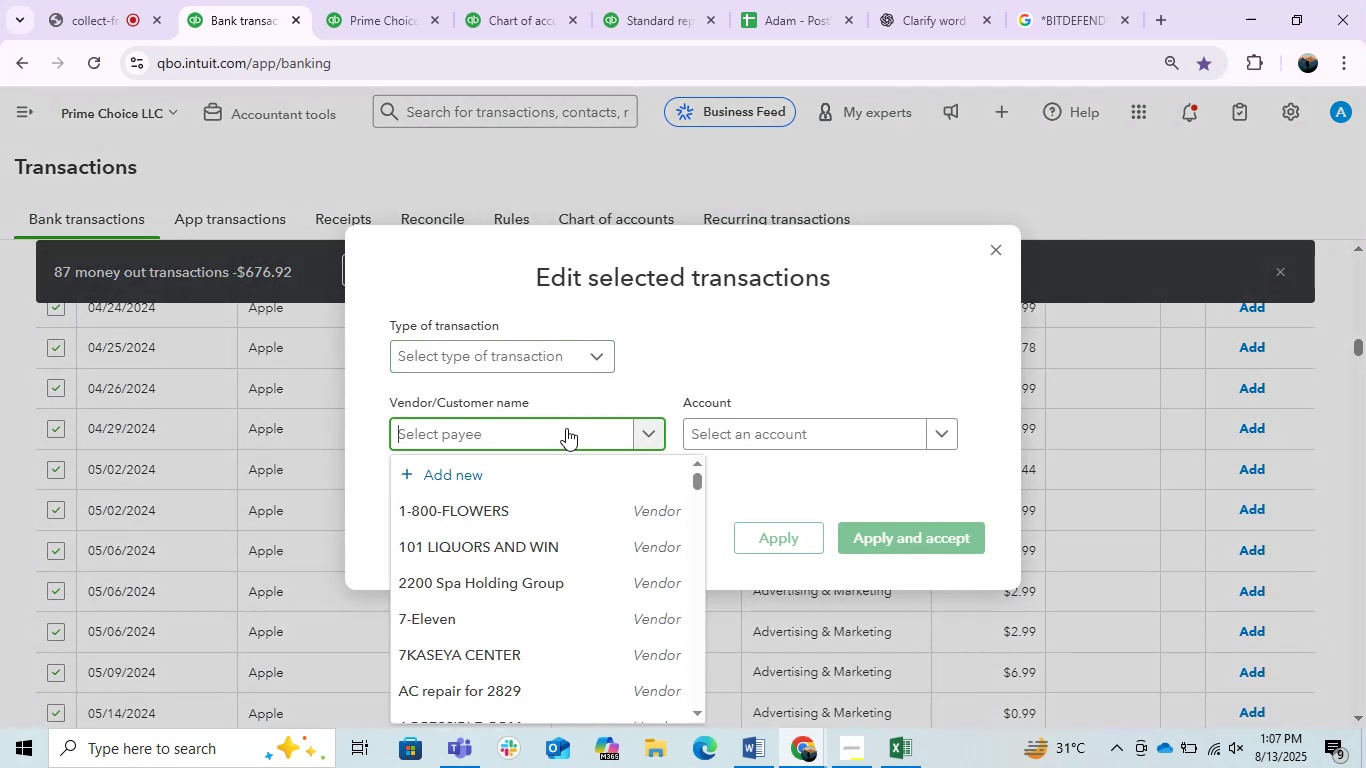 
type(Apple)
 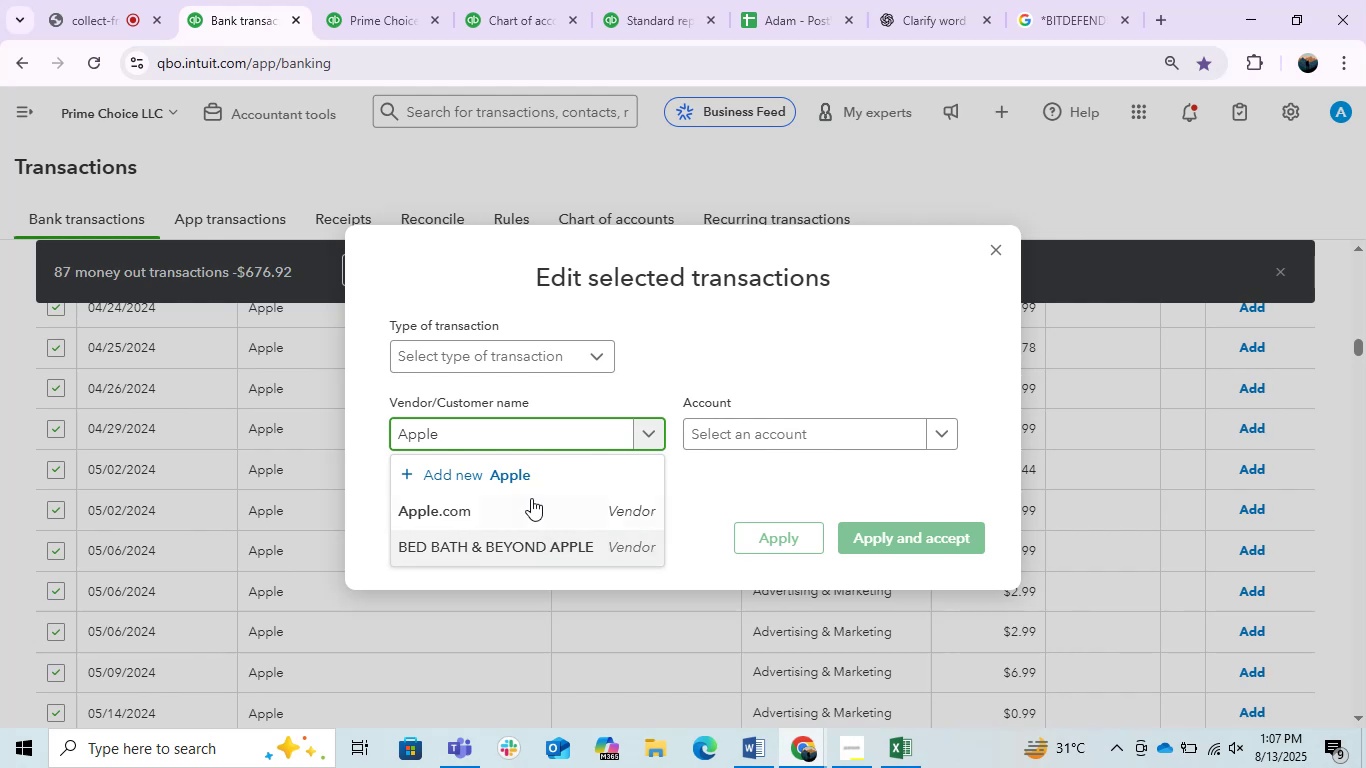 
left_click([531, 498])
 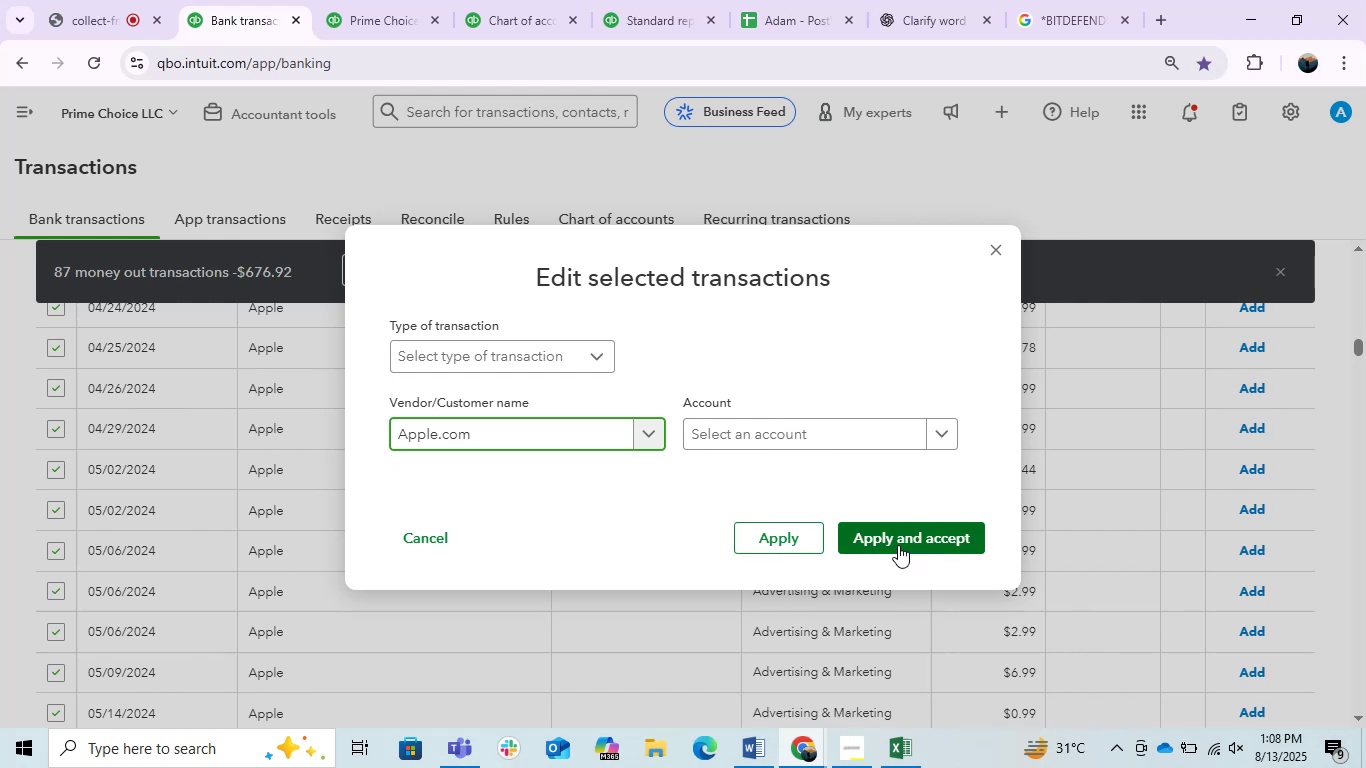 
left_click([804, 538])
 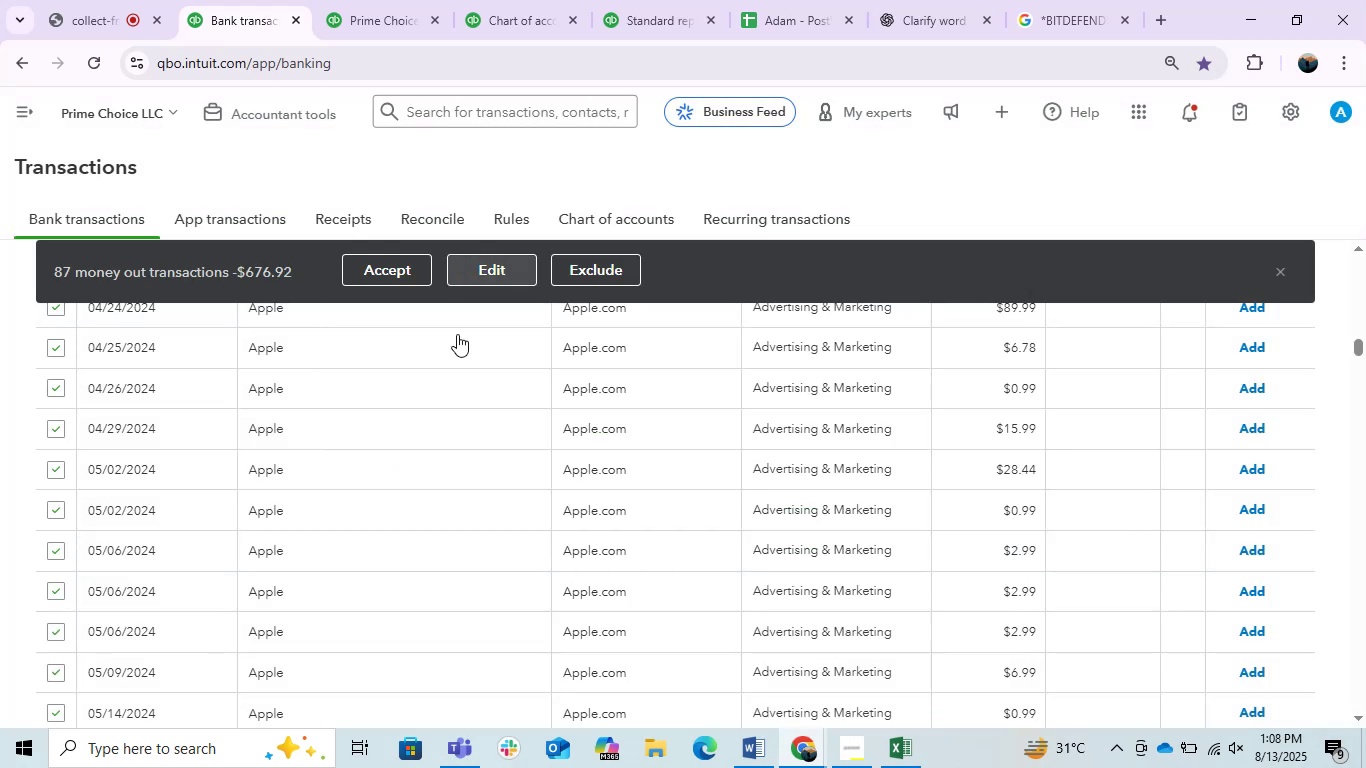 
left_click([493, 272])
 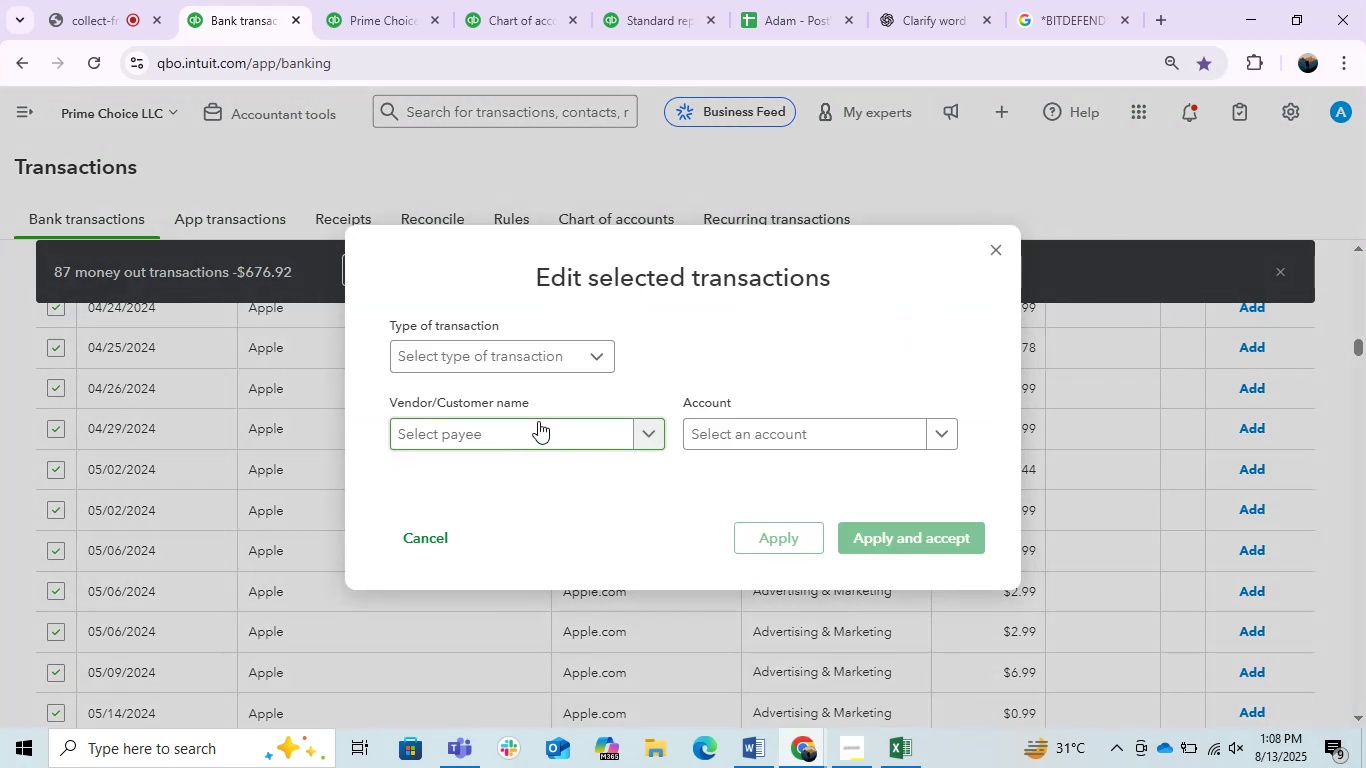 
left_click([523, 441])
 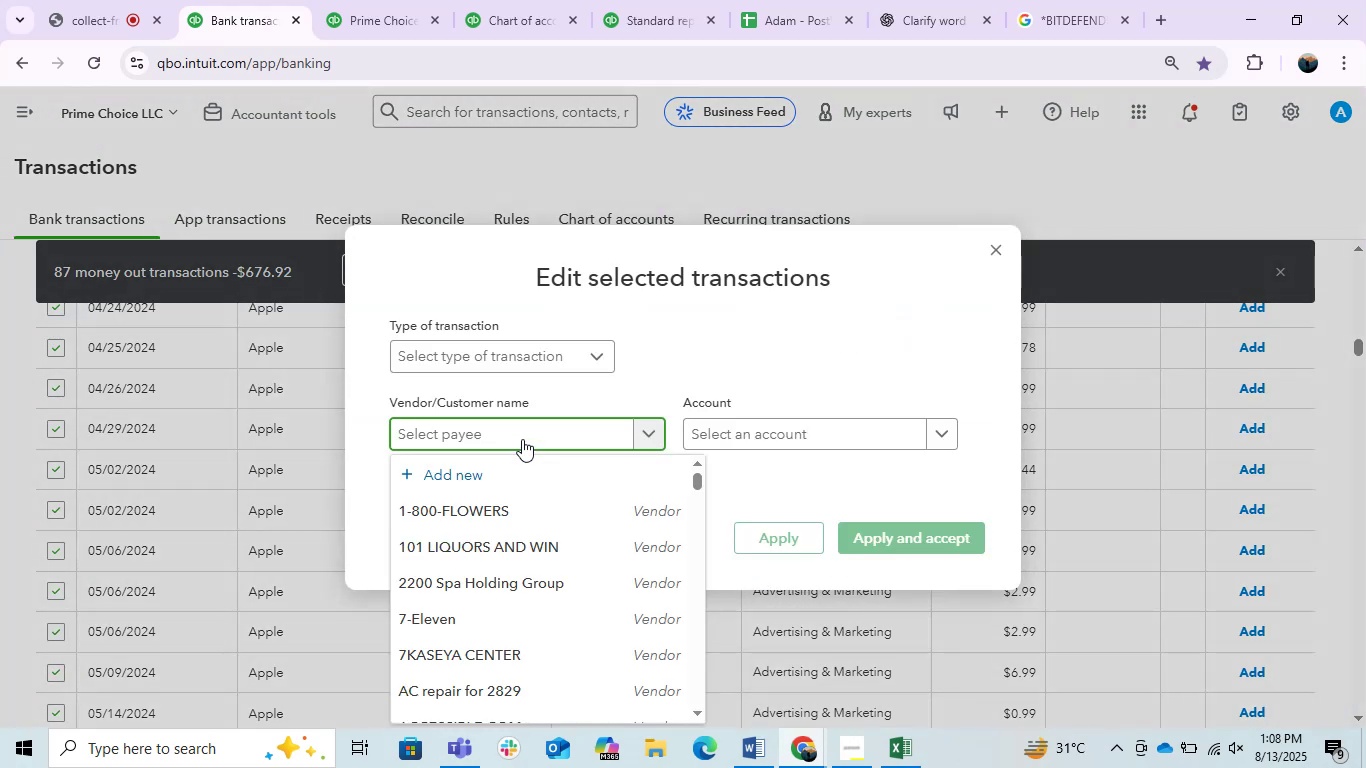 
type(app)
 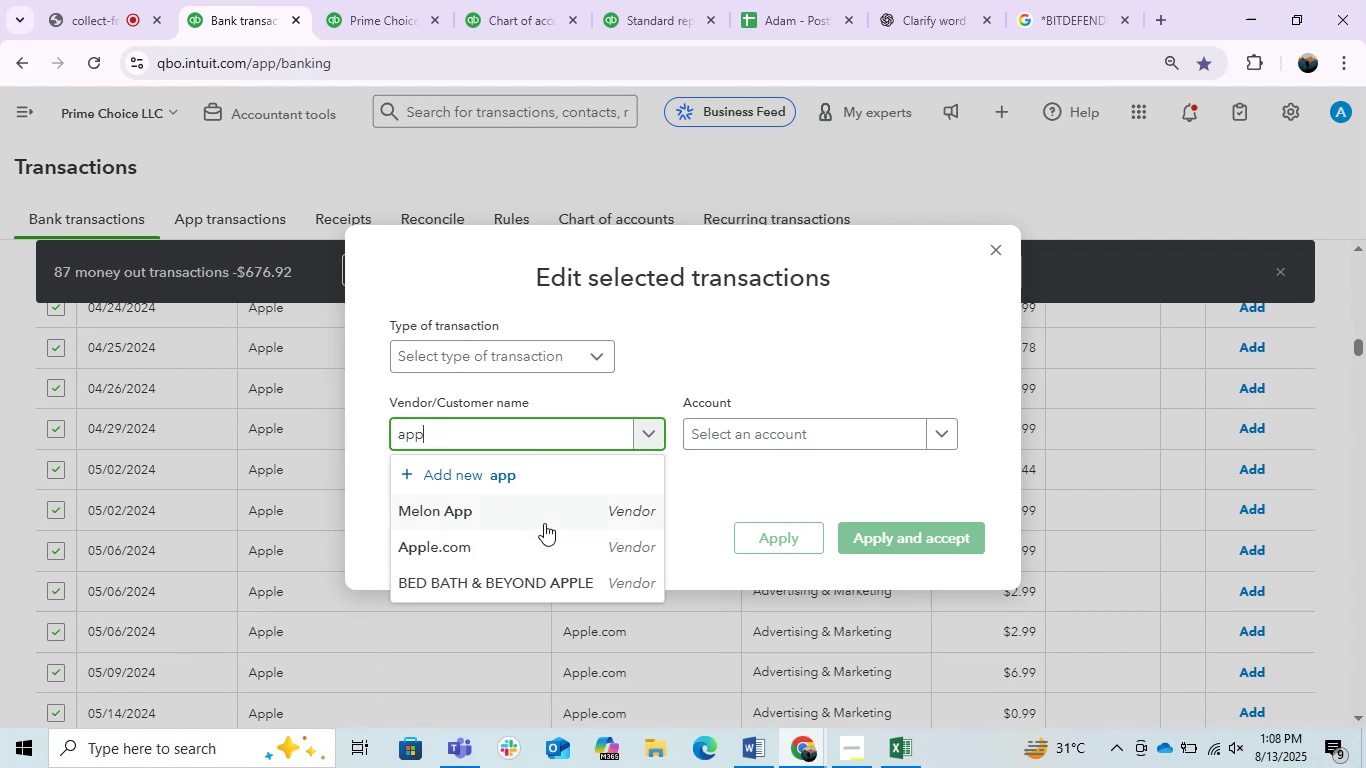 
left_click_drag(start_coordinate=[518, 532], to_coordinate=[523, 531])
 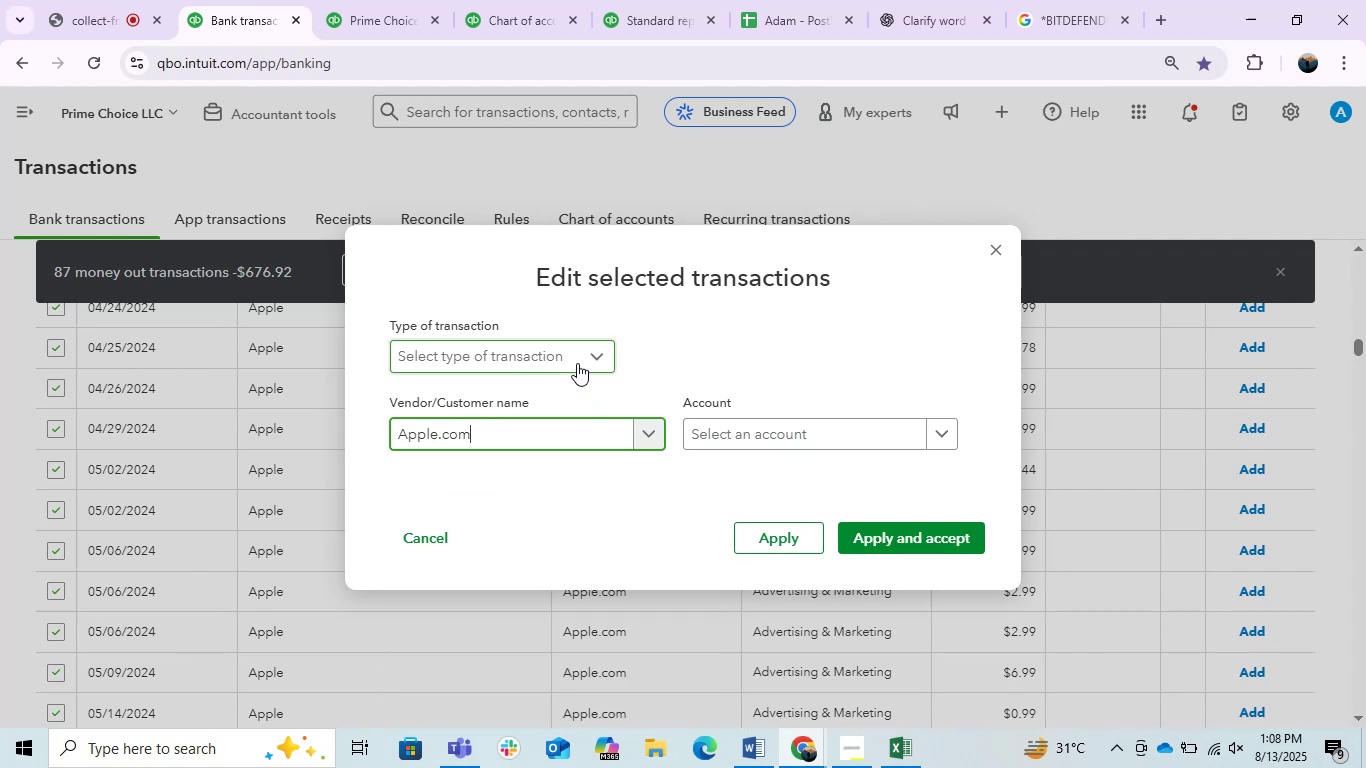 
left_click([566, 346])
 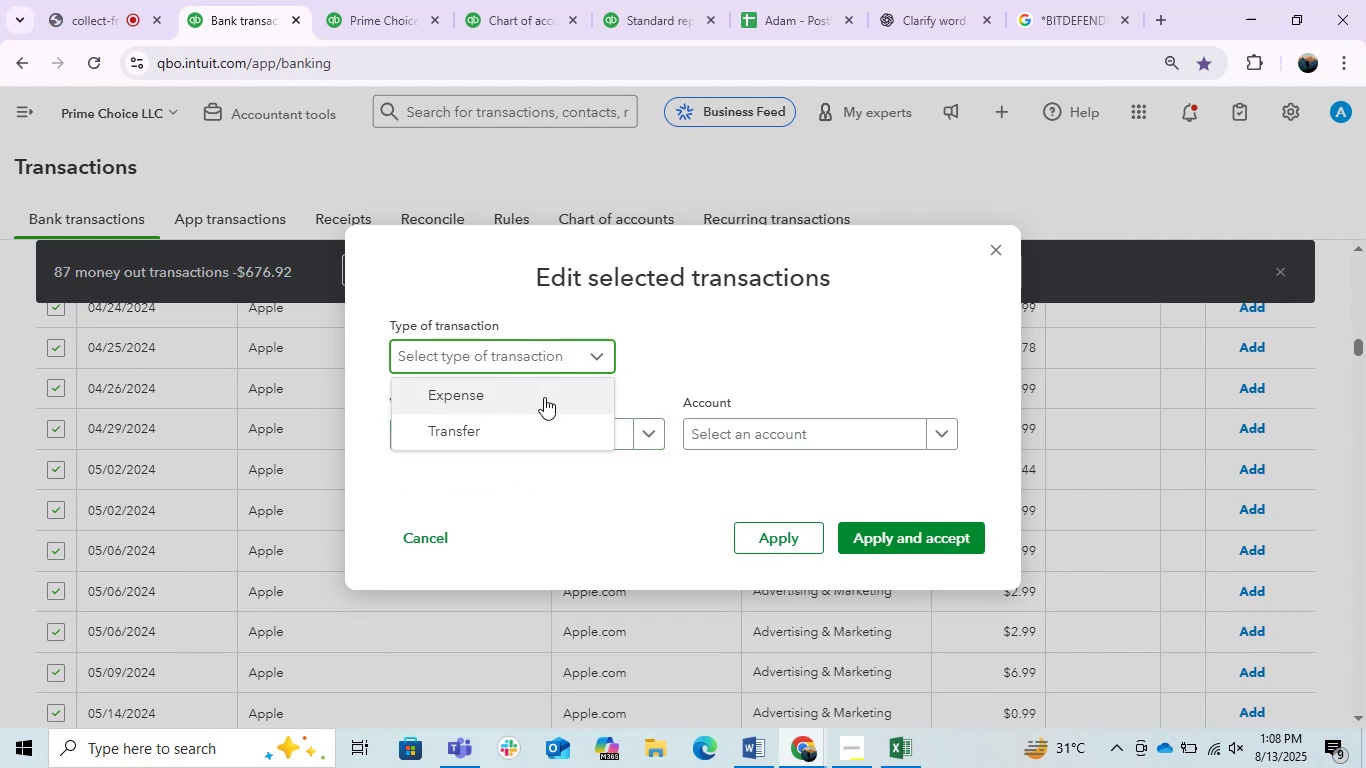 
left_click([543, 397])
 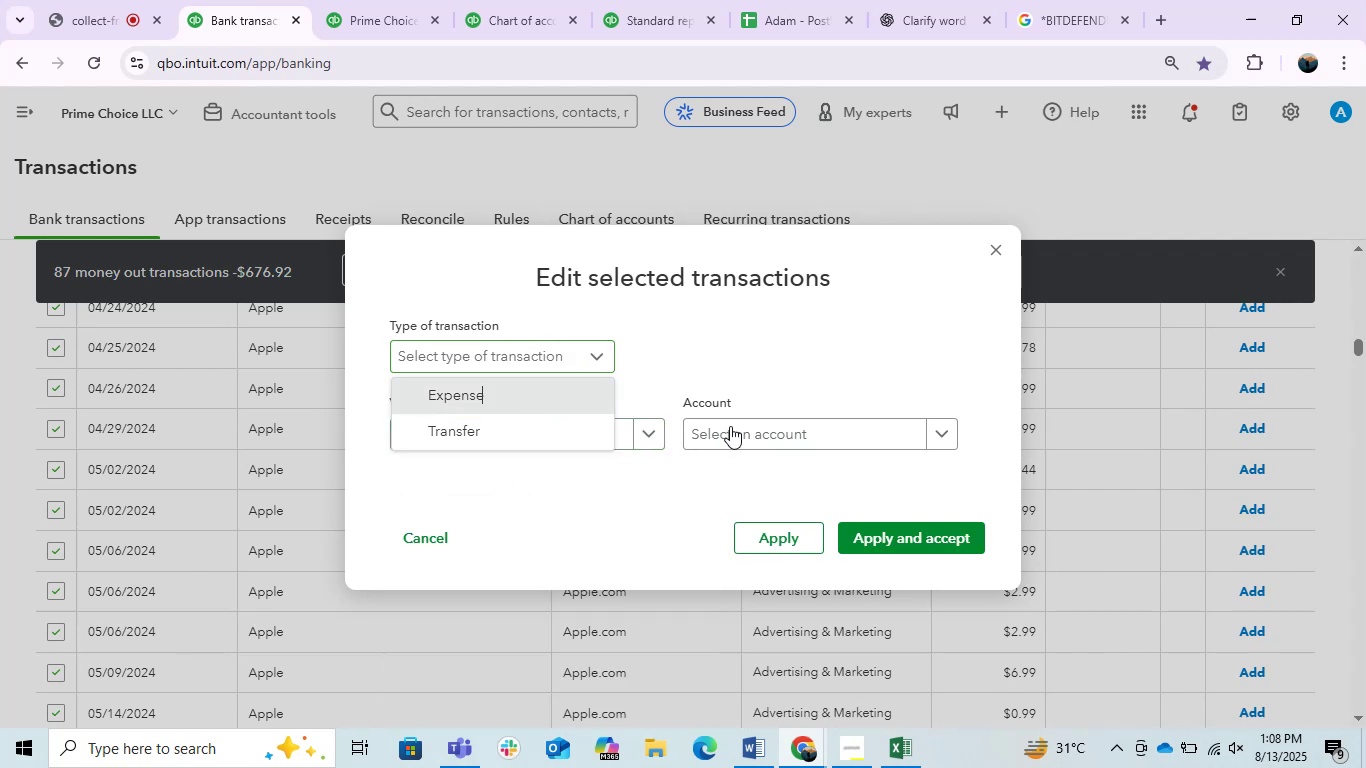 
left_click([730, 427])
 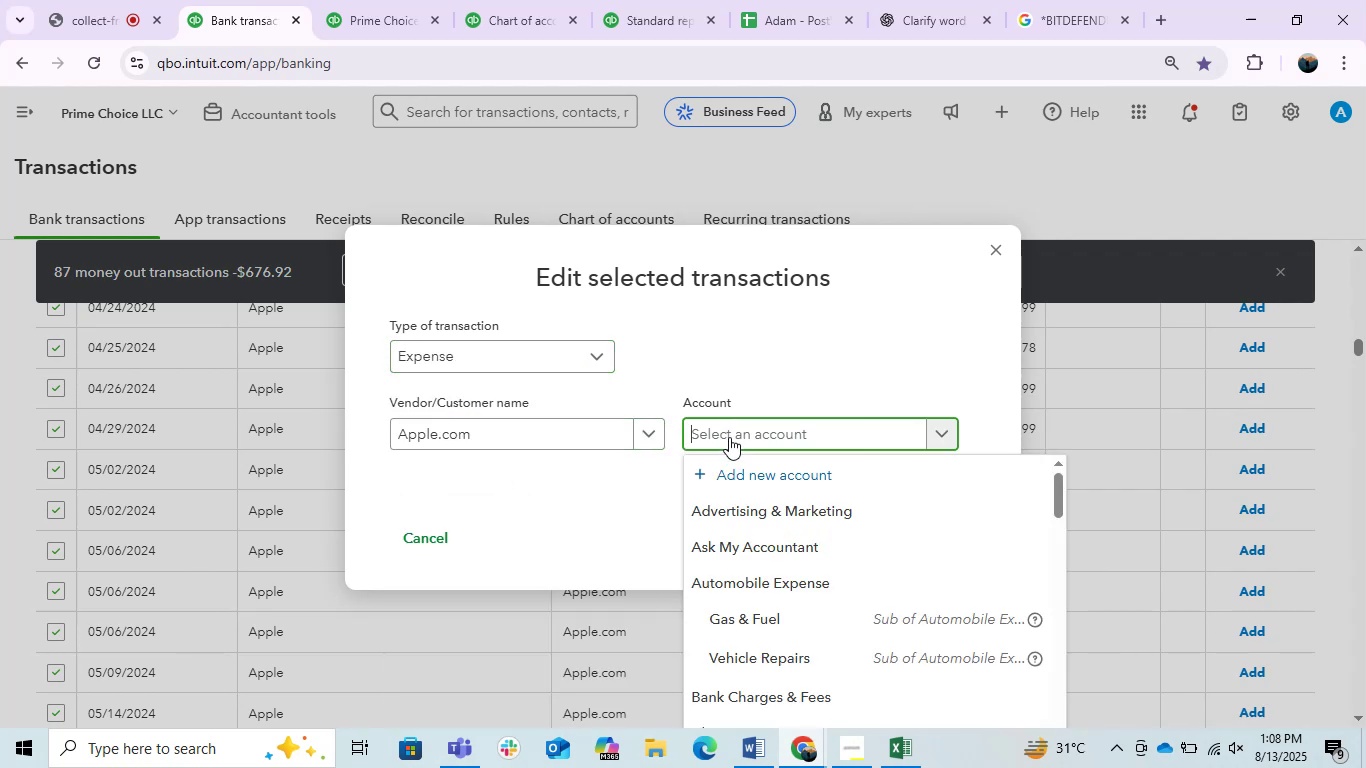 
type(offi)
 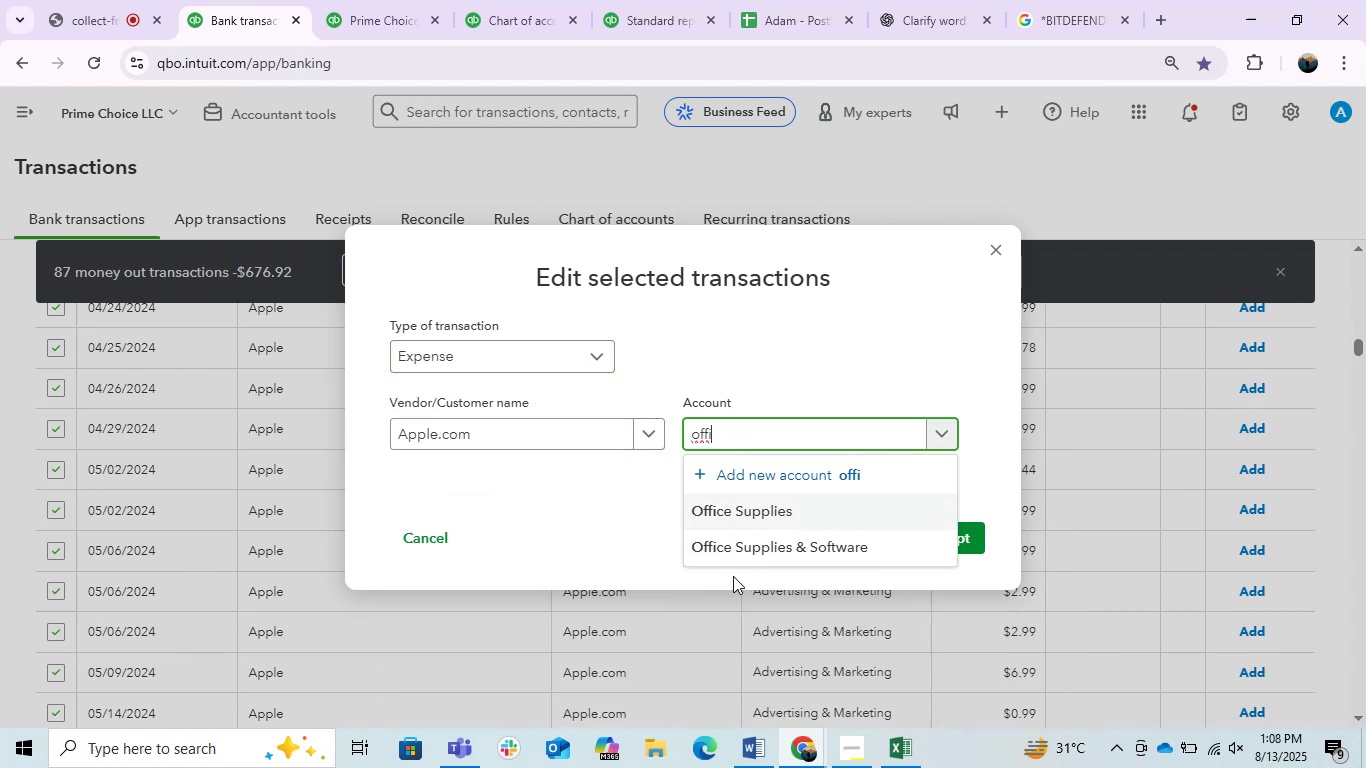 
left_click([732, 533])
 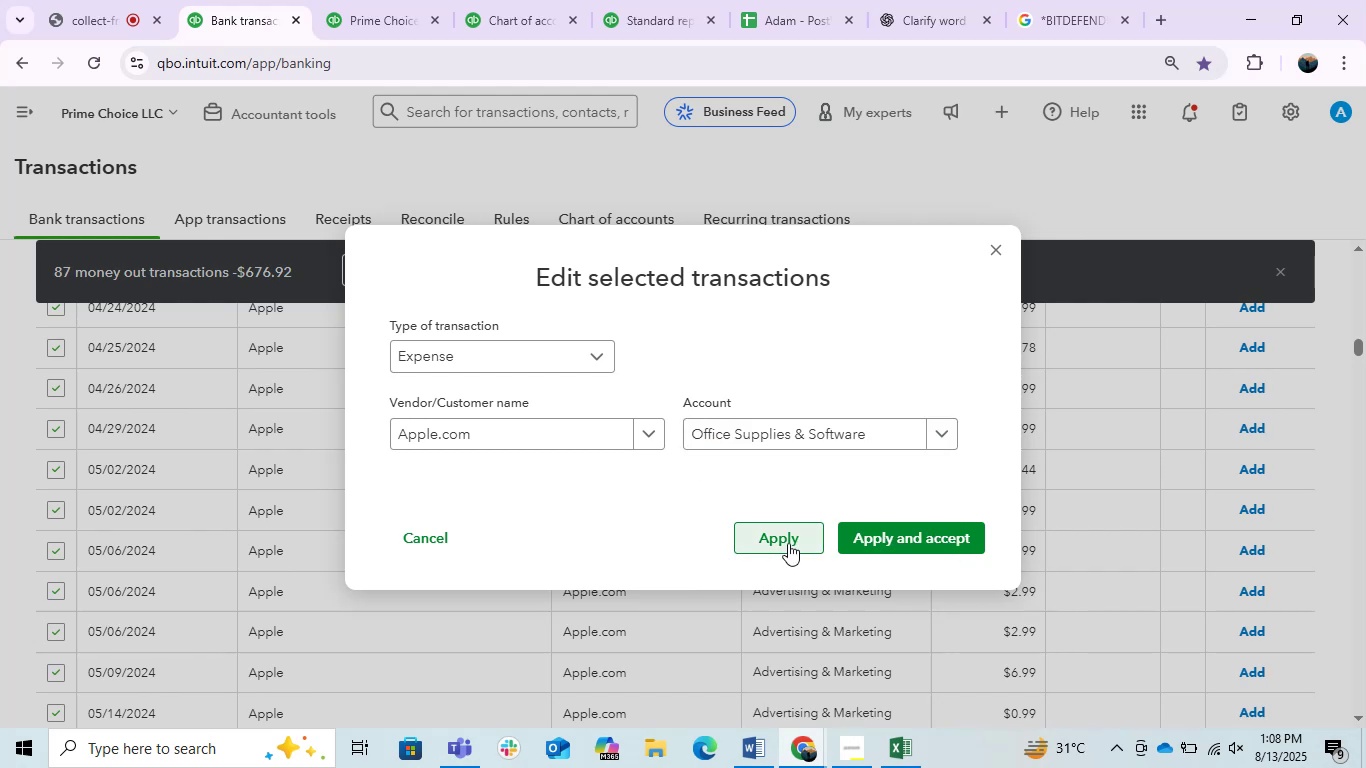 
left_click([788, 543])
 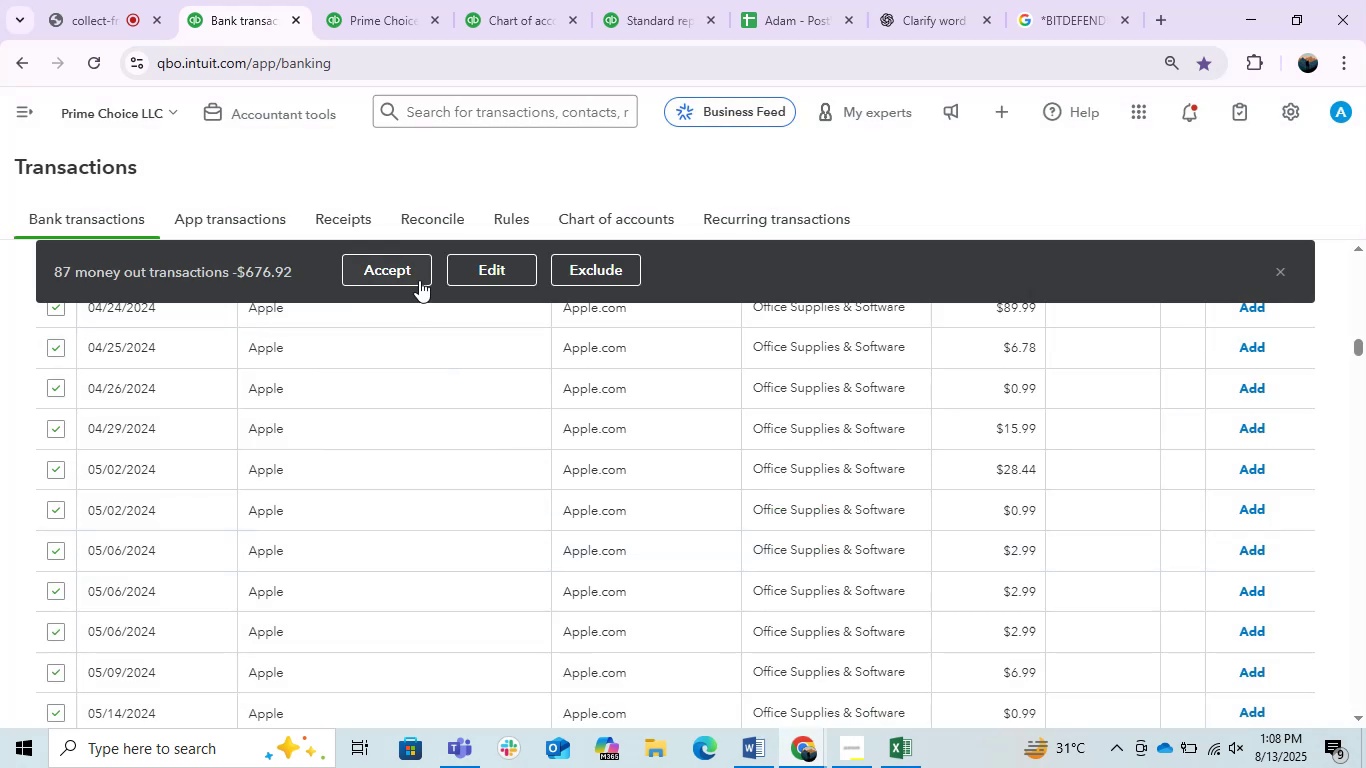 
left_click([405, 268])
 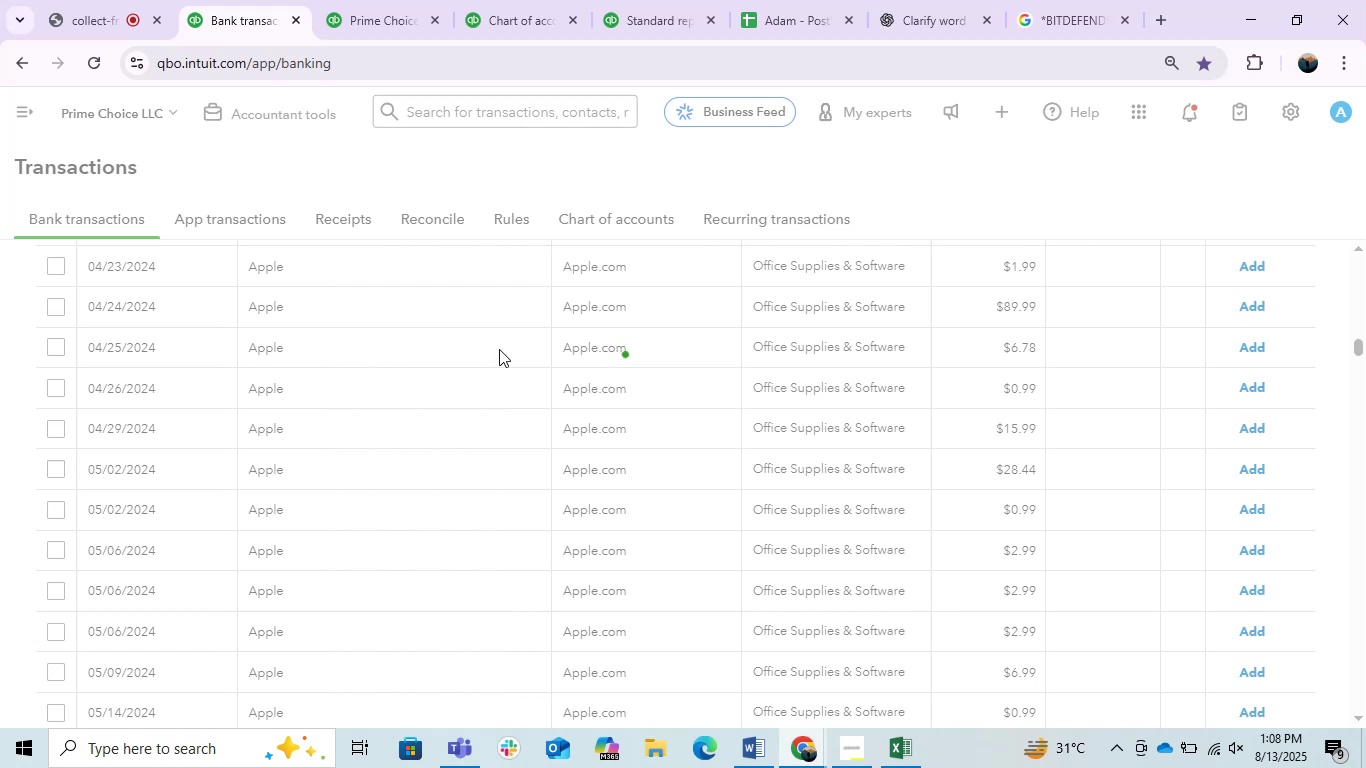 
wait(19.58)
 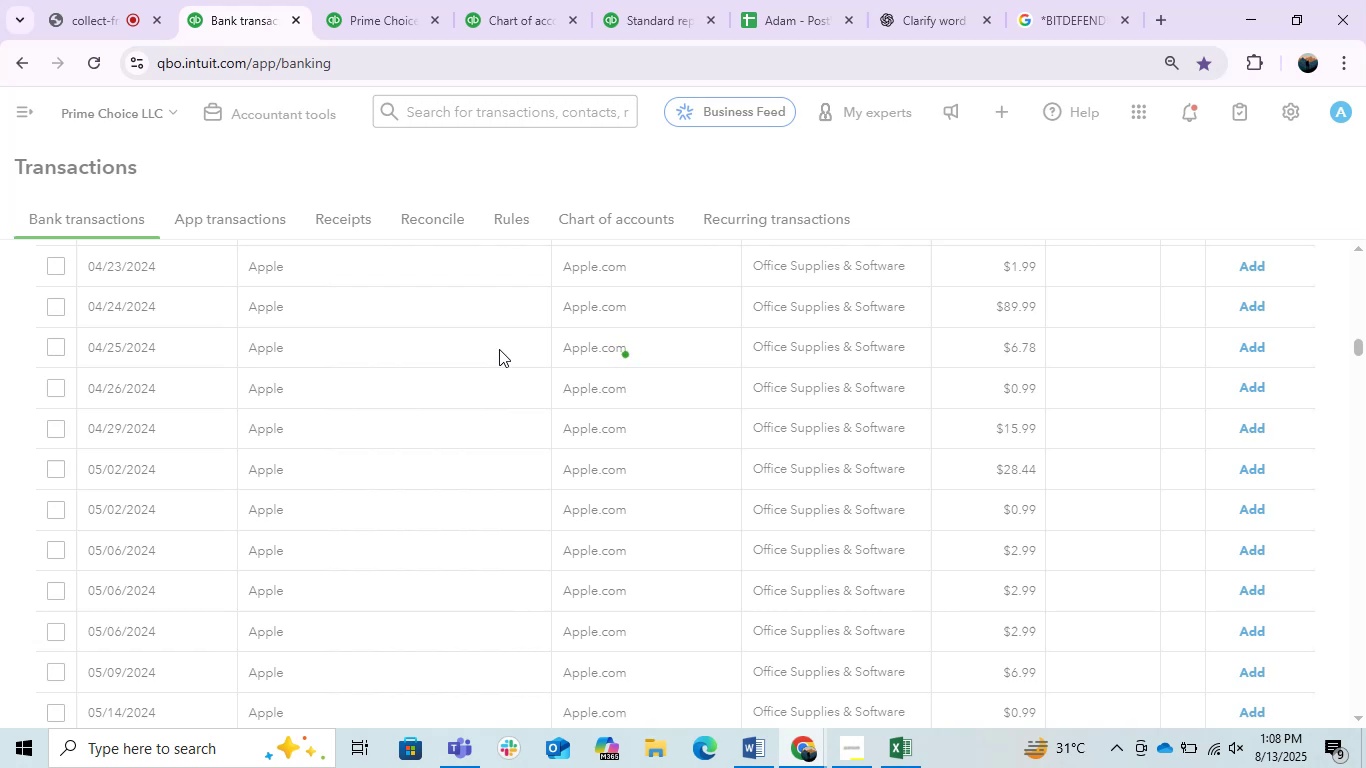 
left_click([378, 0])
 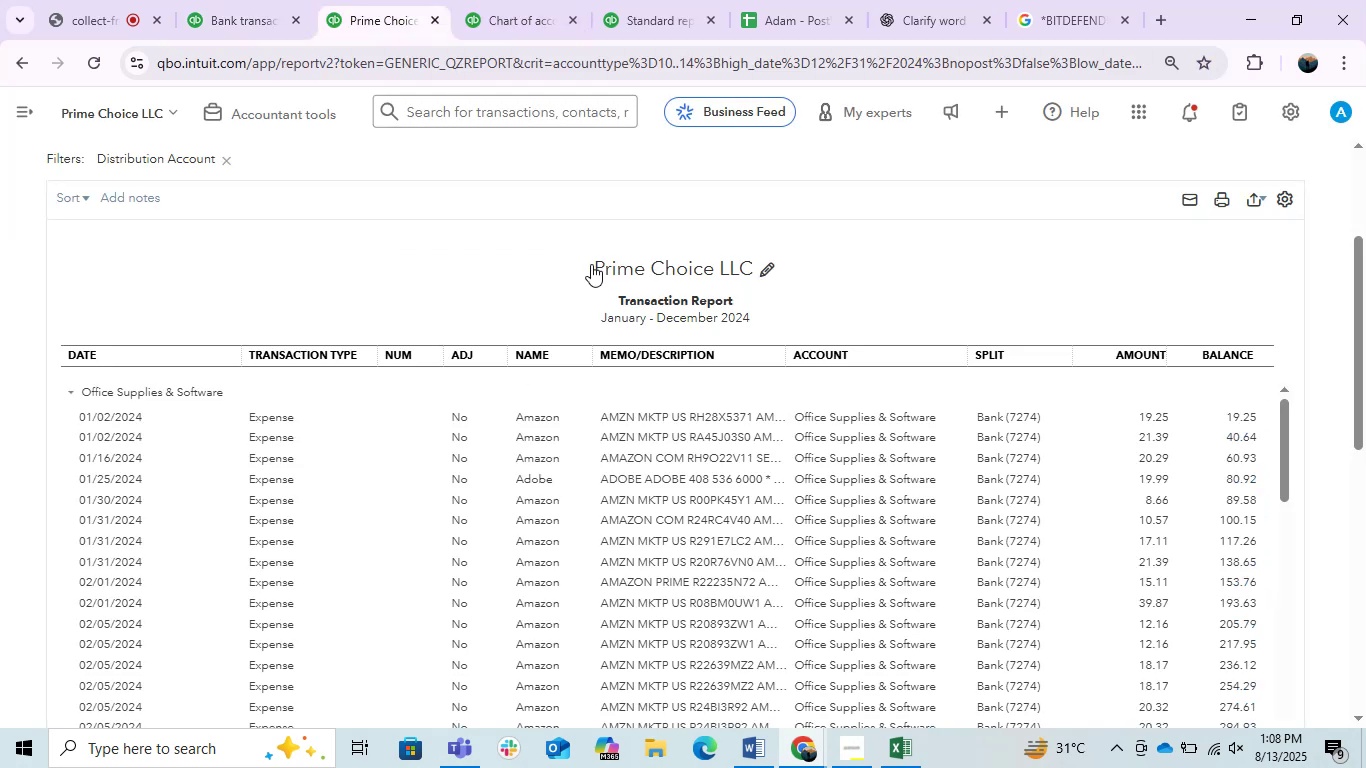 
scroll: coordinate [636, 361], scroll_direction: down, amount: 20.0
 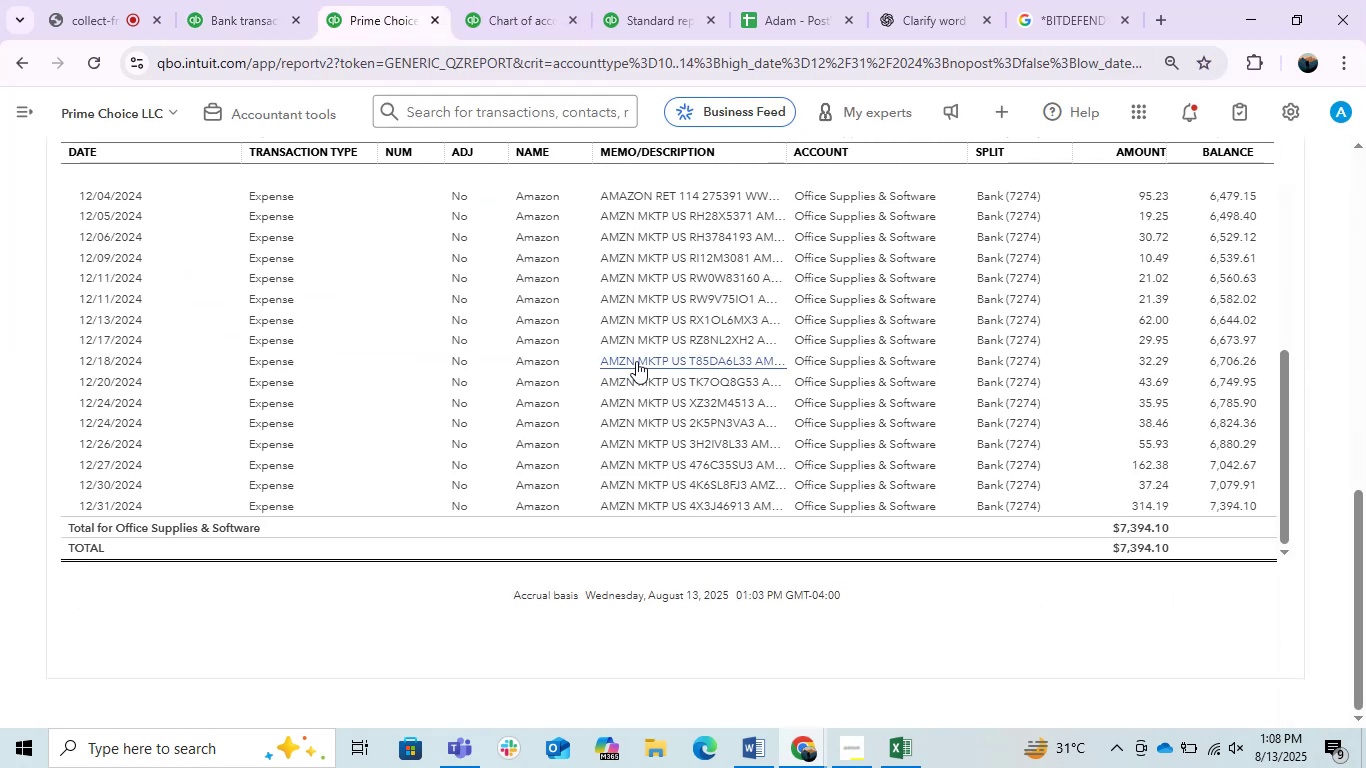 
scroll: coordinate [769, 402], scroll_direction: up, amount: 25.0
 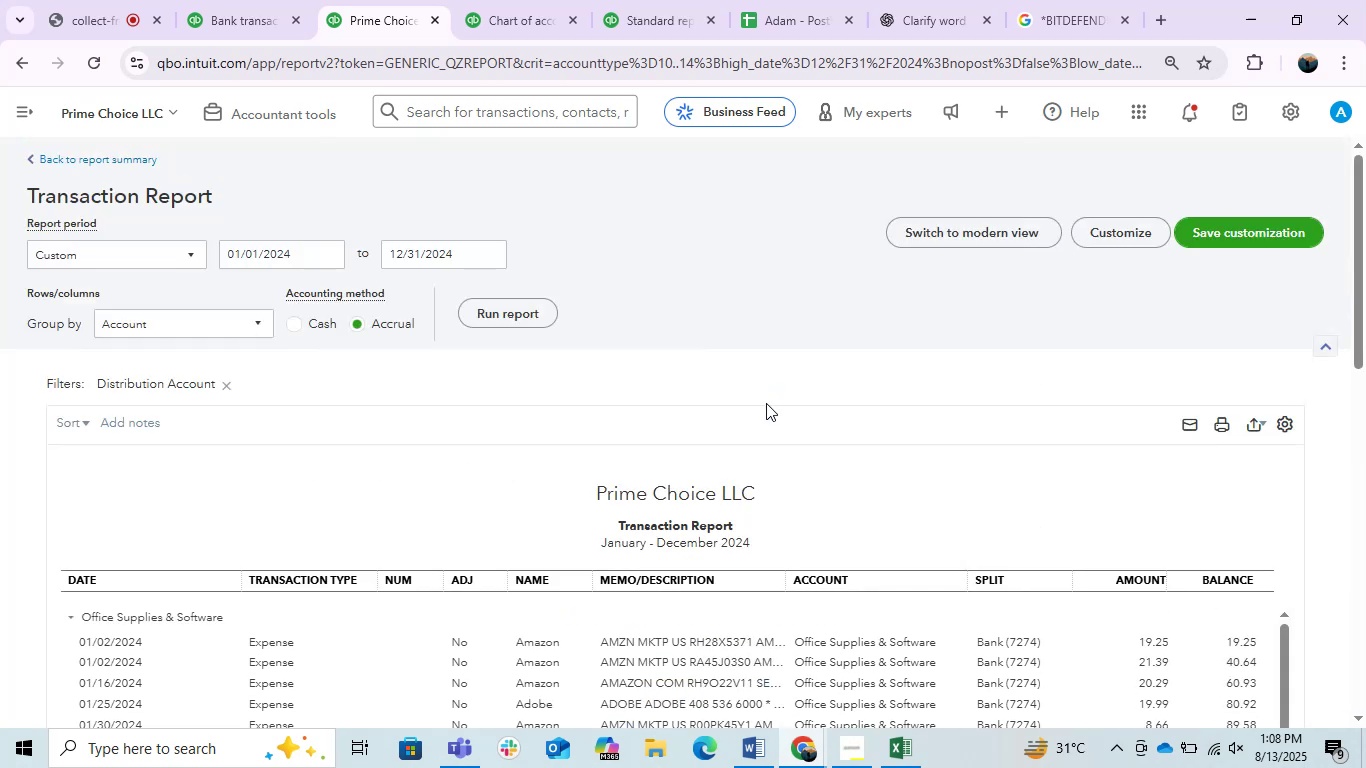 
scroll: coordinate [758, 383], scroll_direction: down, amount: 3.0
 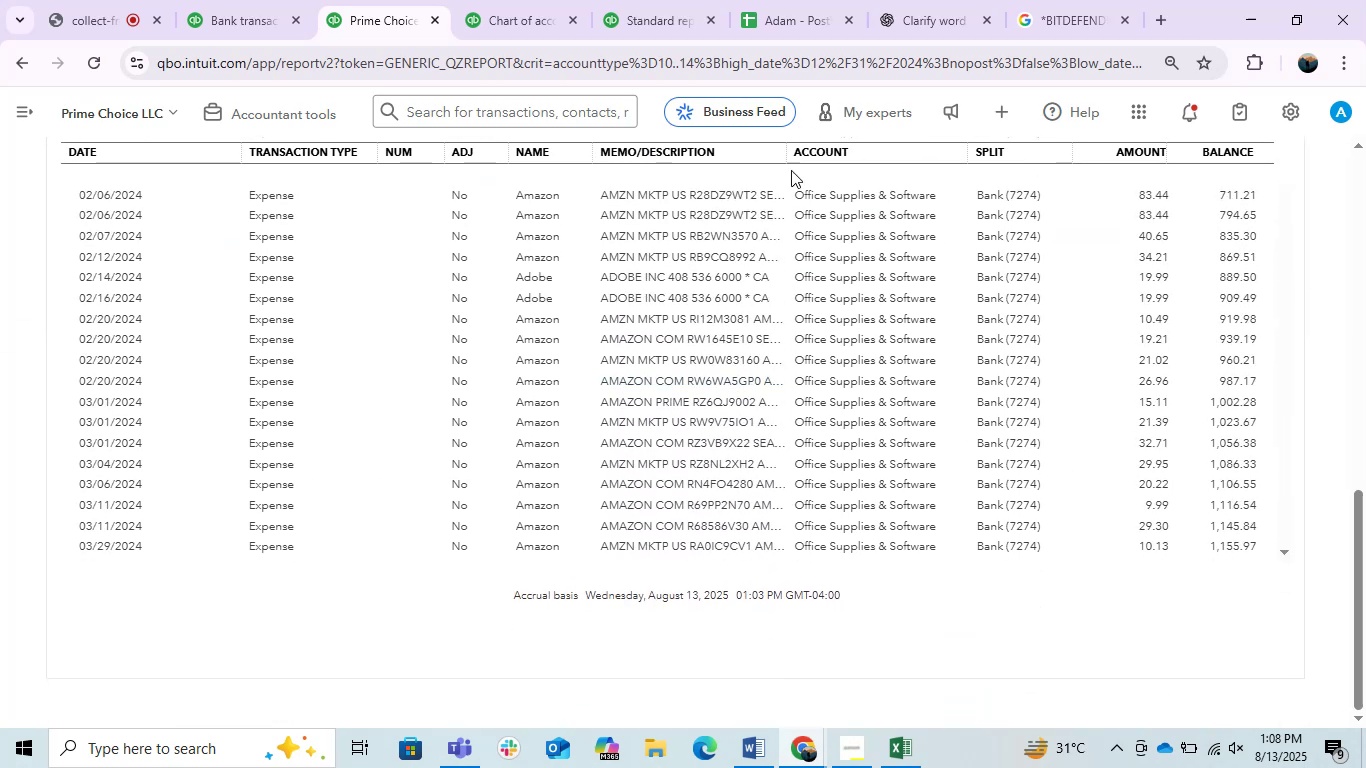 
left_click_drag(start_coordinate=[781, 153], to_coordinate=[1044, 212])
 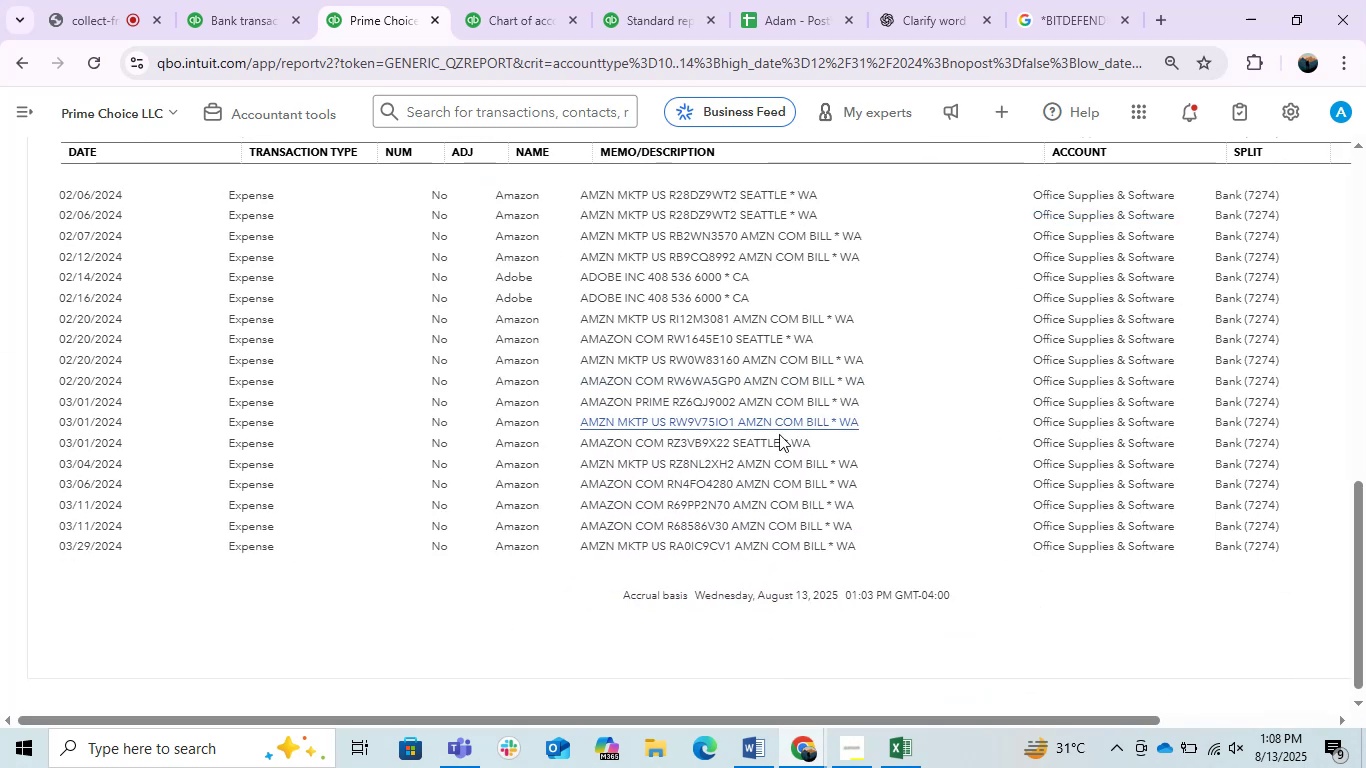 
scroll: coordinate [767, 438], scroll_direction: down, amount: 5.0
 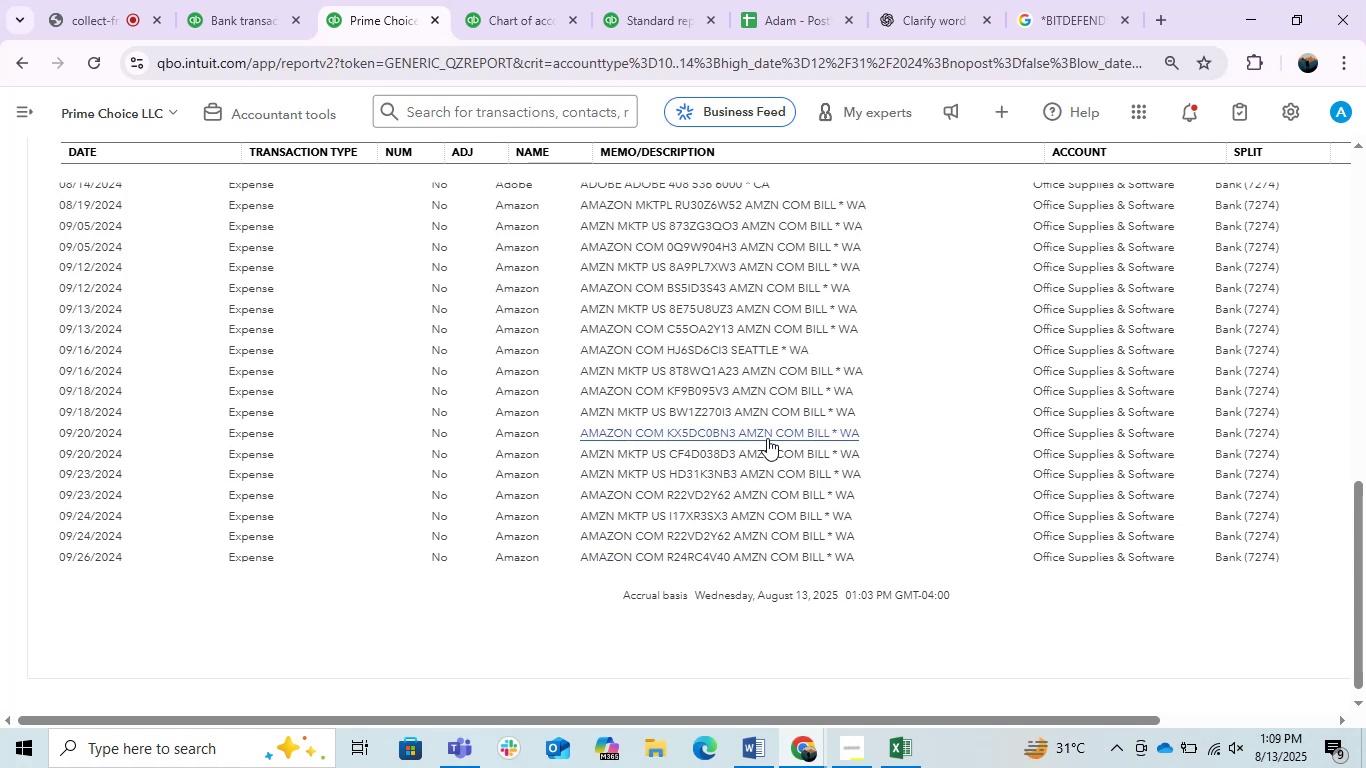 
scroll: coordinate [767, 438], scroll_direction: up, amount: 4.0
 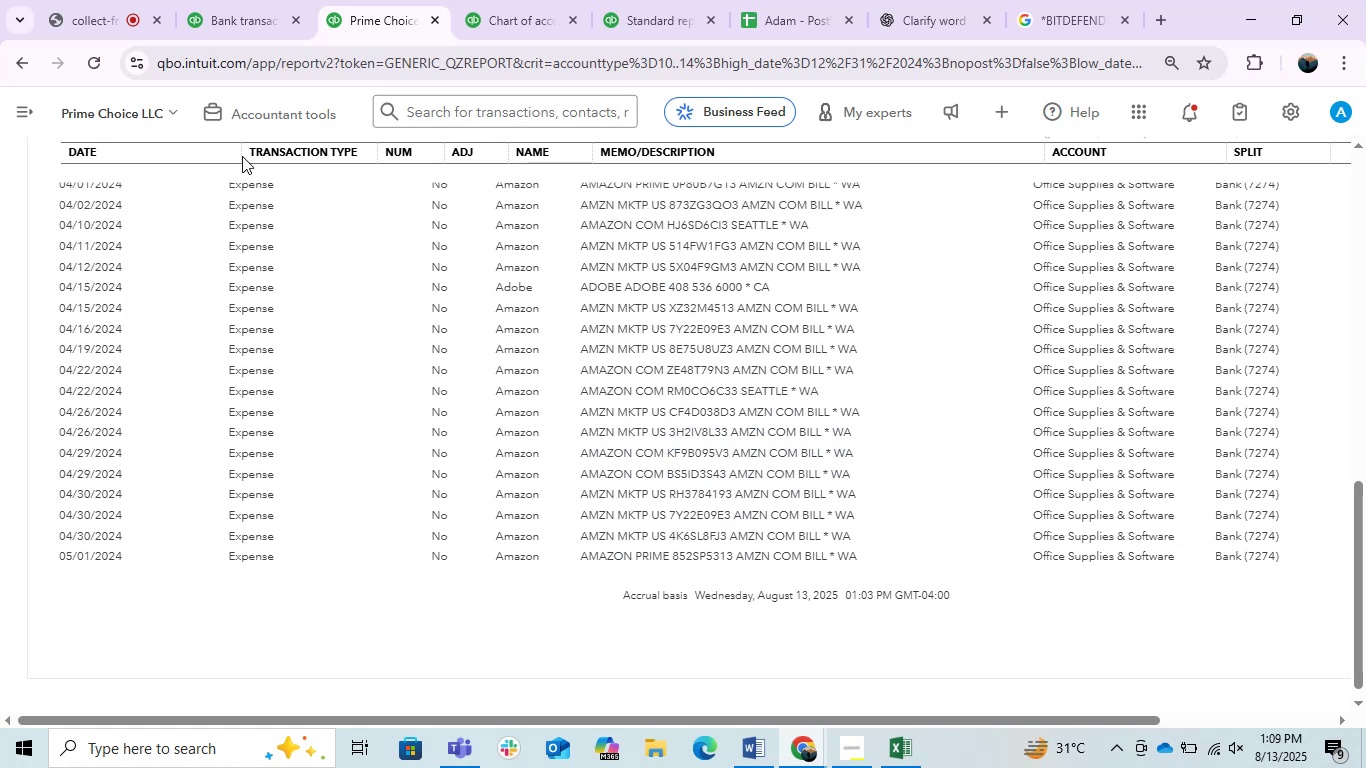 
left_click_drag(start_coordinate=[238, 156], to_coordinate=[136, 154])
 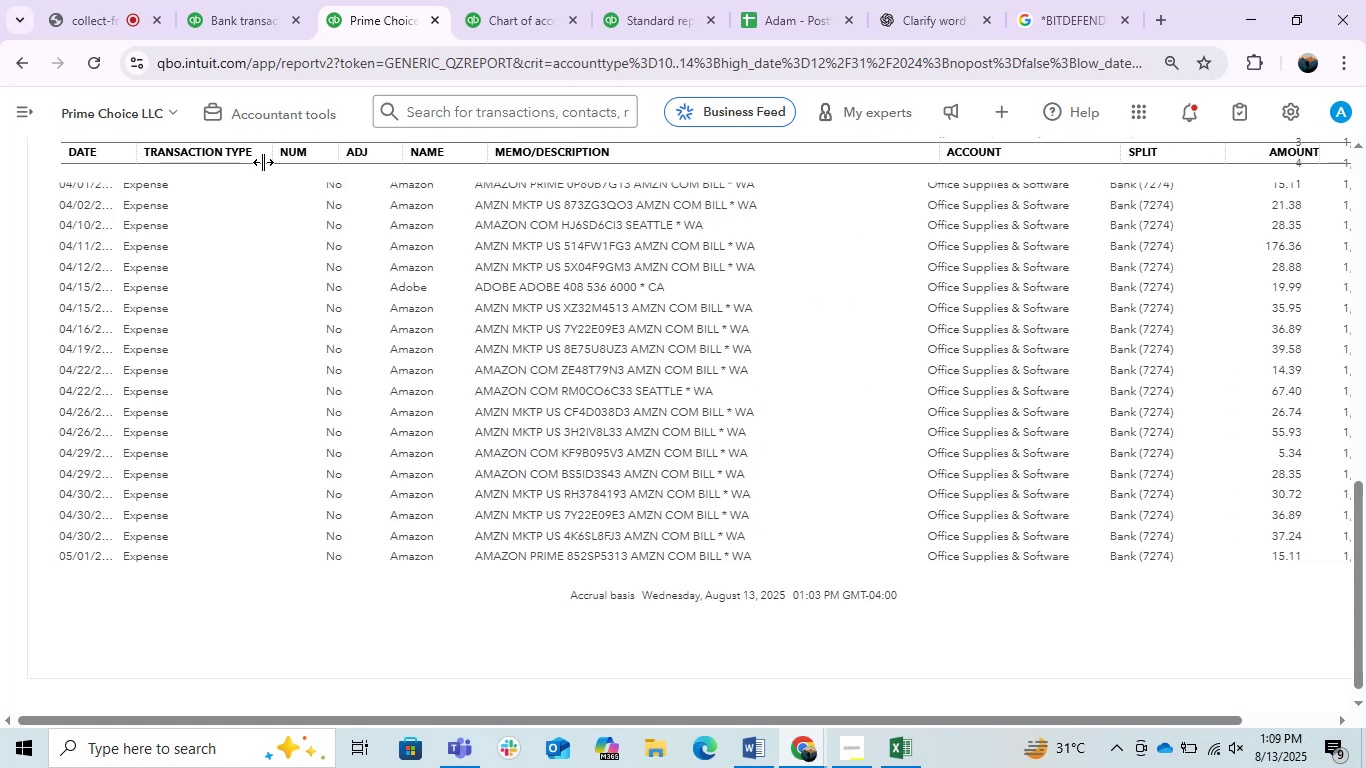 
left_click_drag(start_coordinate=[263, 162], to_coordinate=[225, 165])
 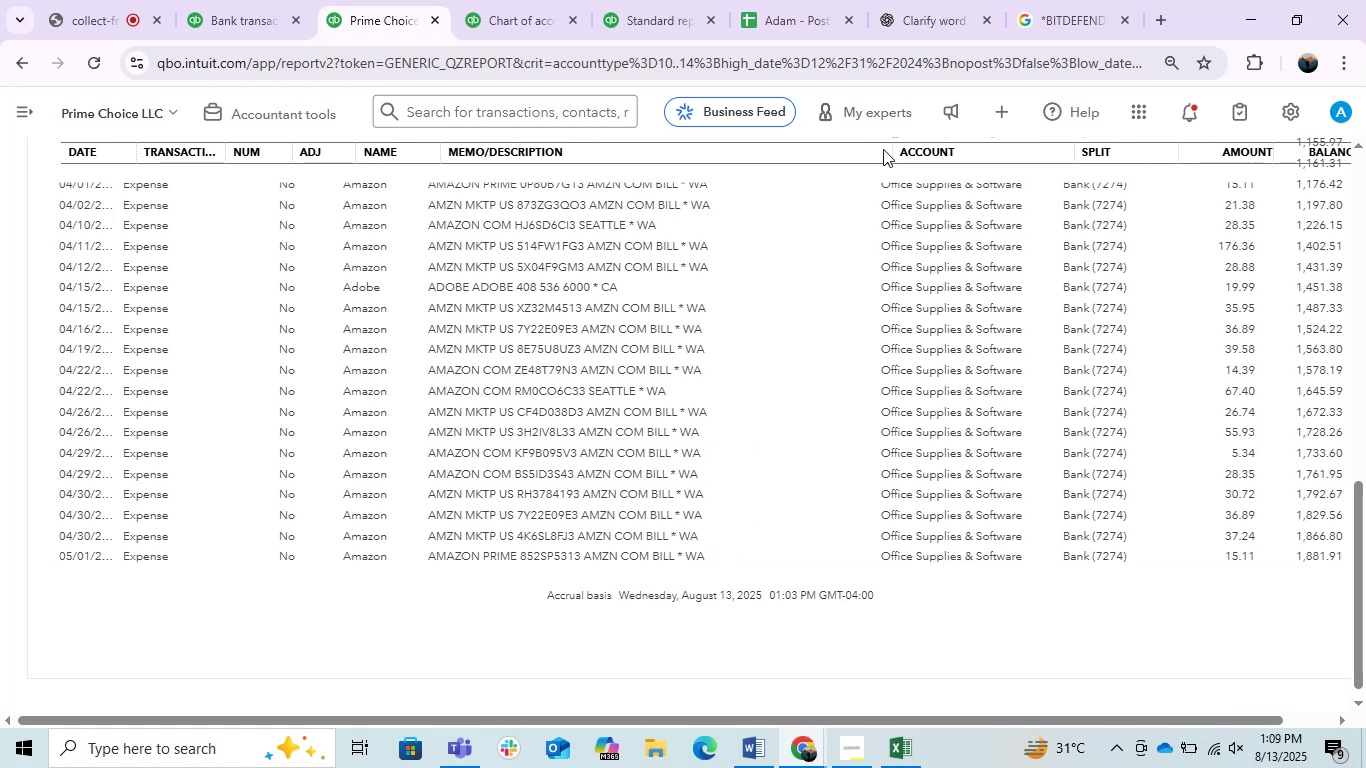 
left_click_drag(start_coordinate=[885, 152], to_coordinate=[785, 173])
 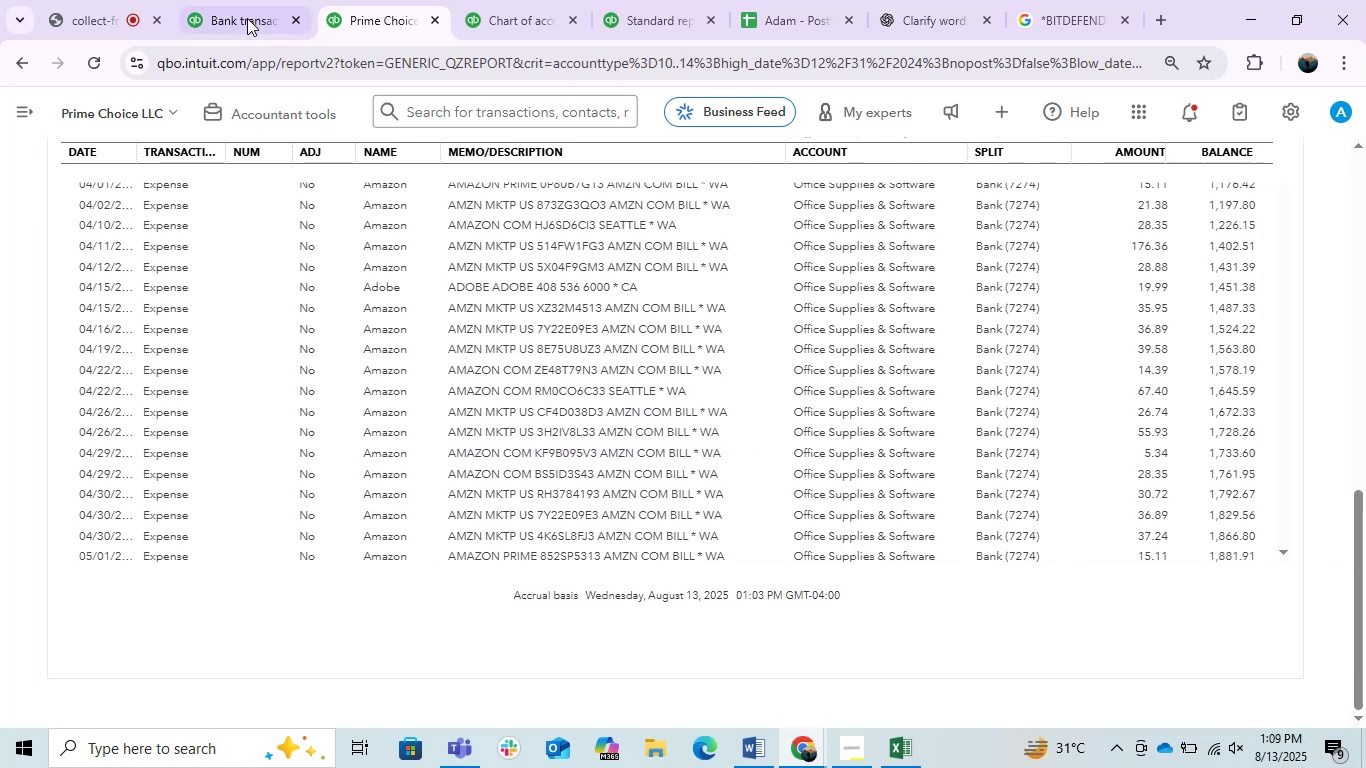 
left_click([247, 18])
 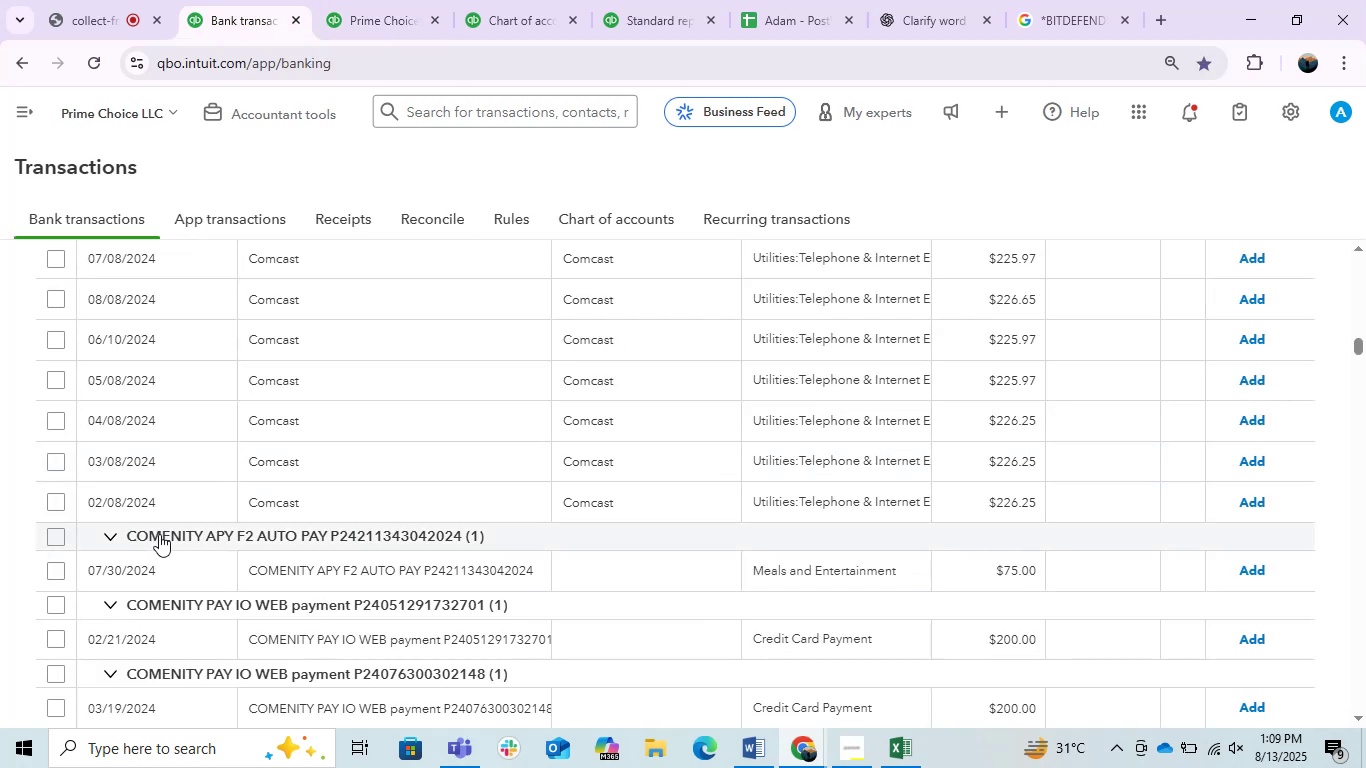 
scroll: coordinate [213, 497], scroll_direction: up, amount: 2.0
 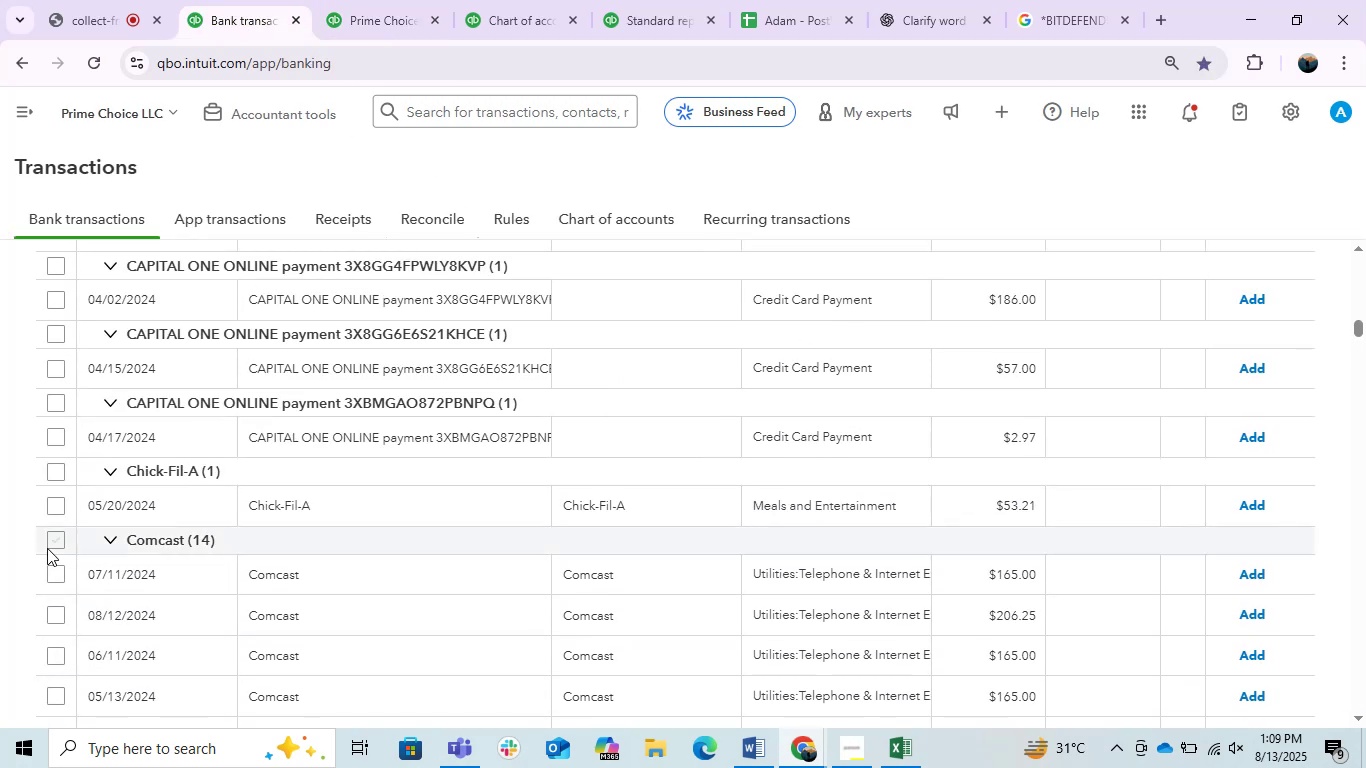 
left_click([58, 540])
 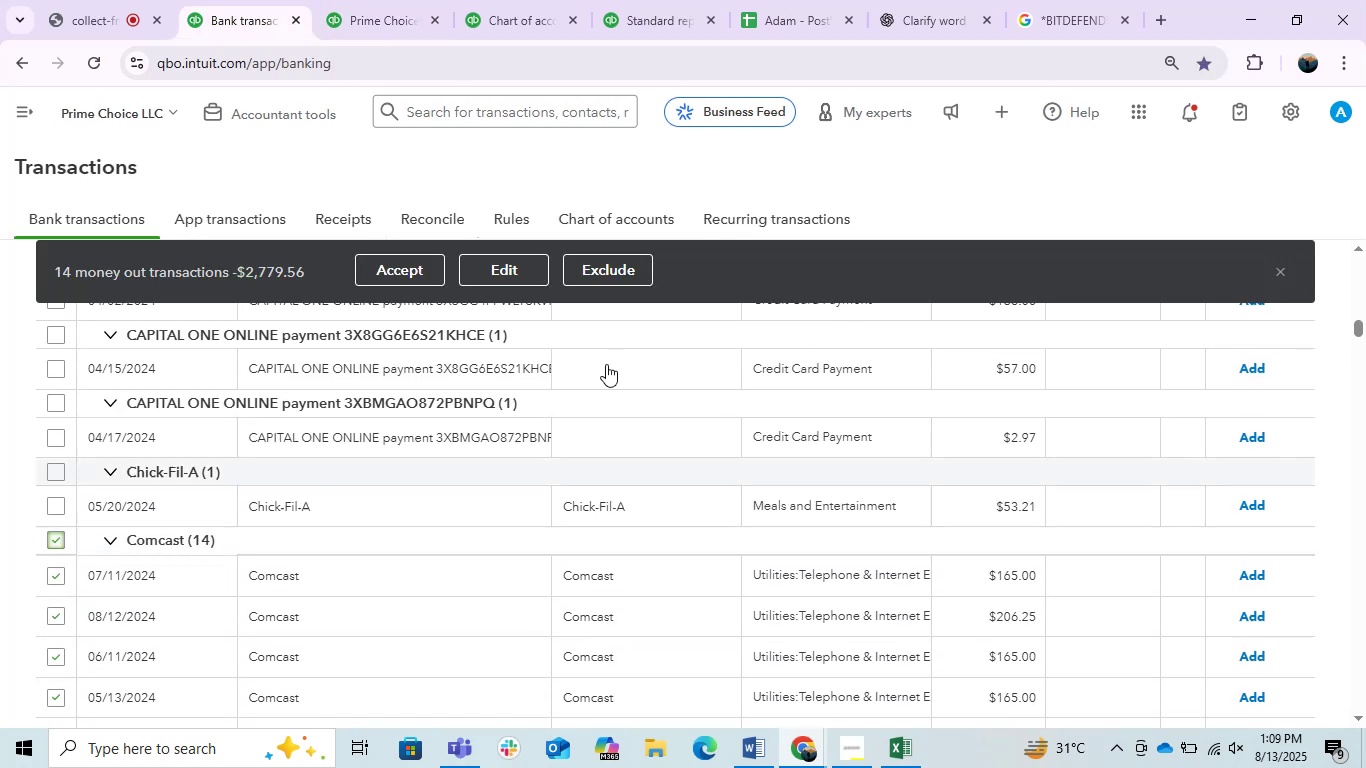 
left_click([517, 260])
 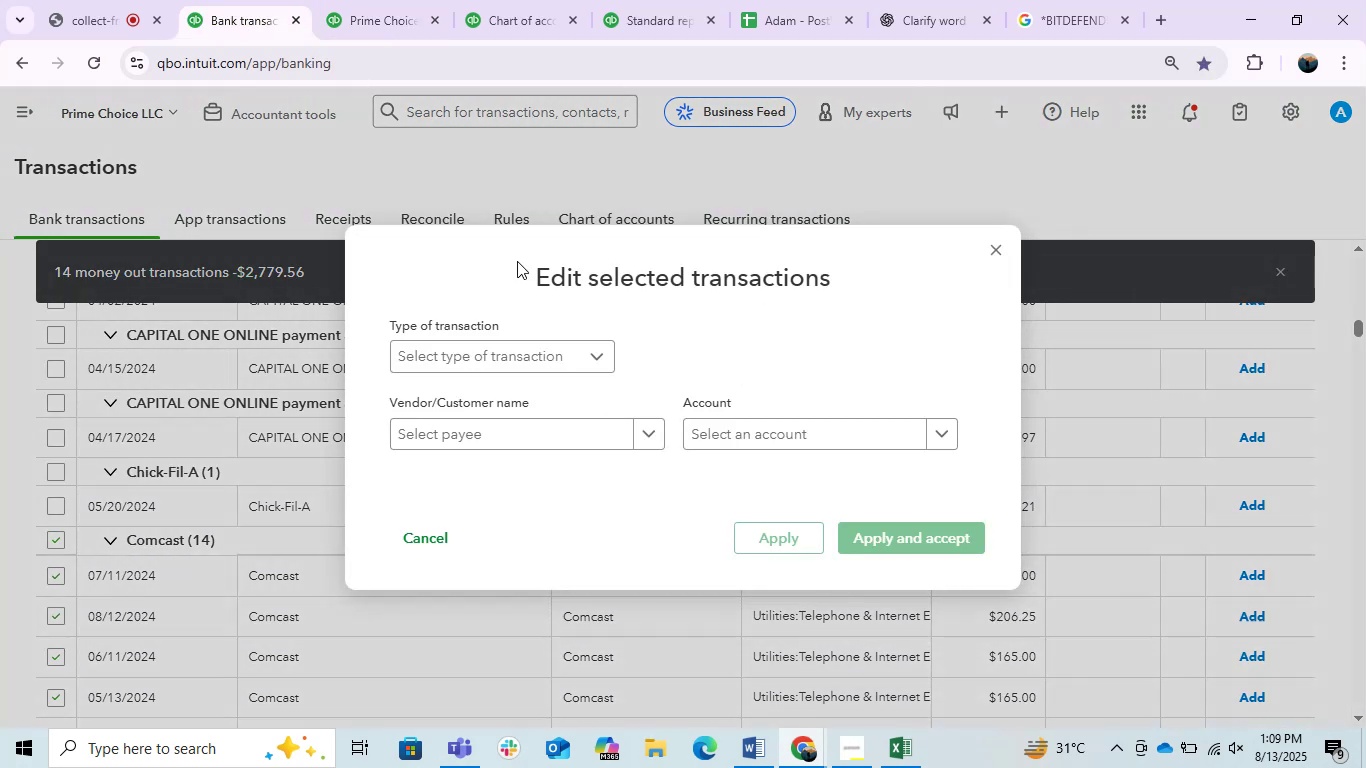 
left_click([530, 364])
 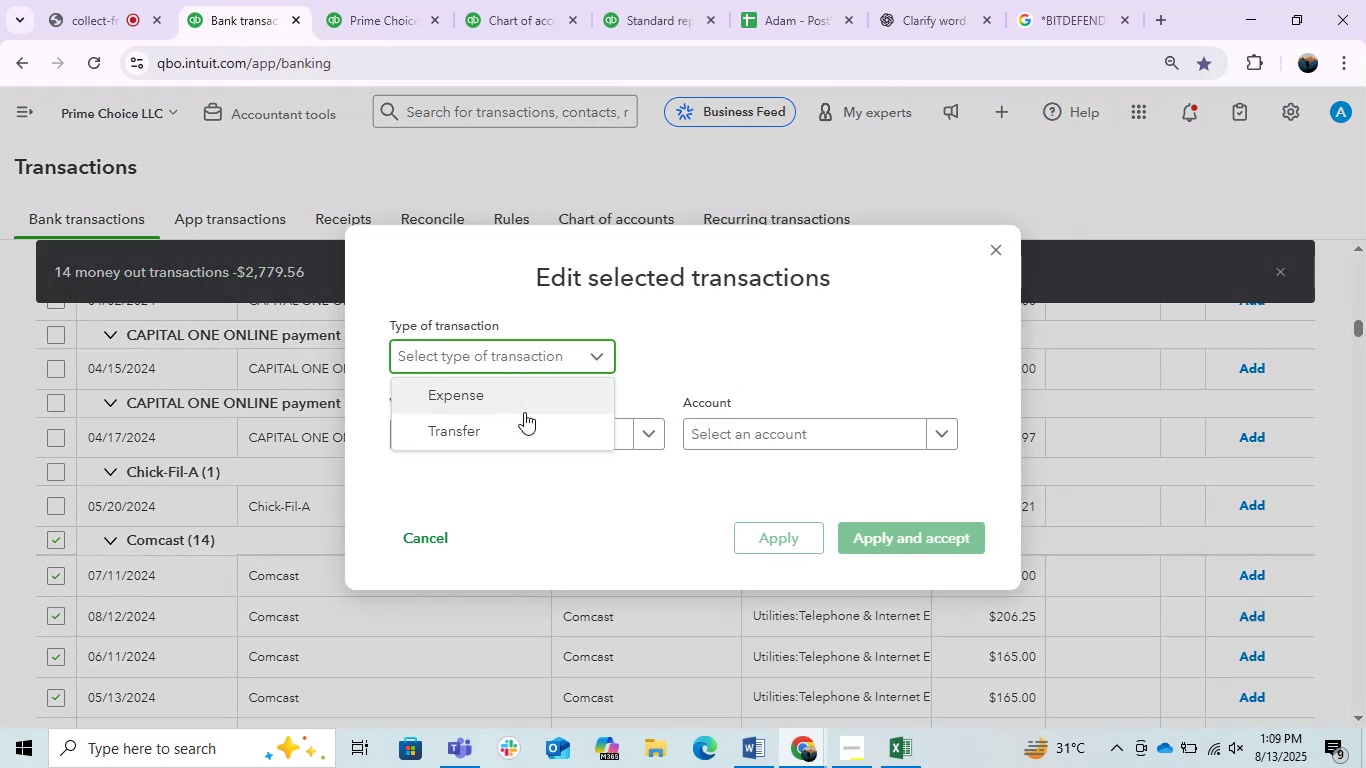 
left_click([524, 412])
 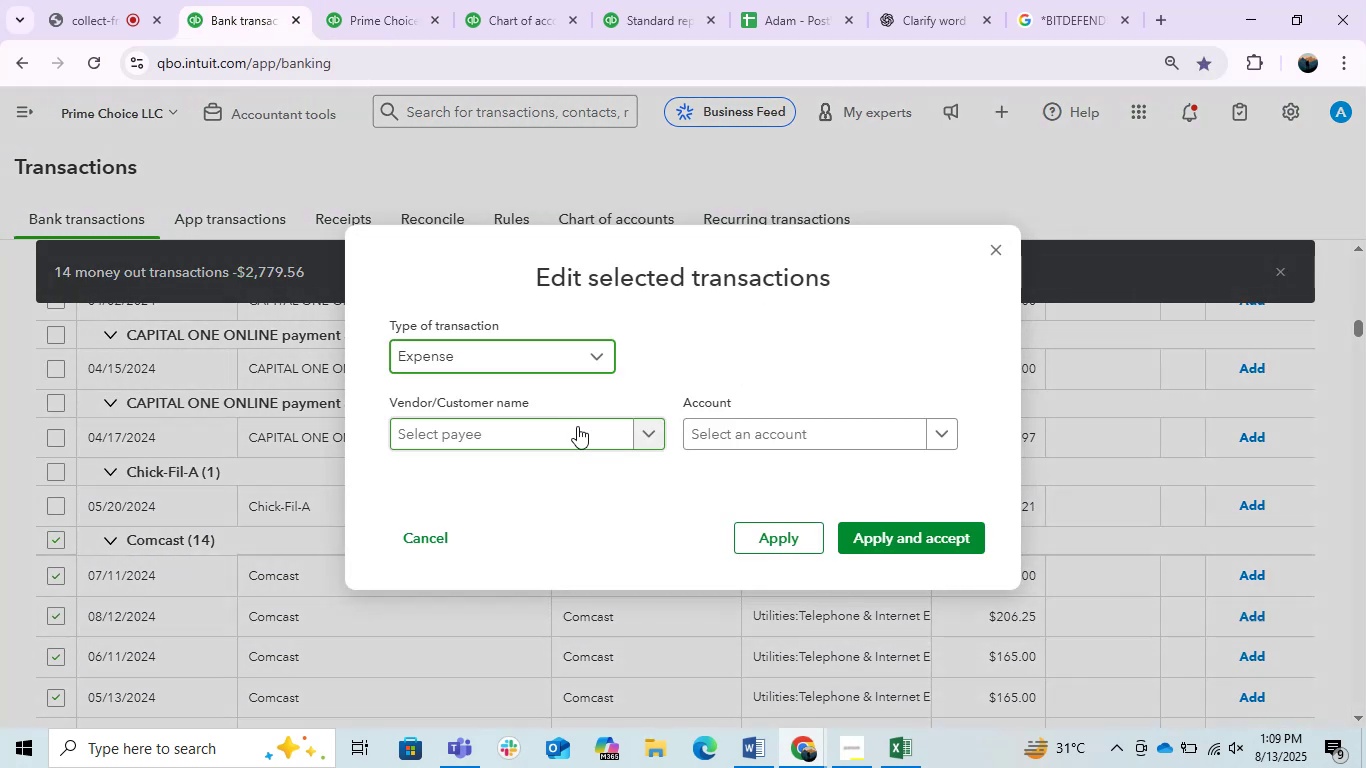 
left_click([572, 431])
 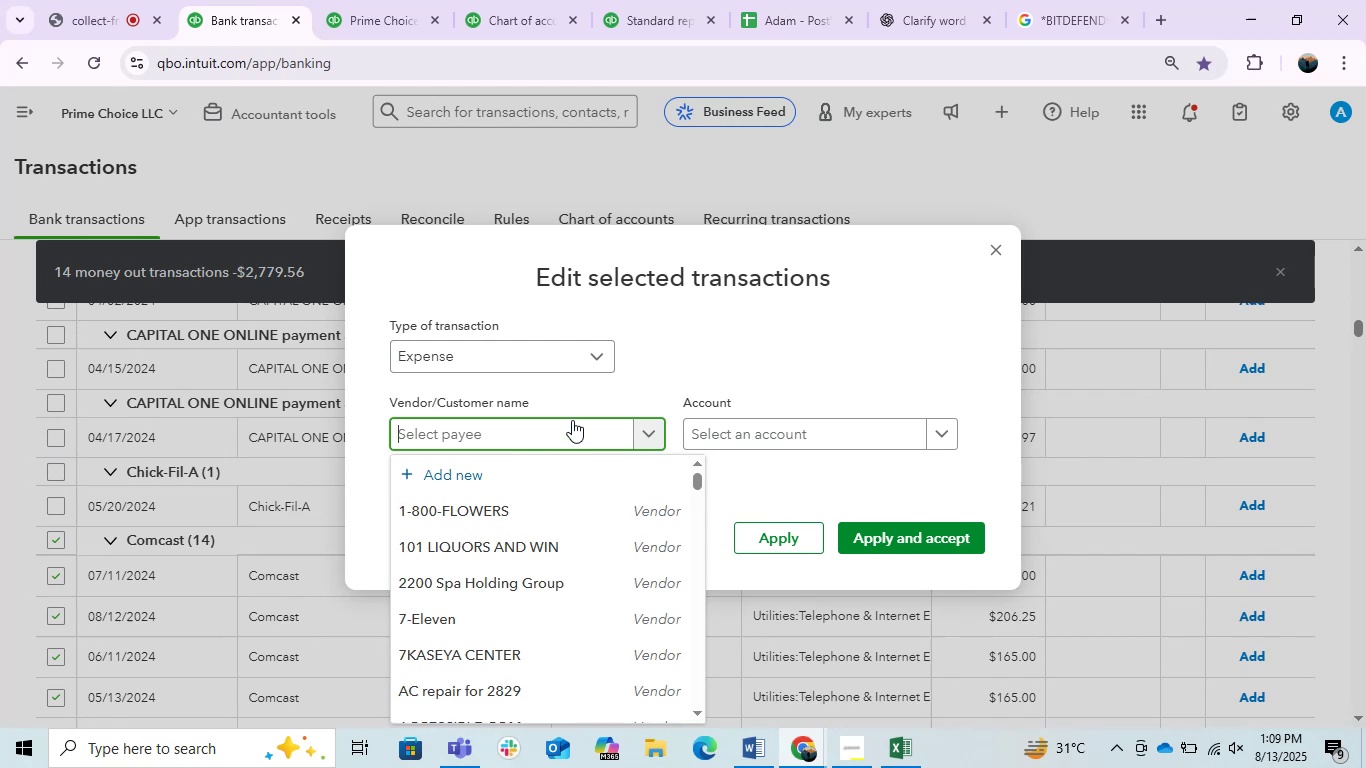 
type(CCom)
key(Backspace)
key(Backspace)
key(Backspace)
key(Backspace)
key(Backspace)
type(Com)
 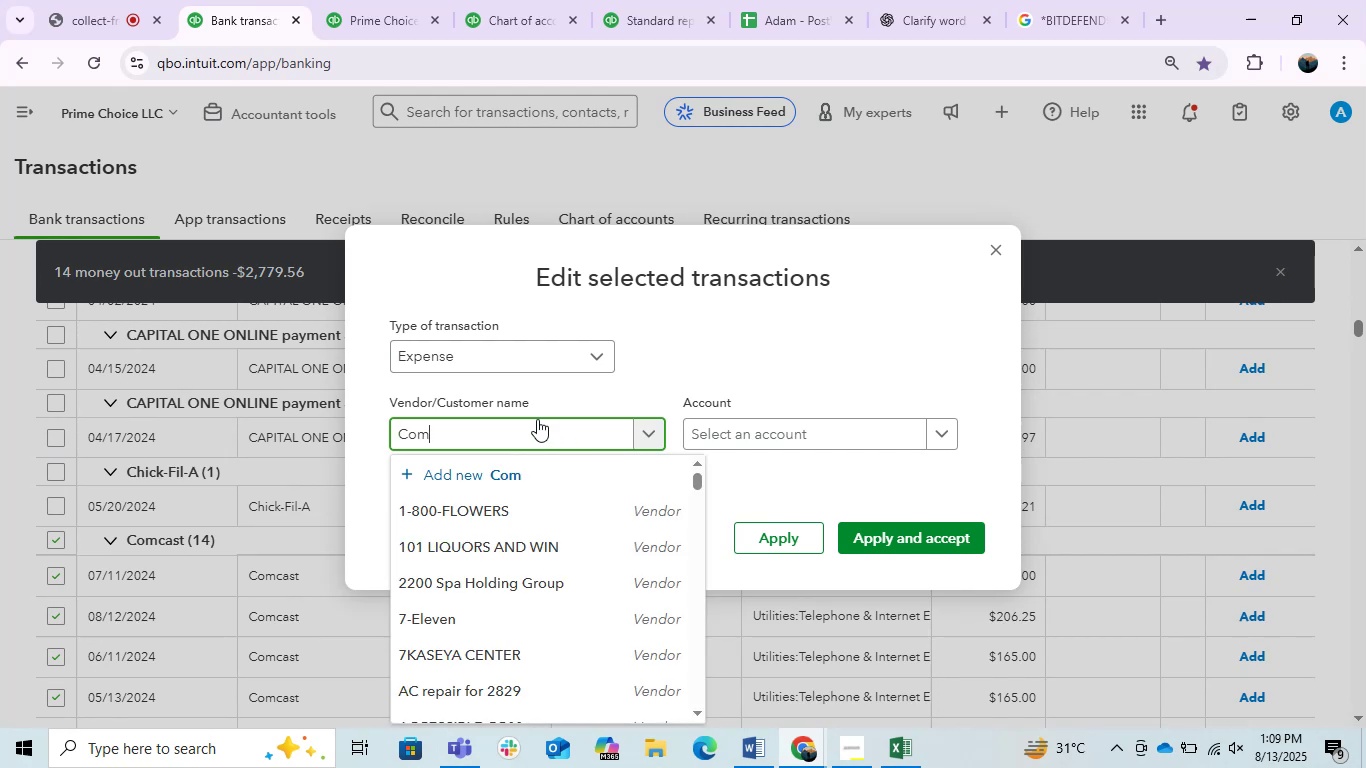 
left_click([550, 549])
 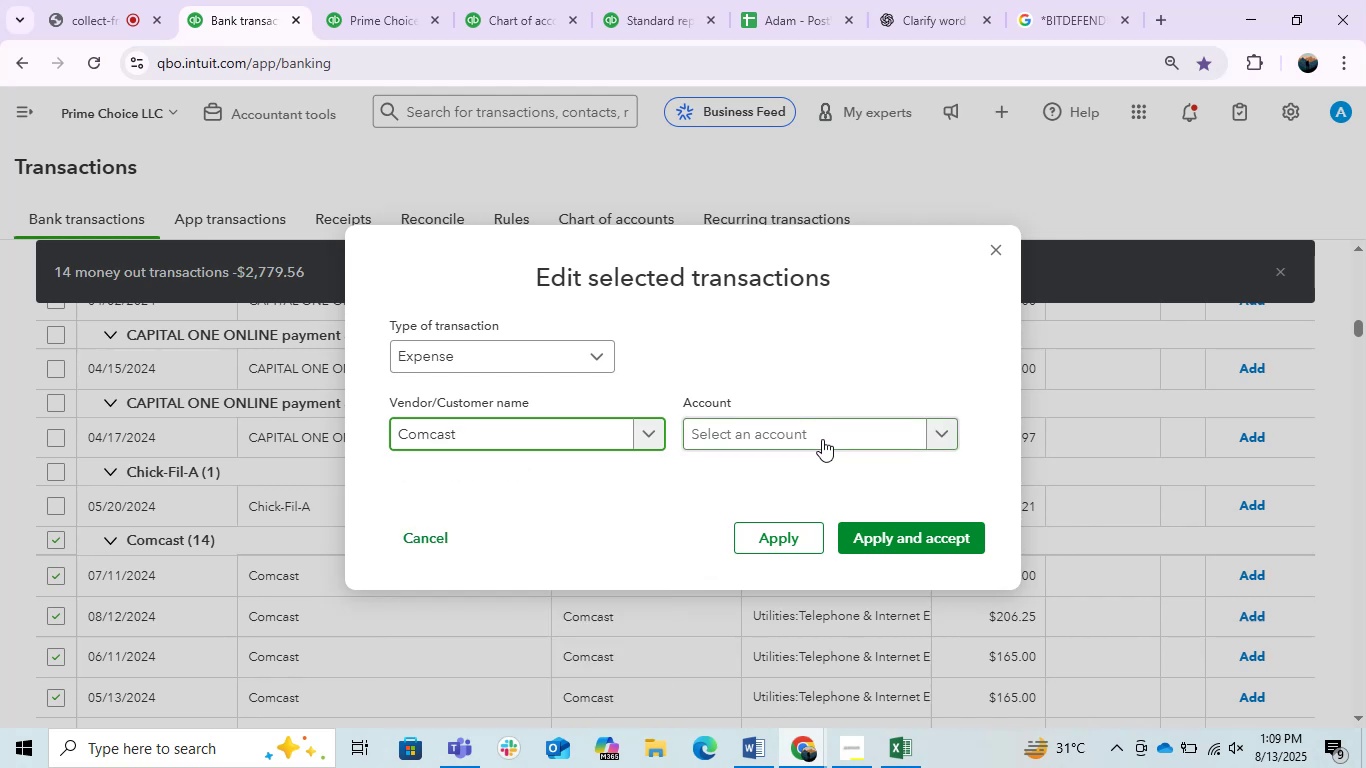 
left_click([822, 439])
 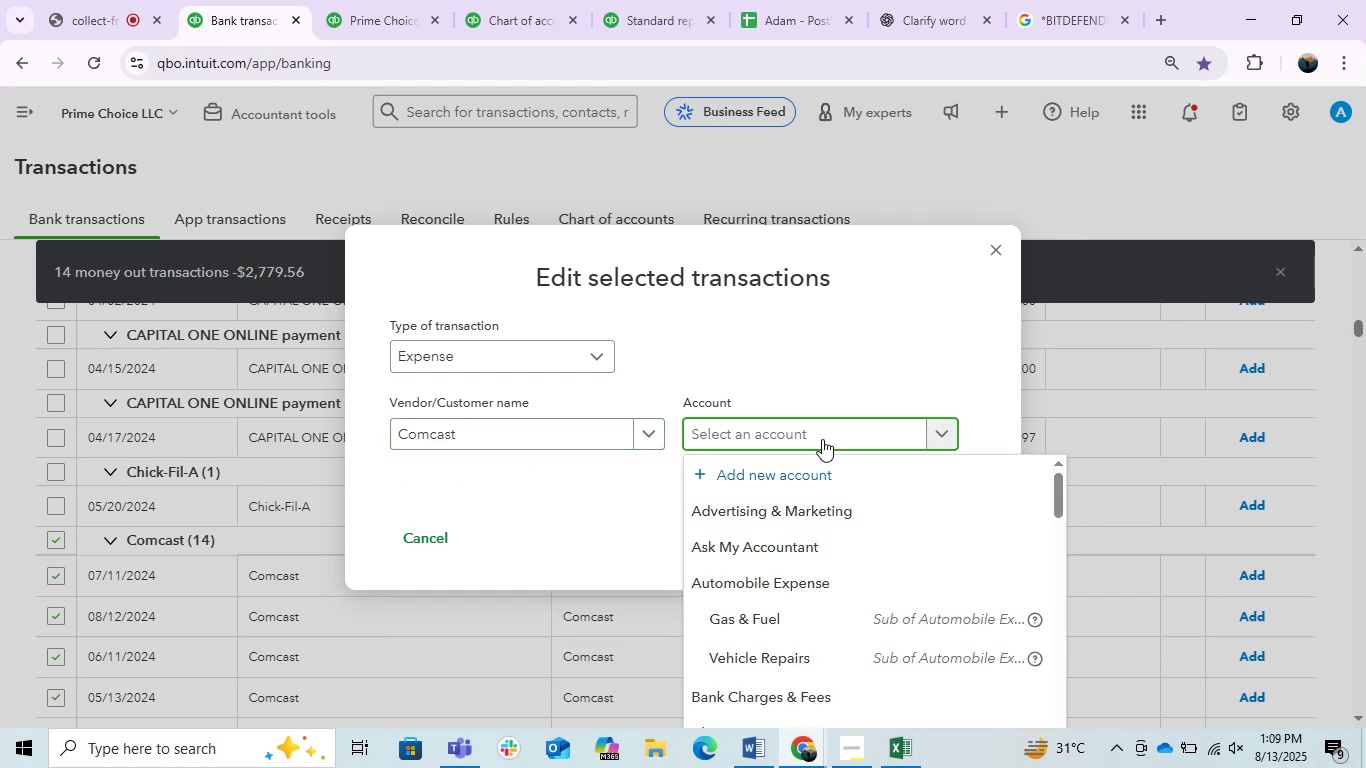 
type(Ytiluti)
 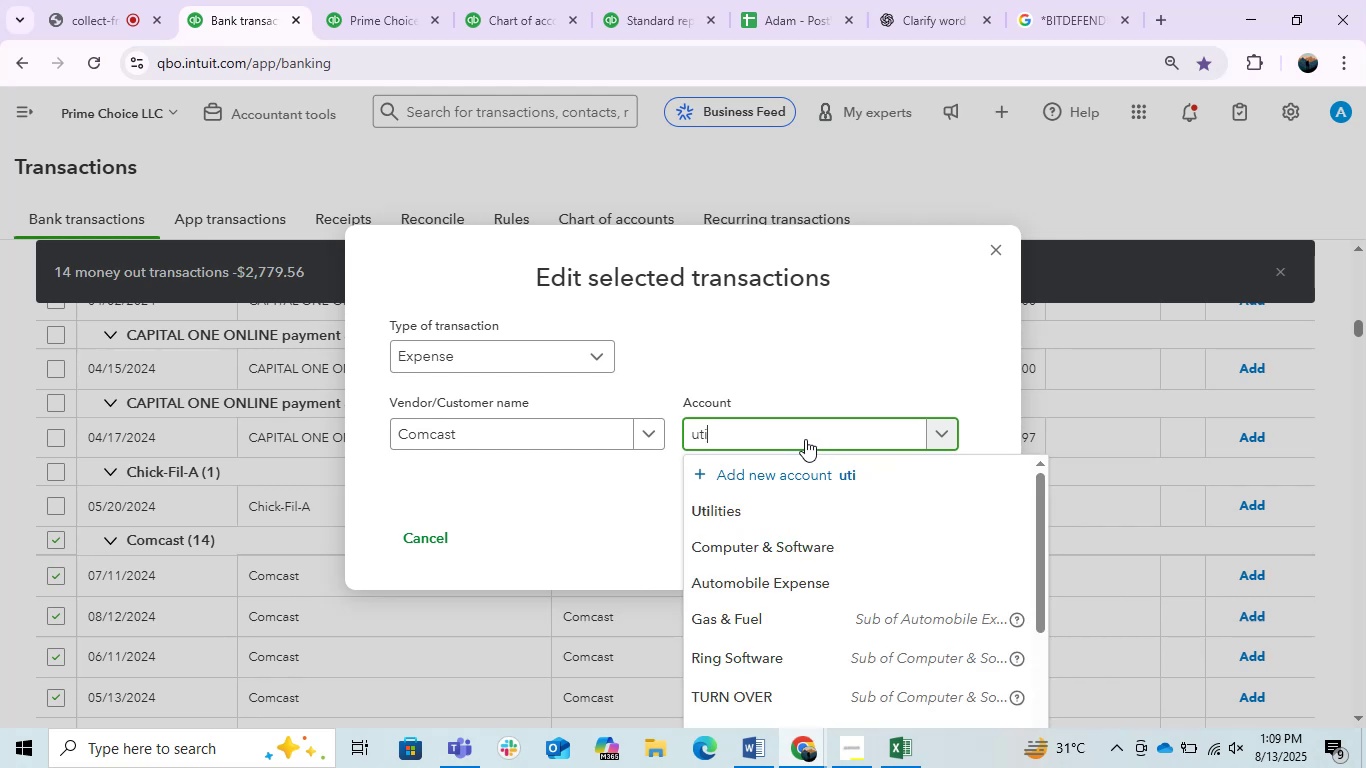 
hold_key(key=Backspace, duration=0.88)
 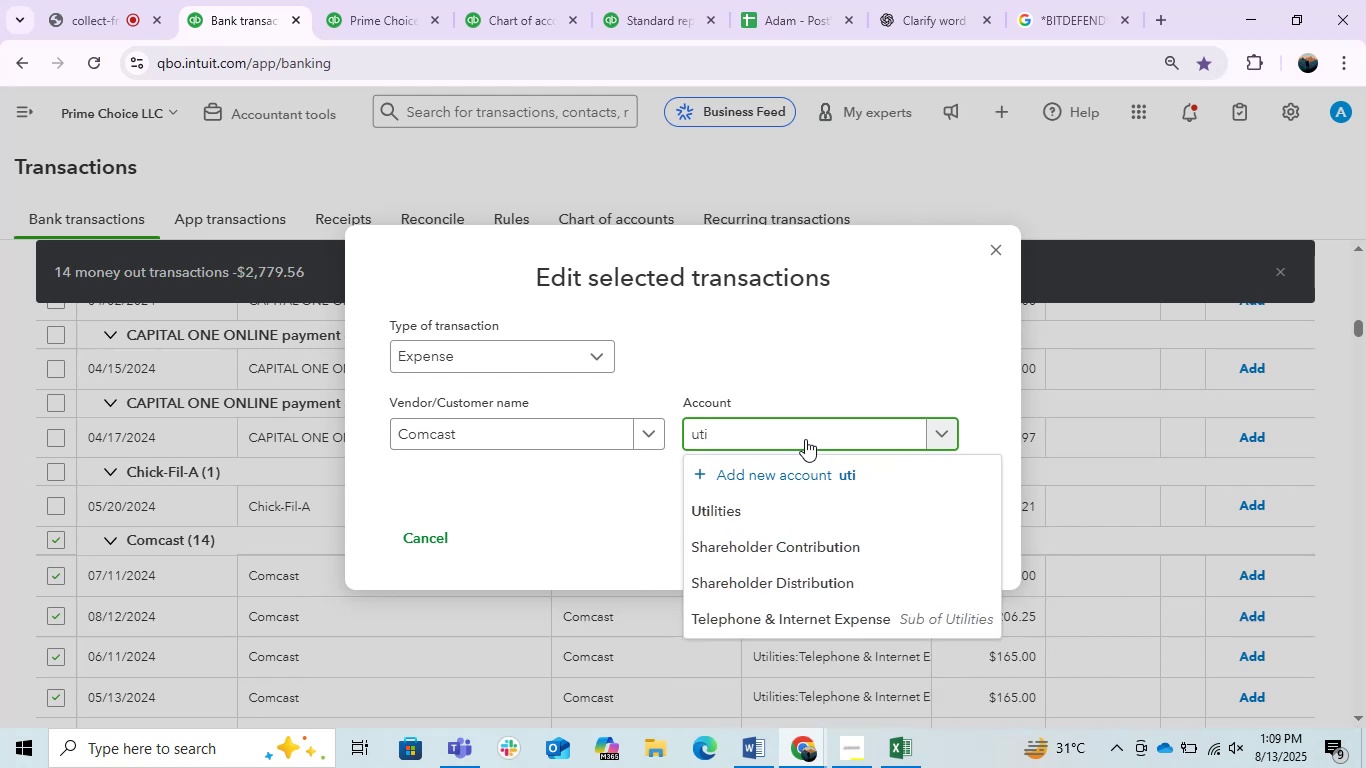 
left_click([778, 525])
 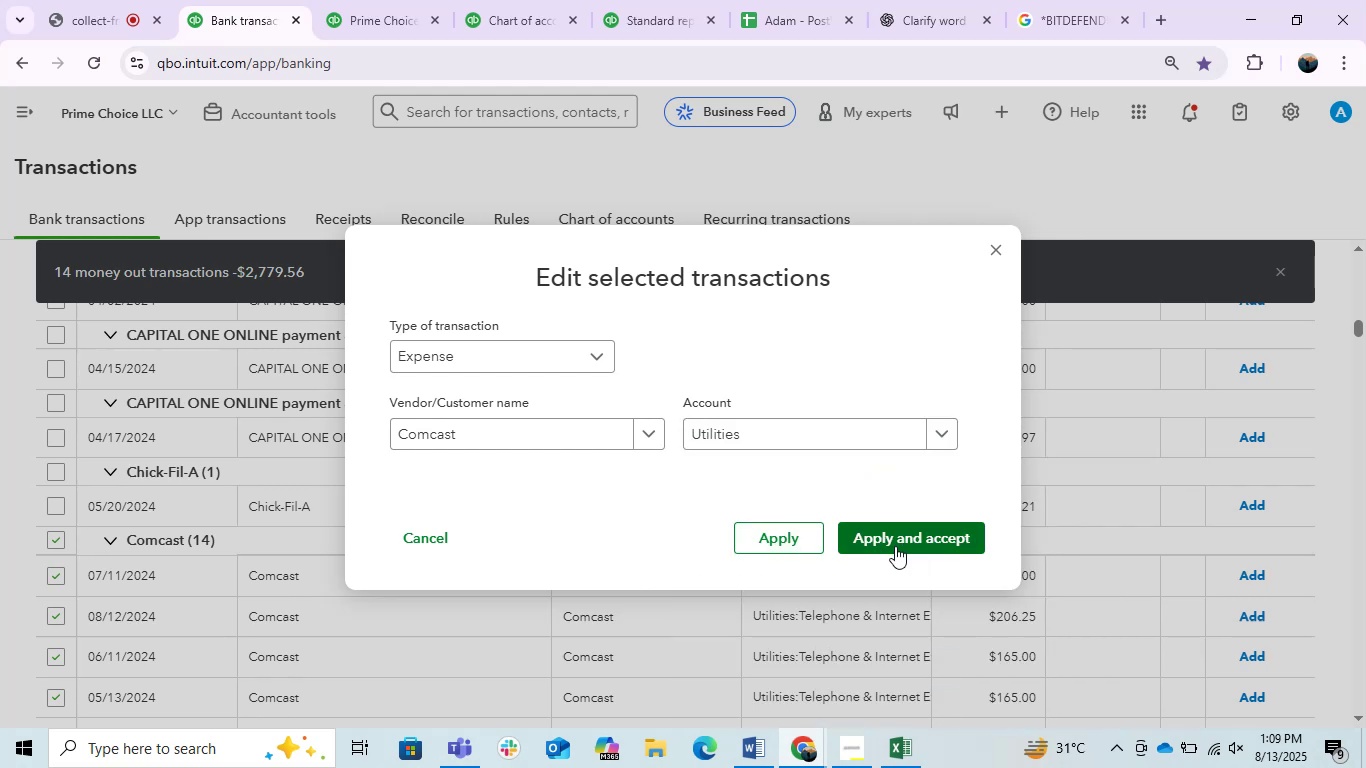 
left_click([808, 533])
 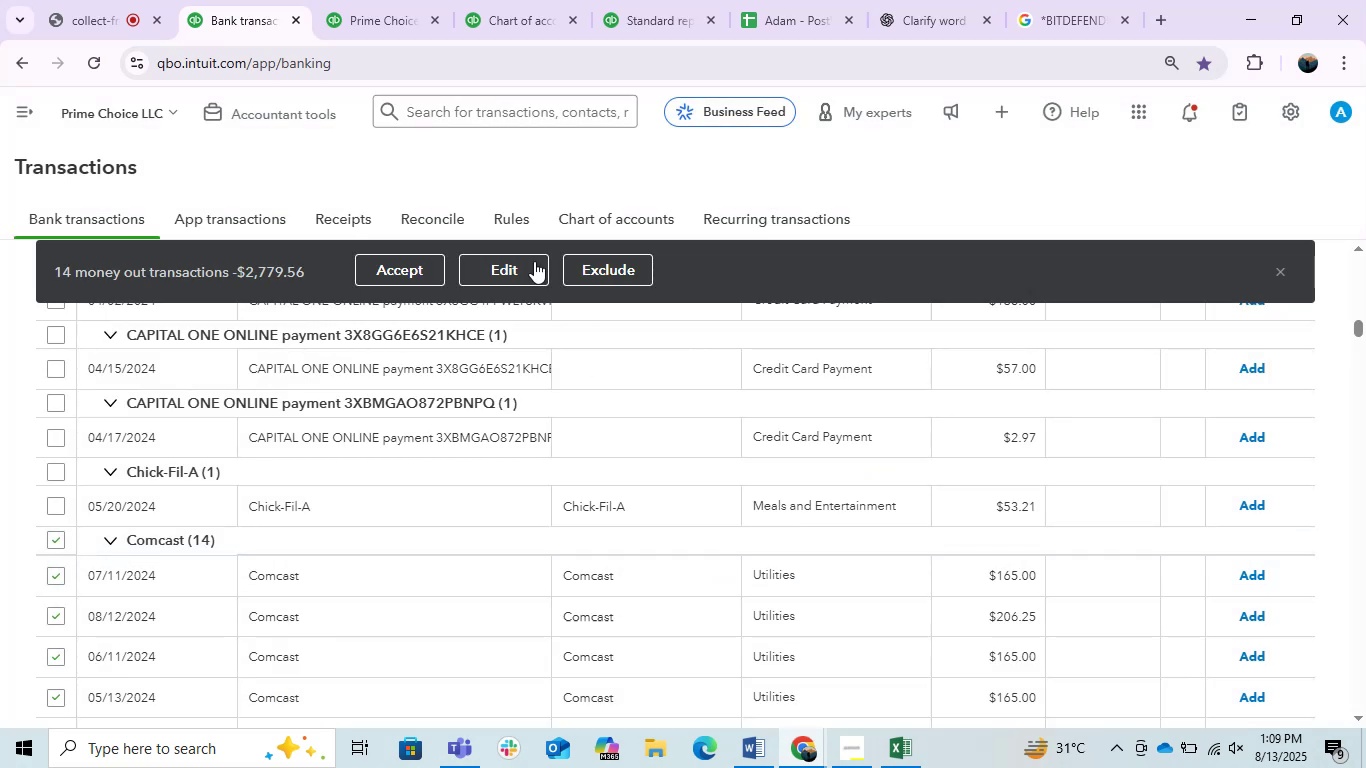 
left_click([394, 274])
 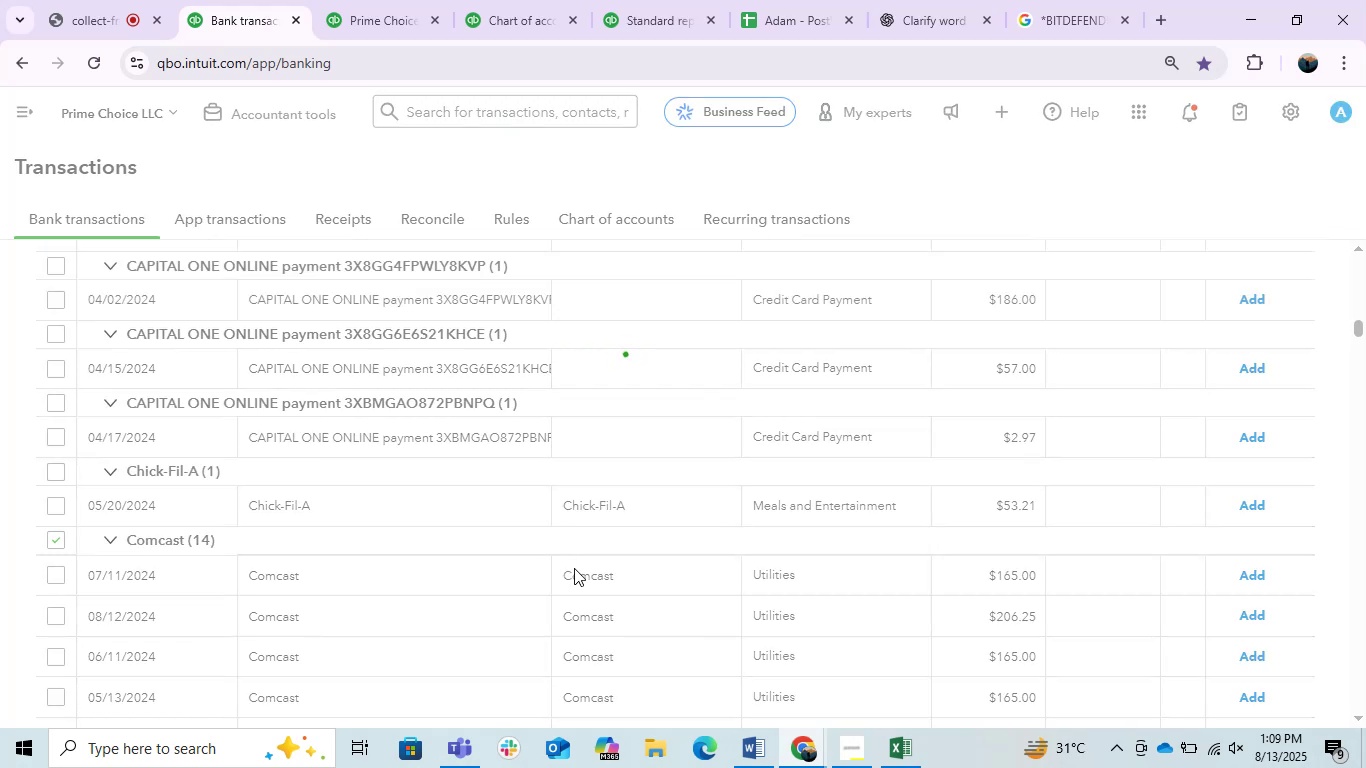 
wait(5.03)
 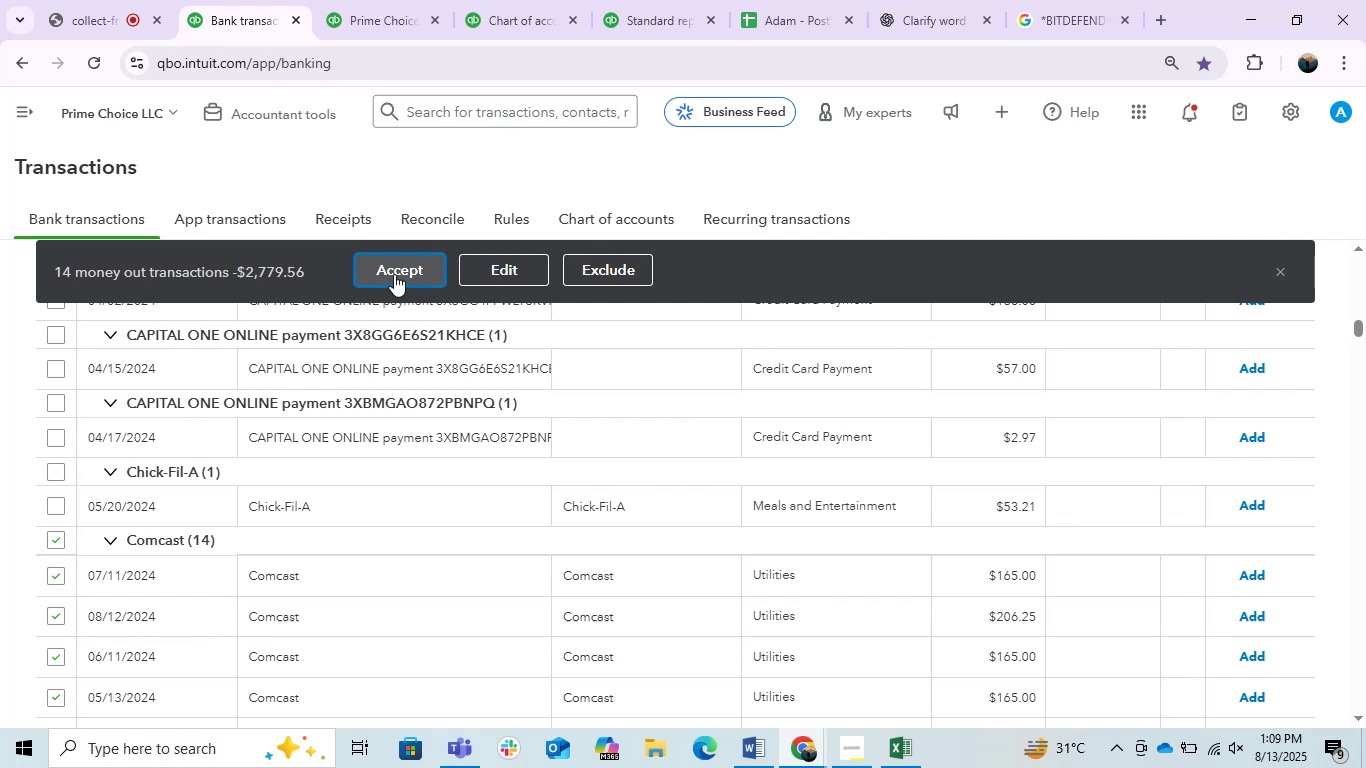 
left_click([85, 3])
 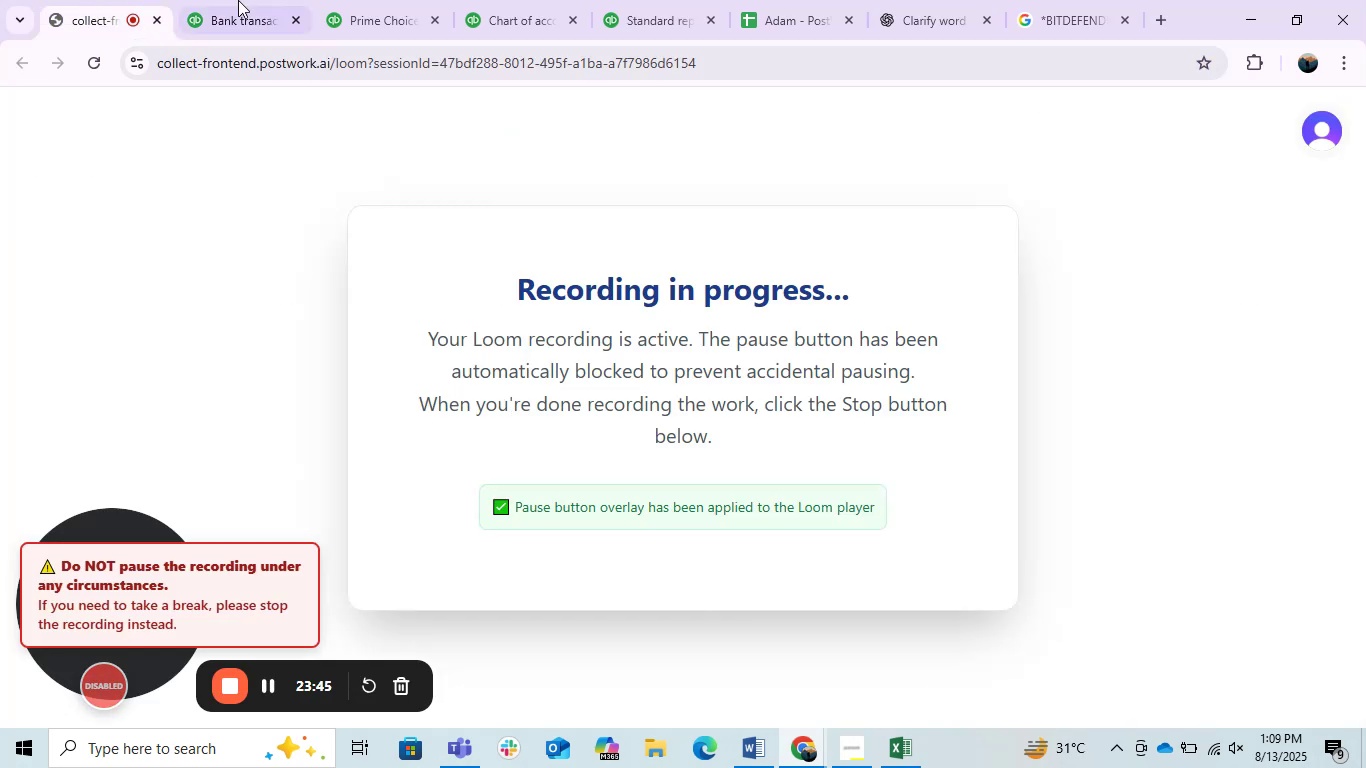 
left_click([265, 0])
 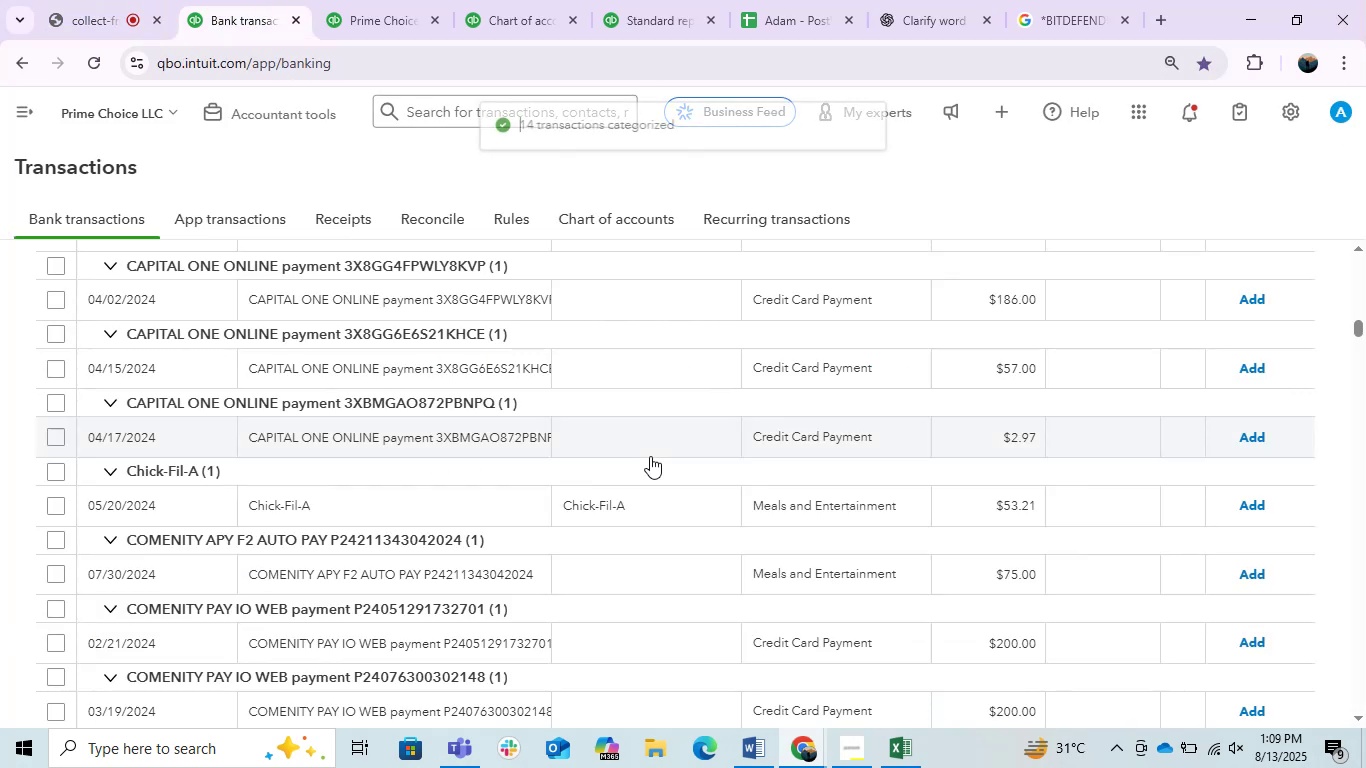 
wait(5.0)
 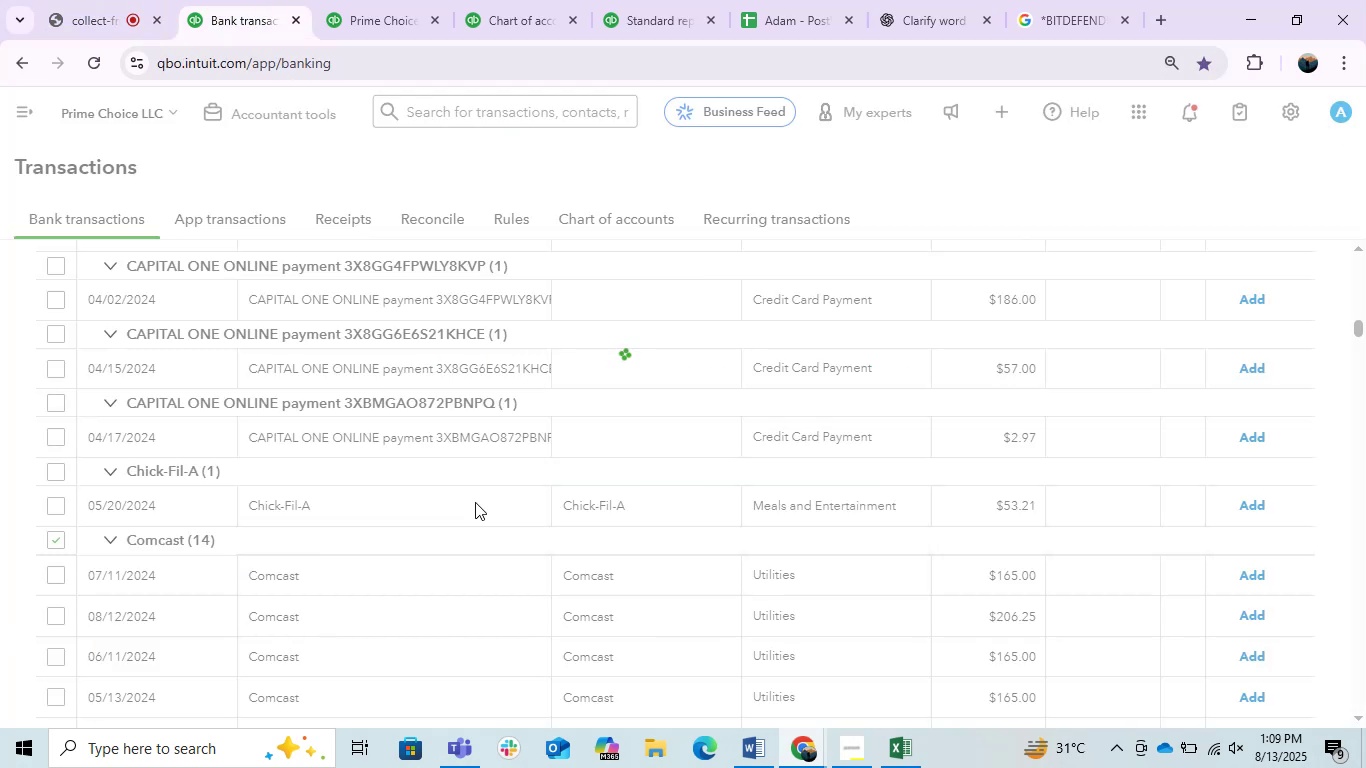 
left_click([485, 503])
 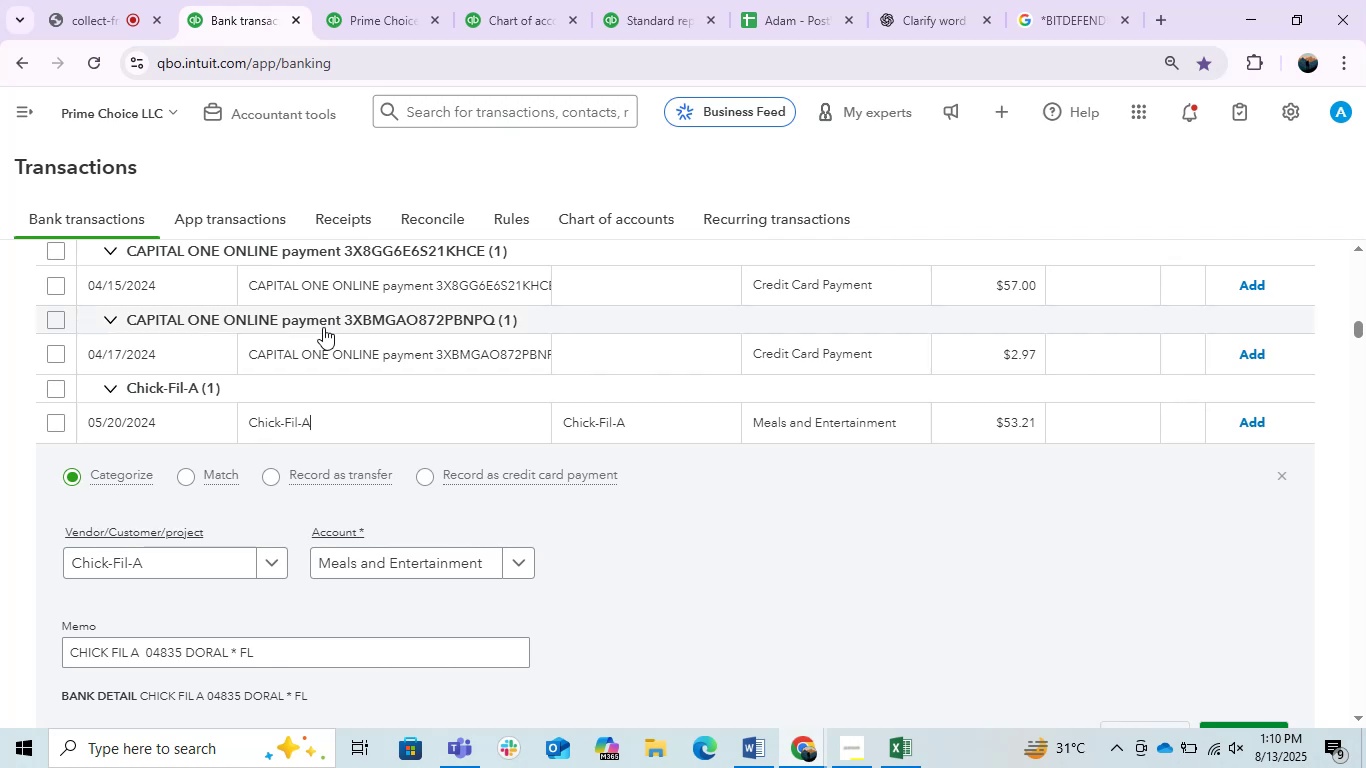 
wait(34.26)
 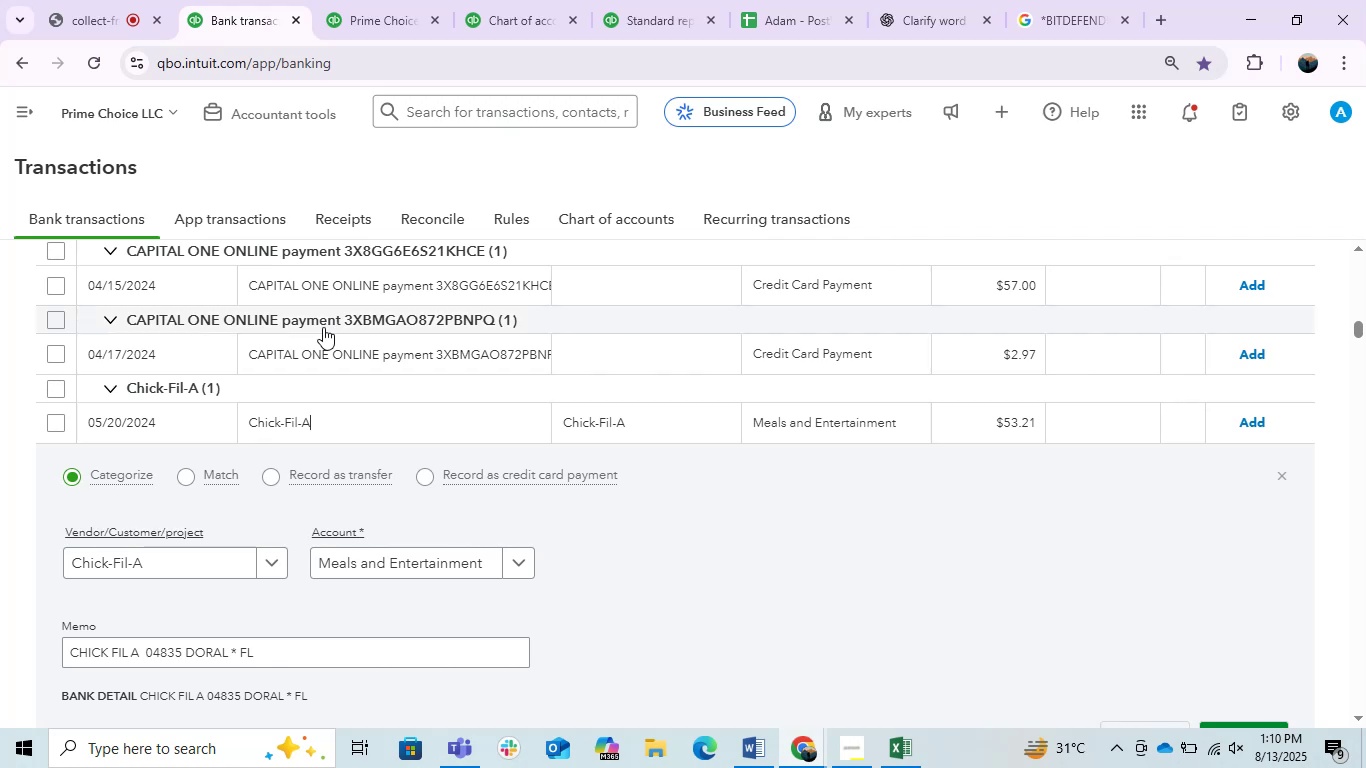 
left_click([1261, 418])
 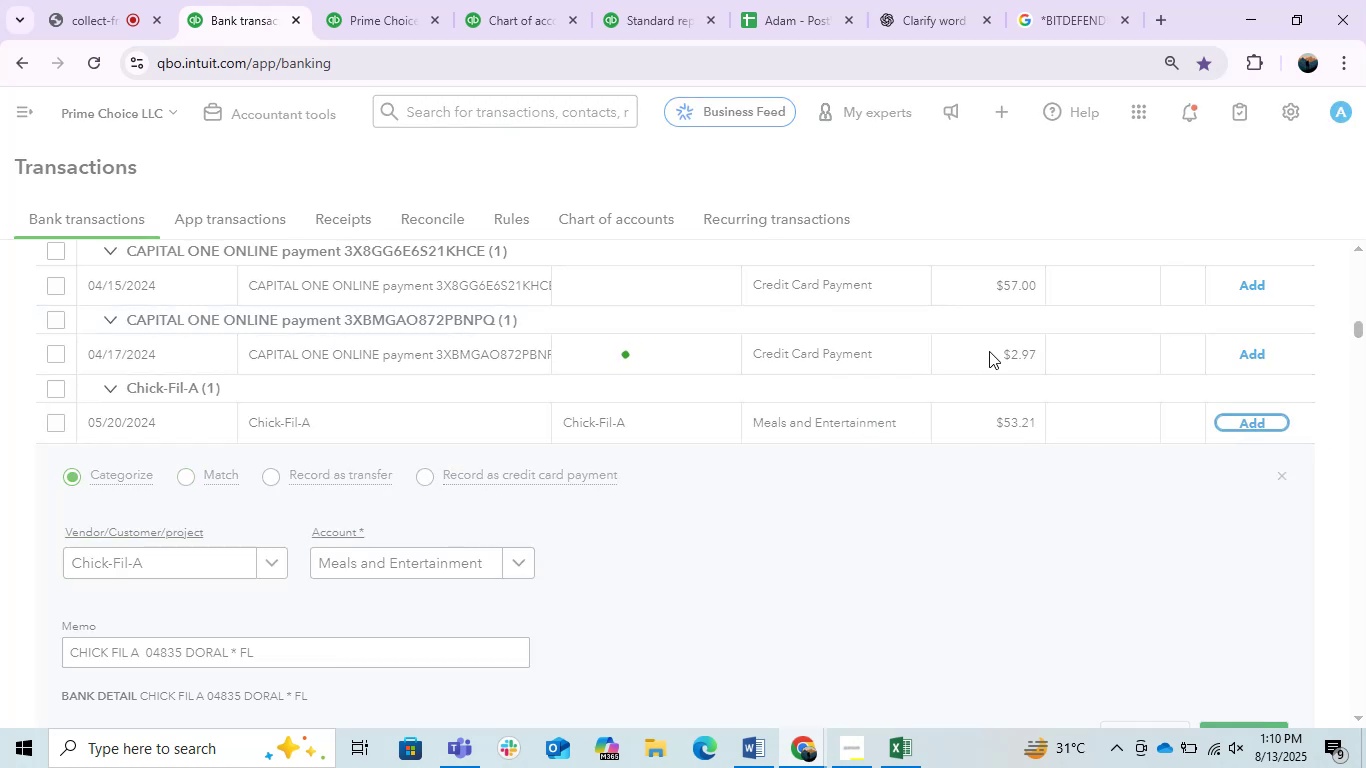 
mouse_move([870, 403])
 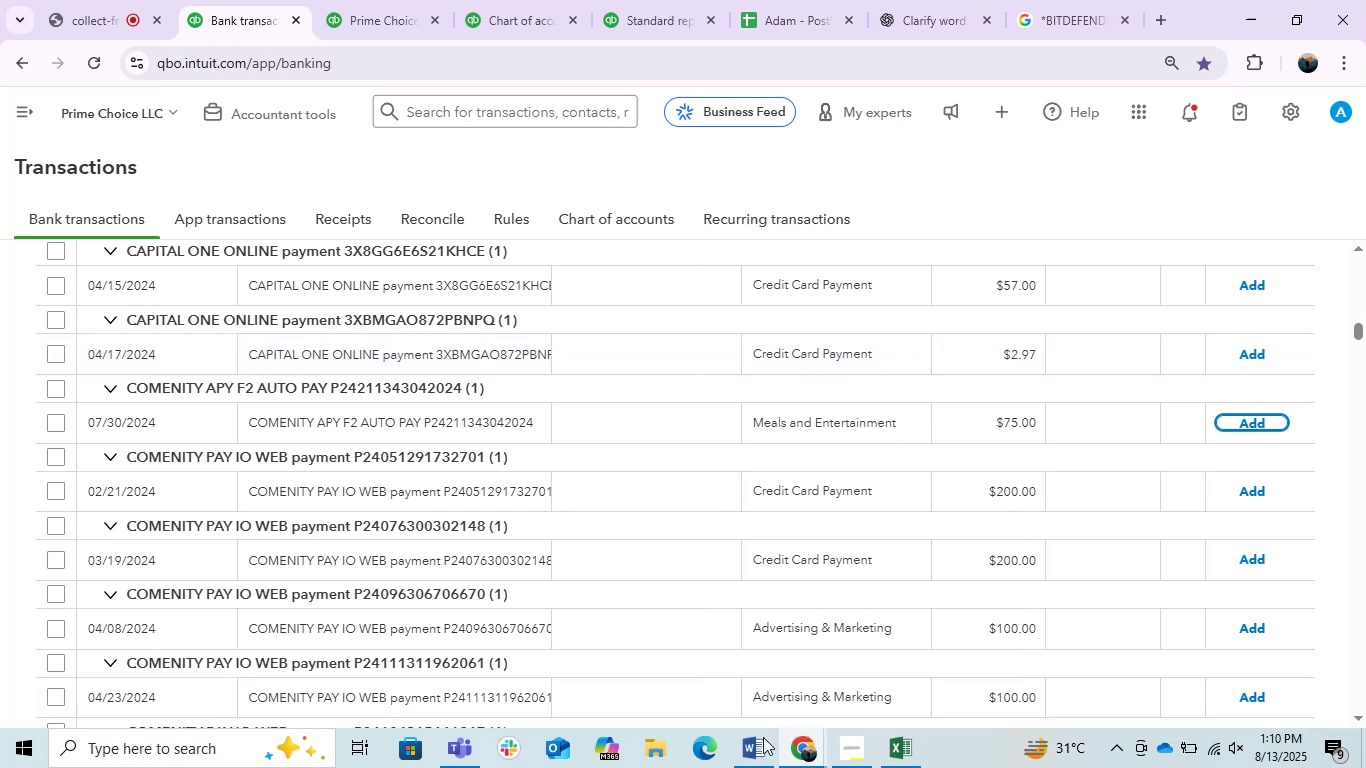 
left_click([749, 745])
 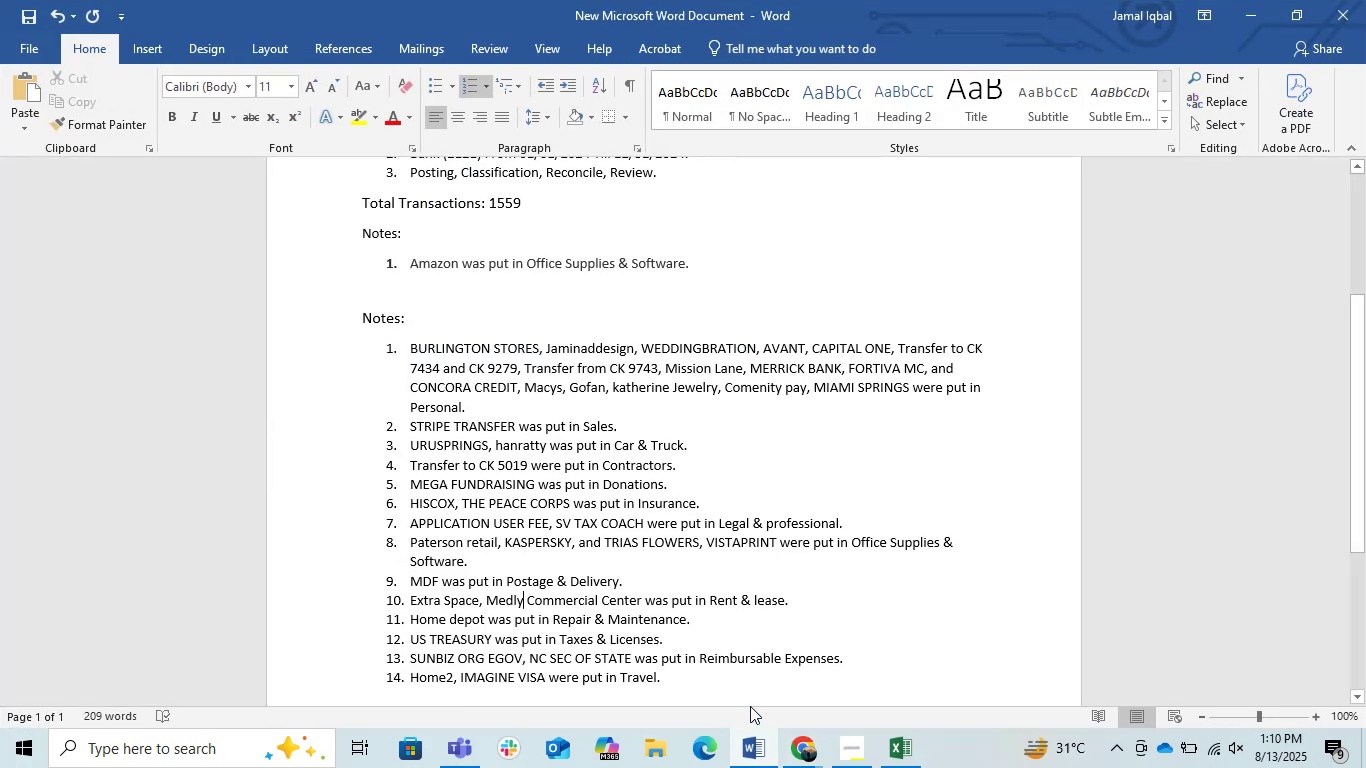 
wait(6.47)
 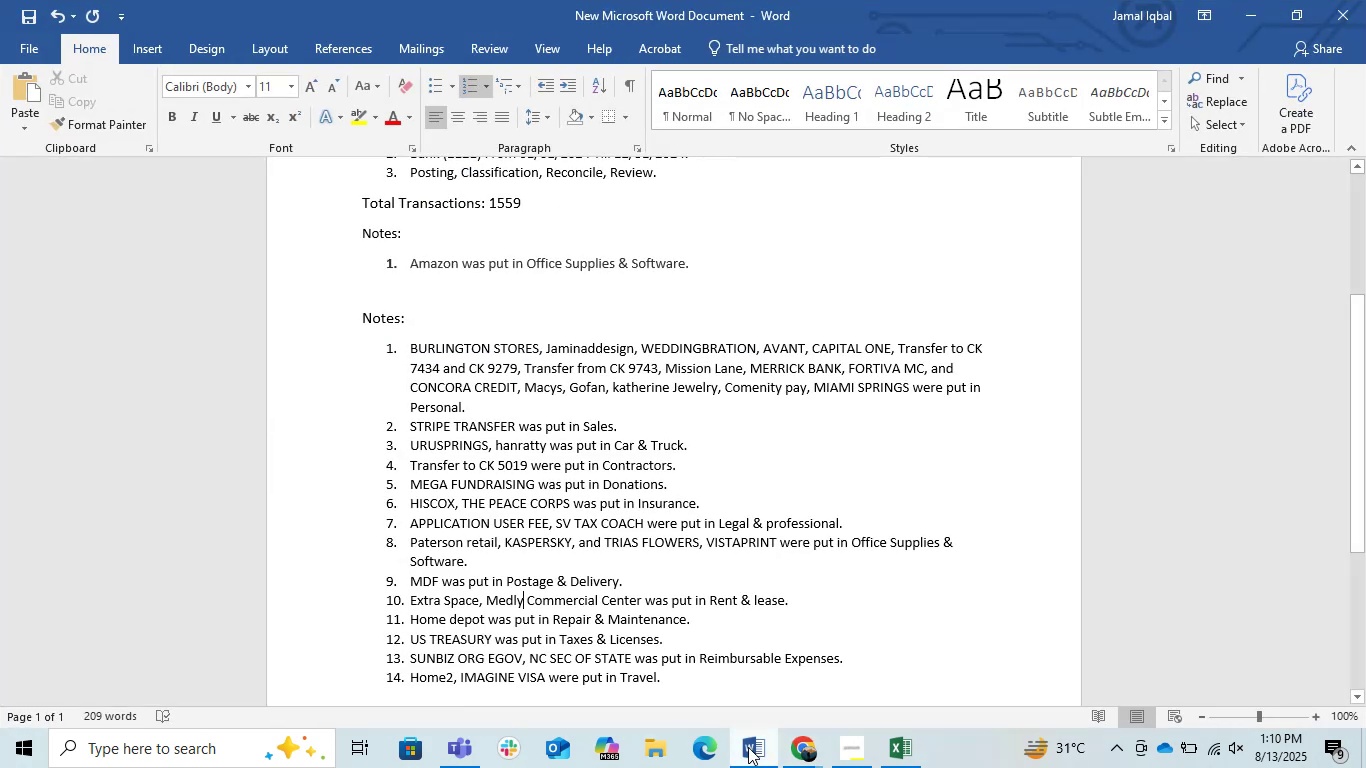 
scroll: coordinate [769, 578], scroll_direction: down, amount: 8.0
 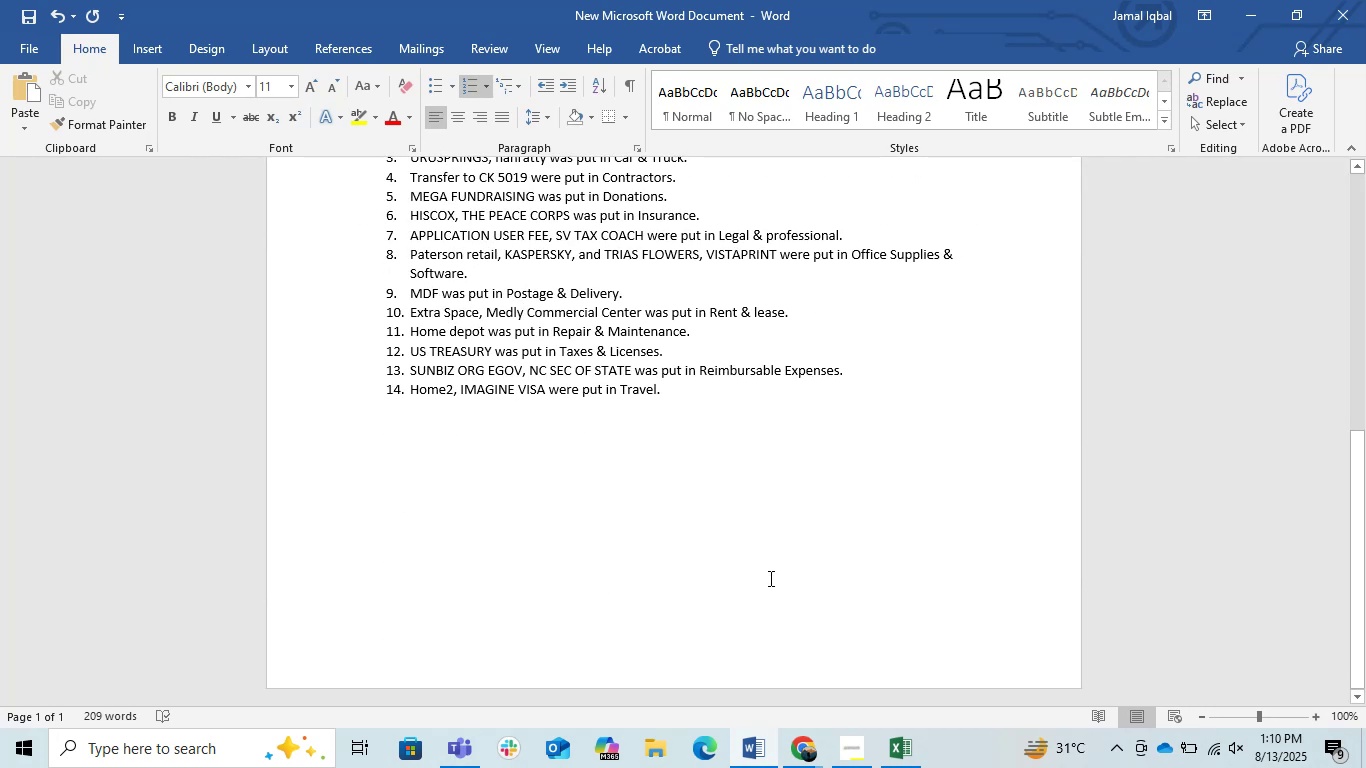 
scroll: coordinate [769, 576], scroll_direction: up, amount: 1.0
 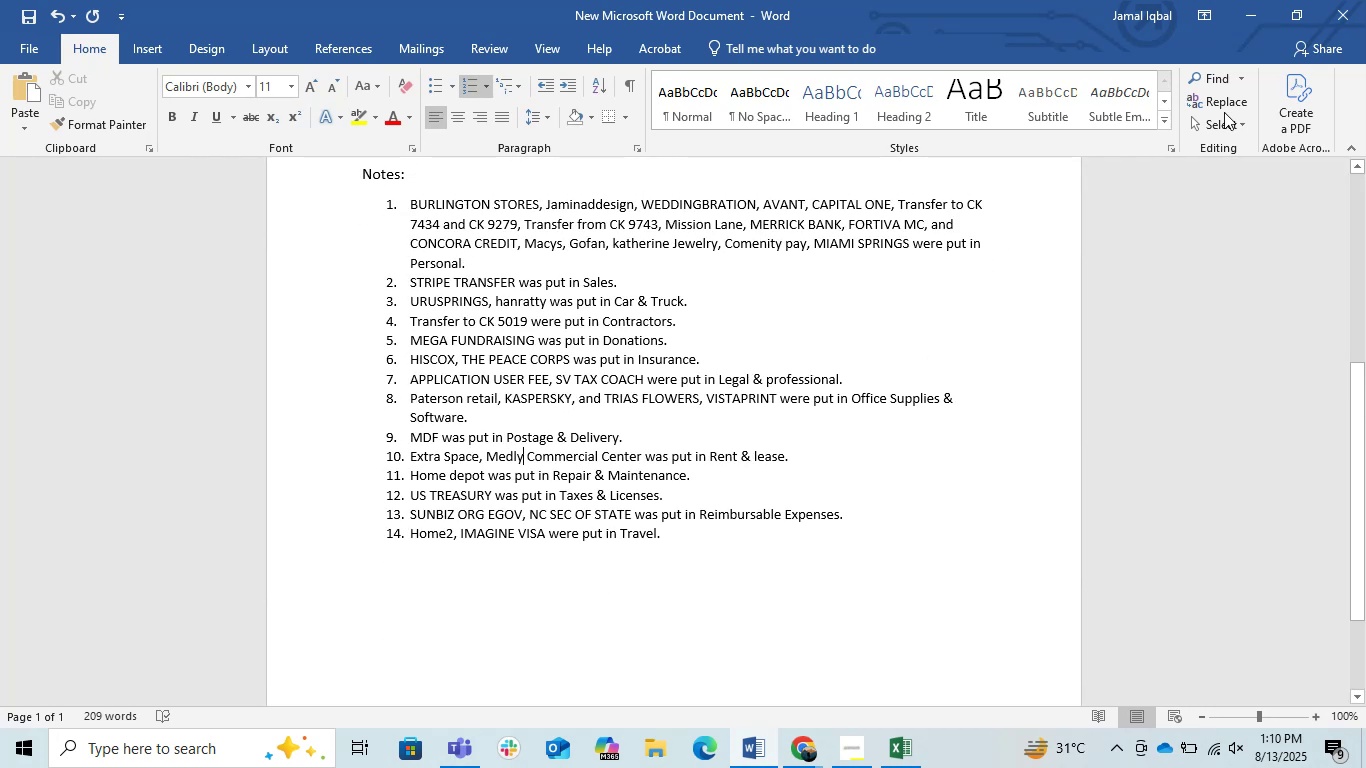 
left_click([1241, 14])
 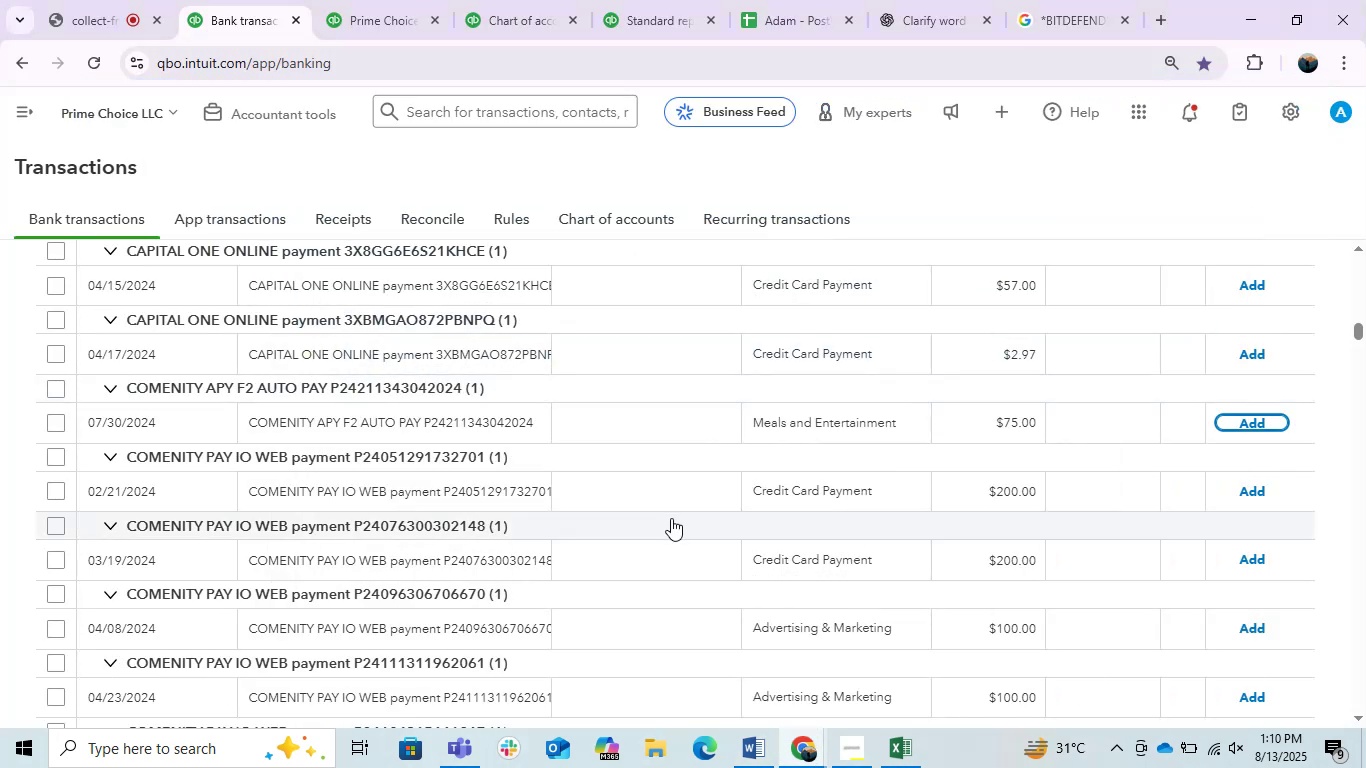 
scroll: coordinate [671, 518], scroll_direction: down, amount: 4.0
 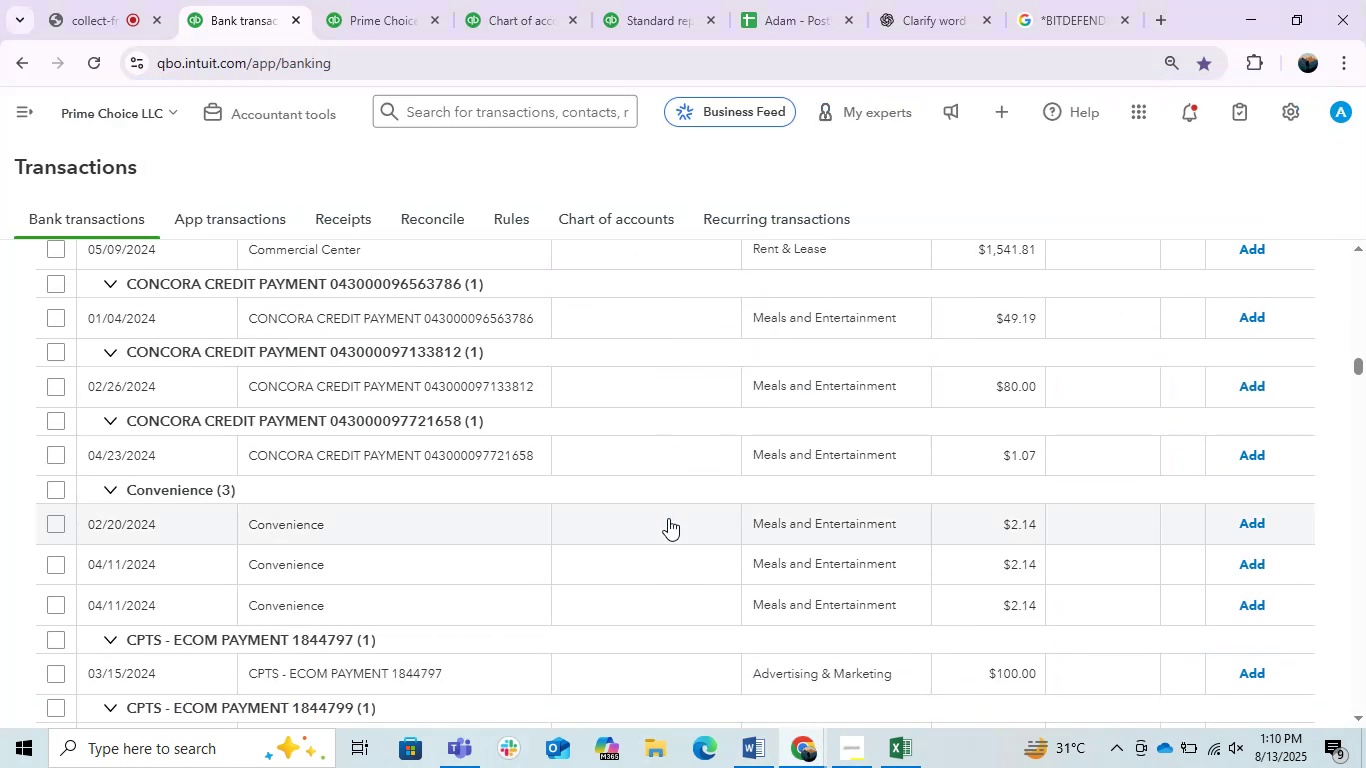 
scroll: coordinate [663, 519], scroll_direction: up, amount: 2.0
 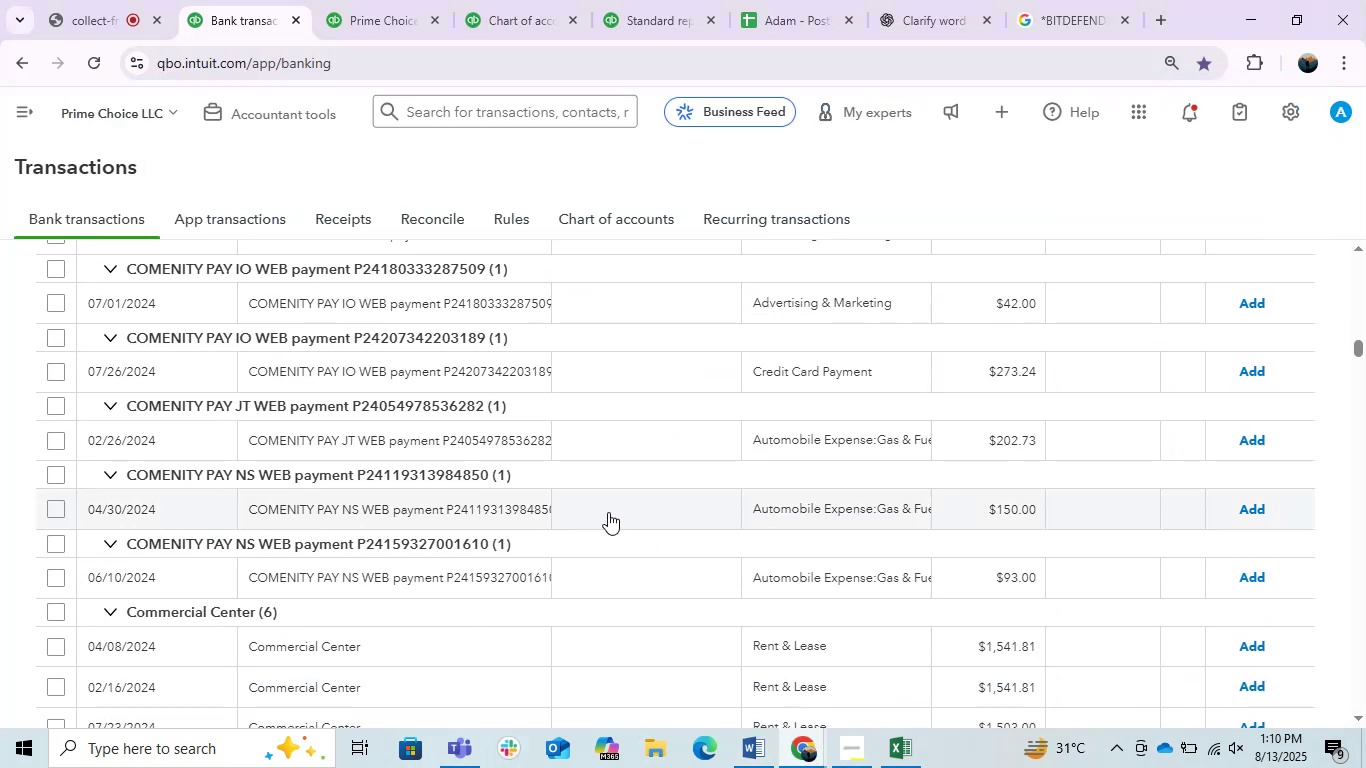 
scroll: coordinate [470, 489], scroll_direction: down, amount: 1.0
 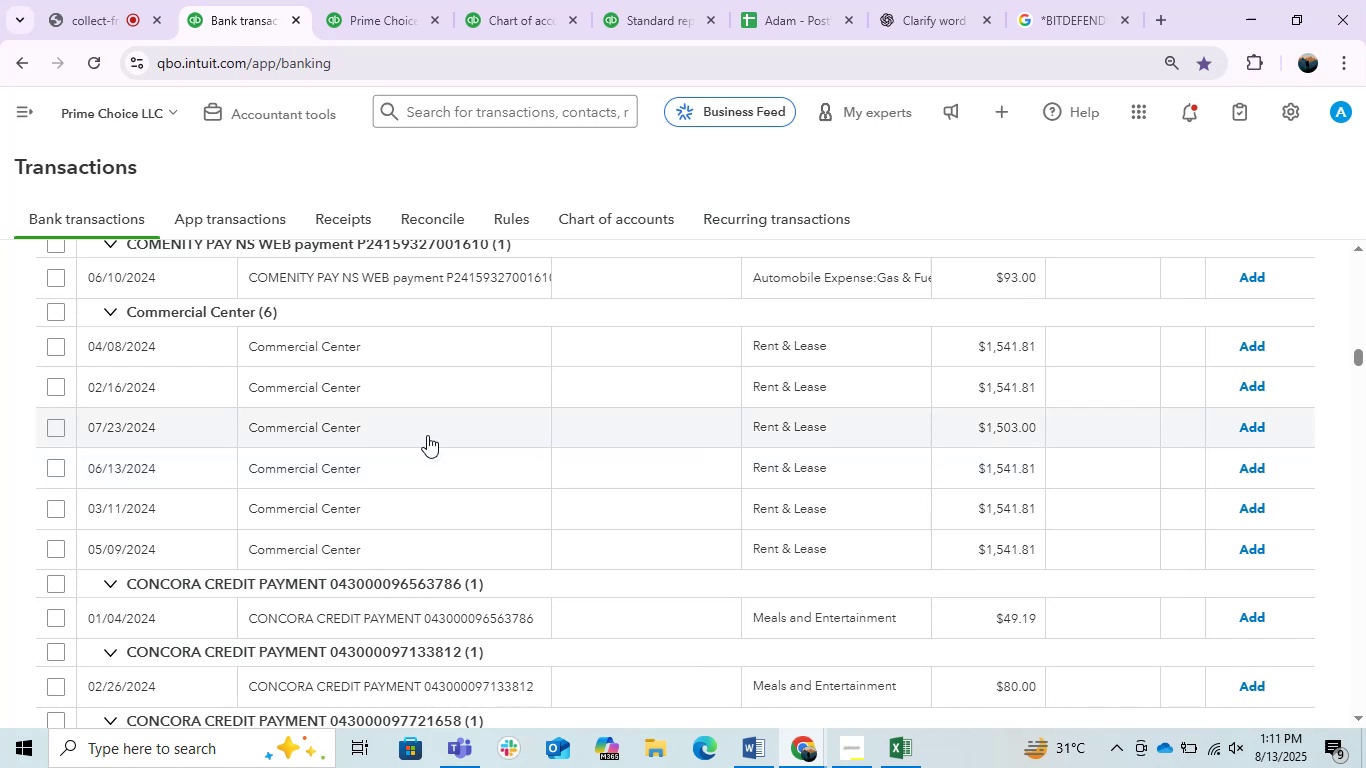 
wait(5.65)
 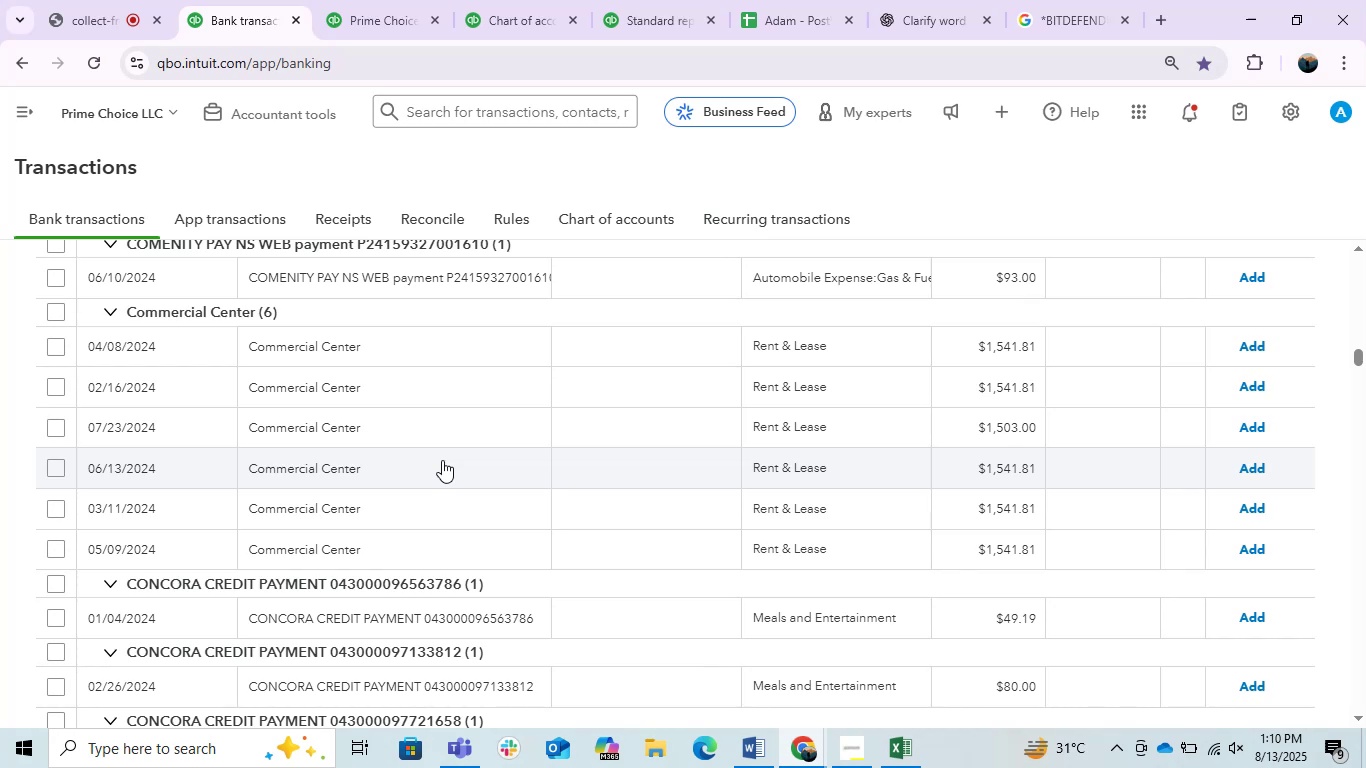 
scroll: coordinate [436, 482], scroll_direction: down, amount: 2.0
 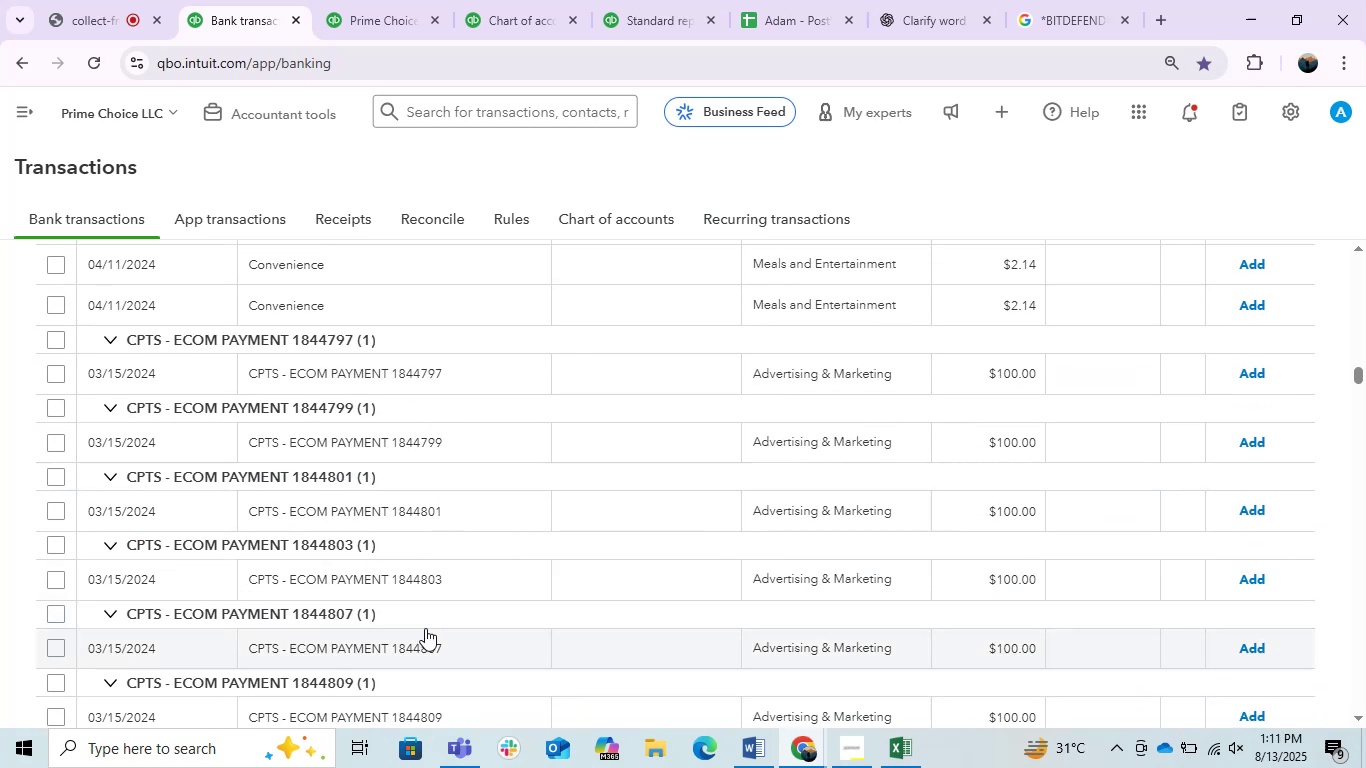 
scroll: coordinate [430, 607], scroll_direction: up, amount: 1.0
 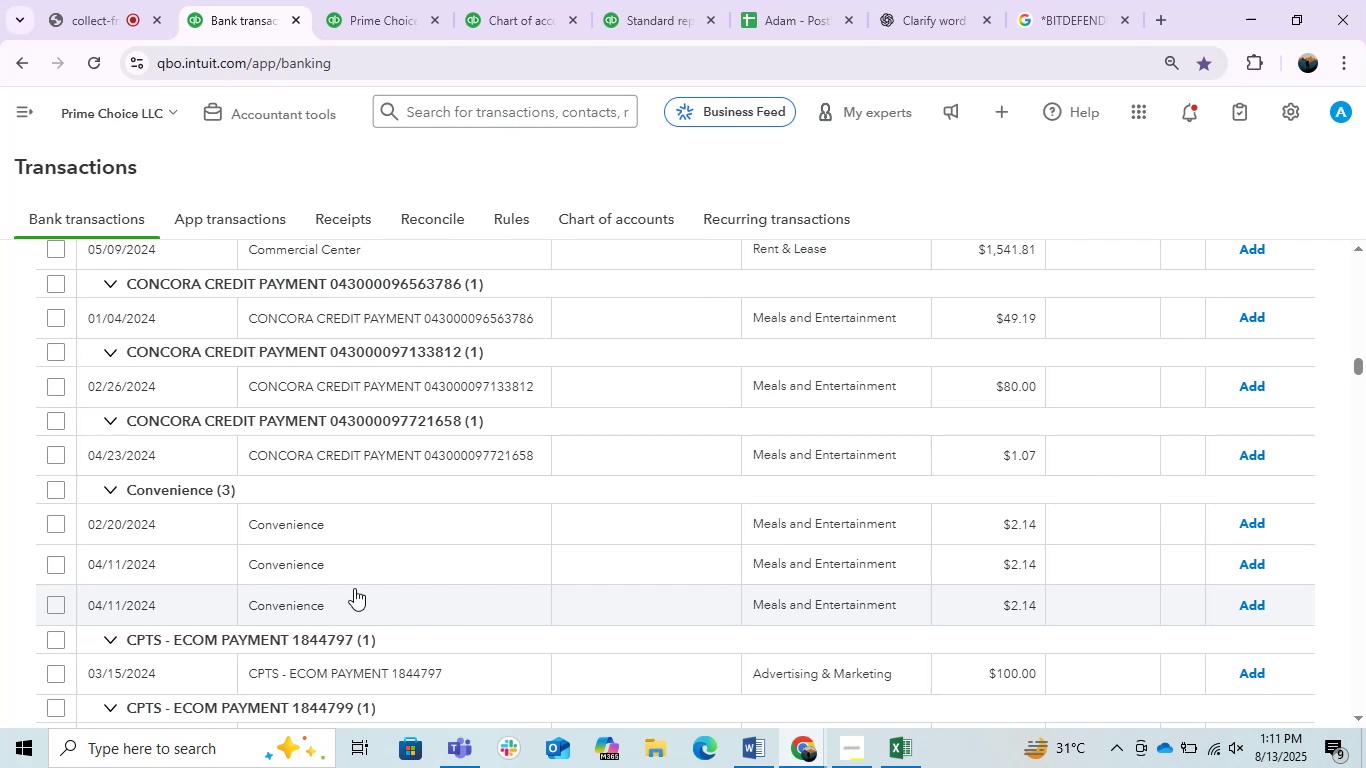 
left_click([287, 519])
 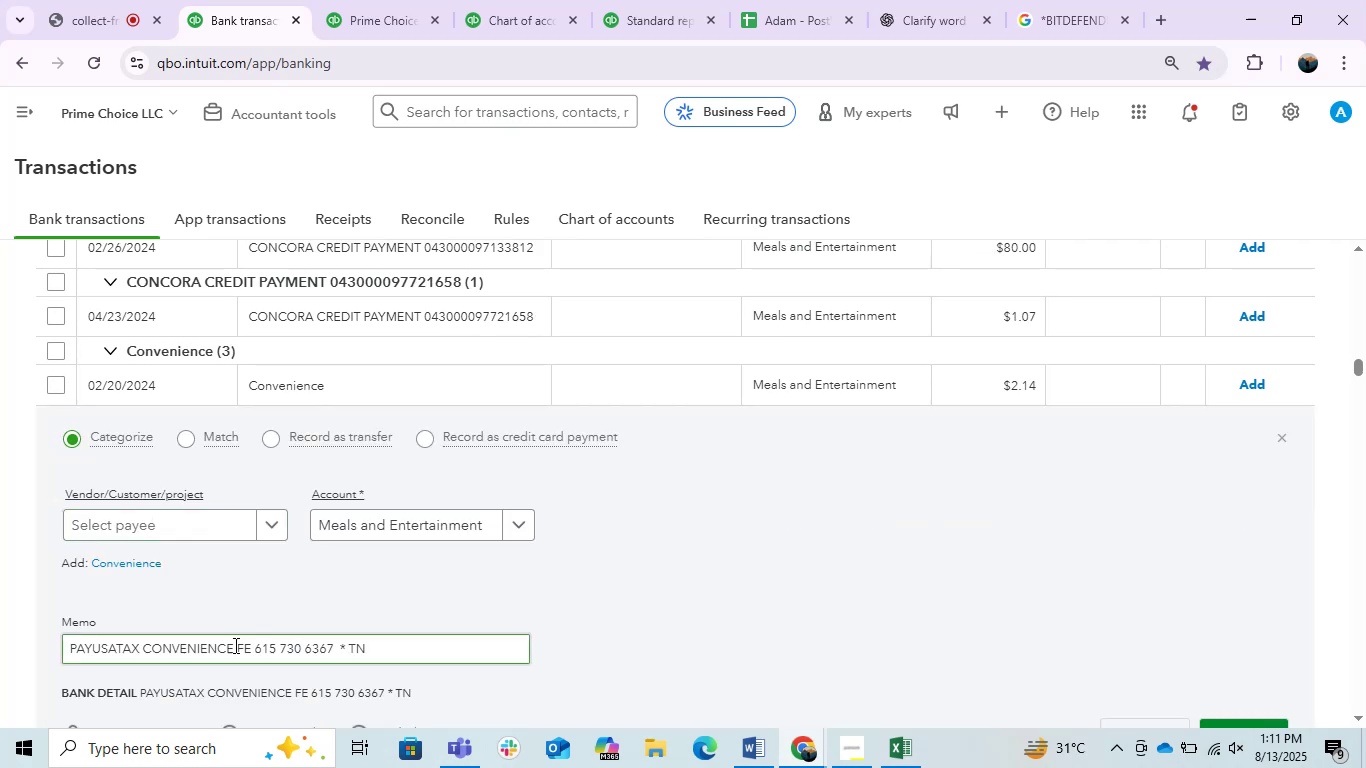 
left_click_drag(start_coordinate=[236, 651], to_coordinate=[113, 659])
 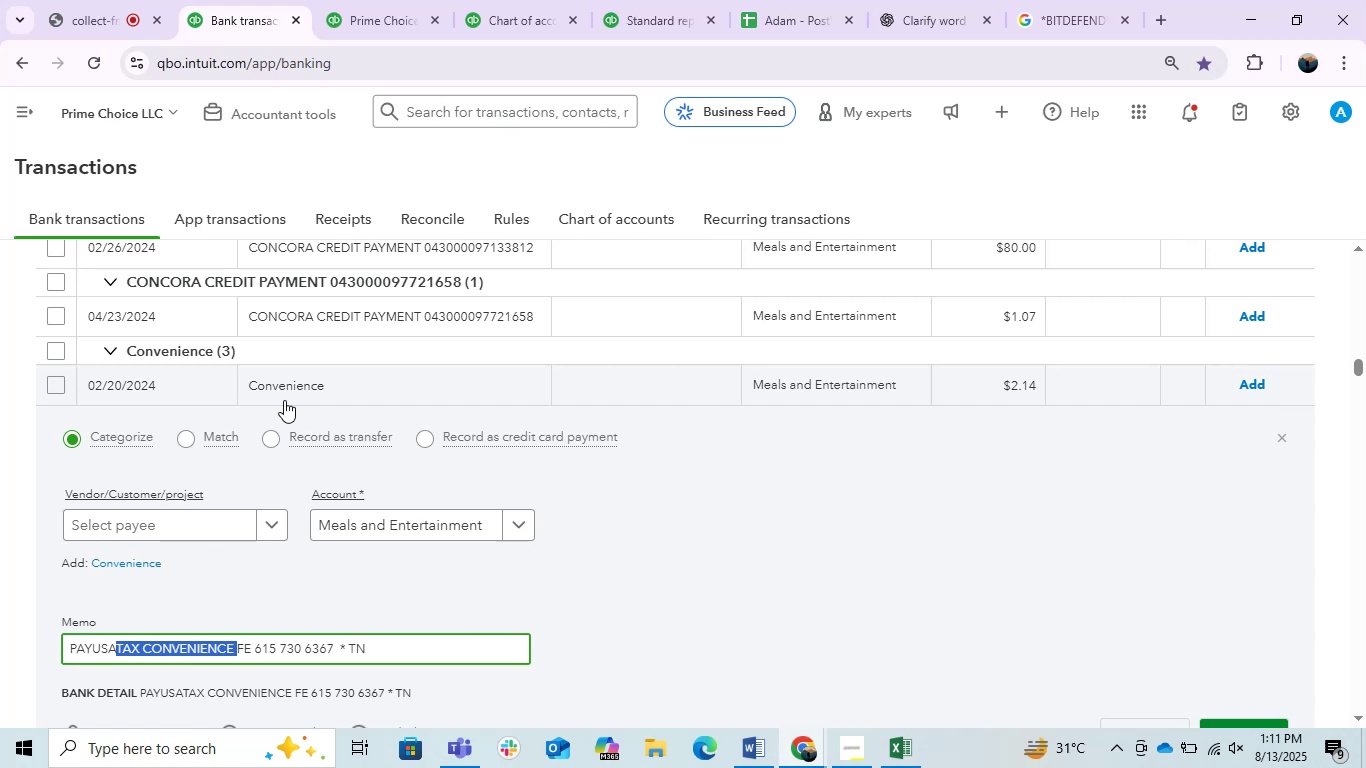 
left_click([278, 400])
 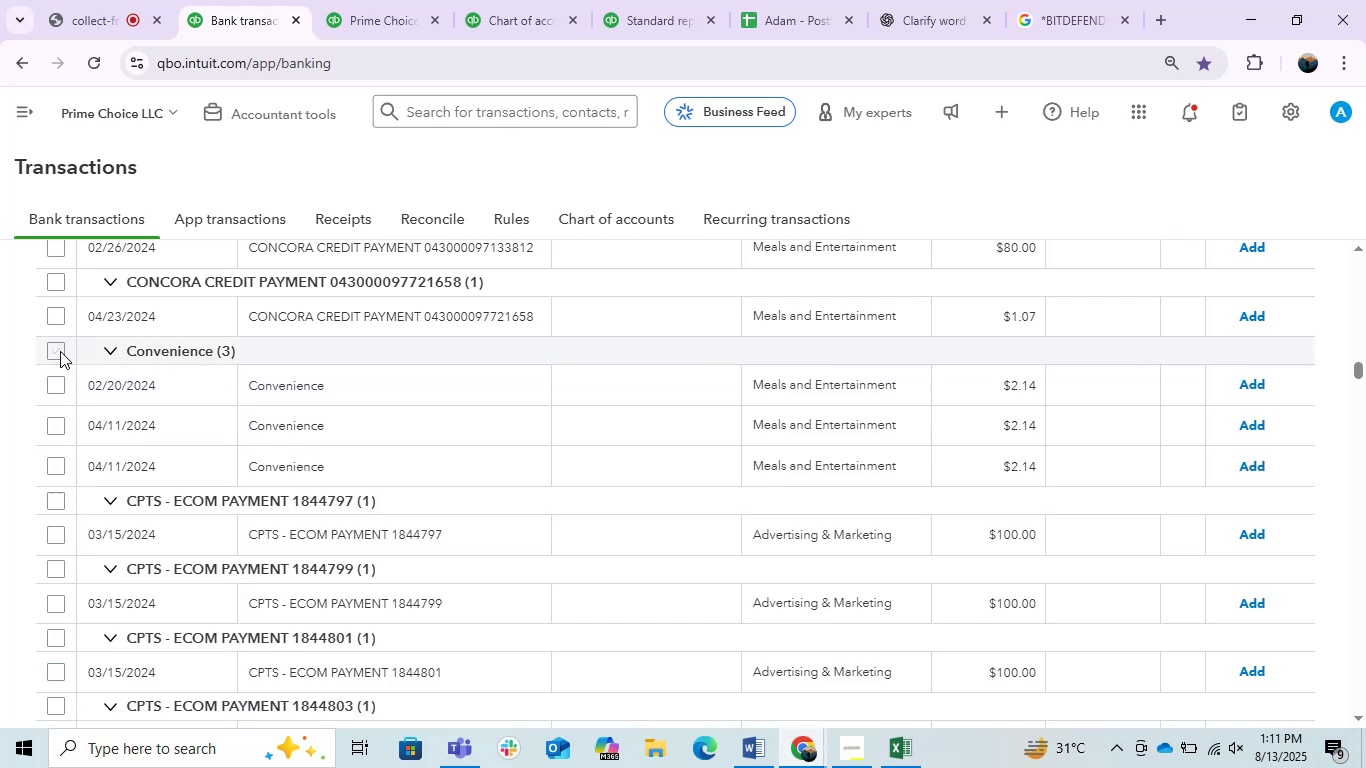 
left_click([60, 351])
 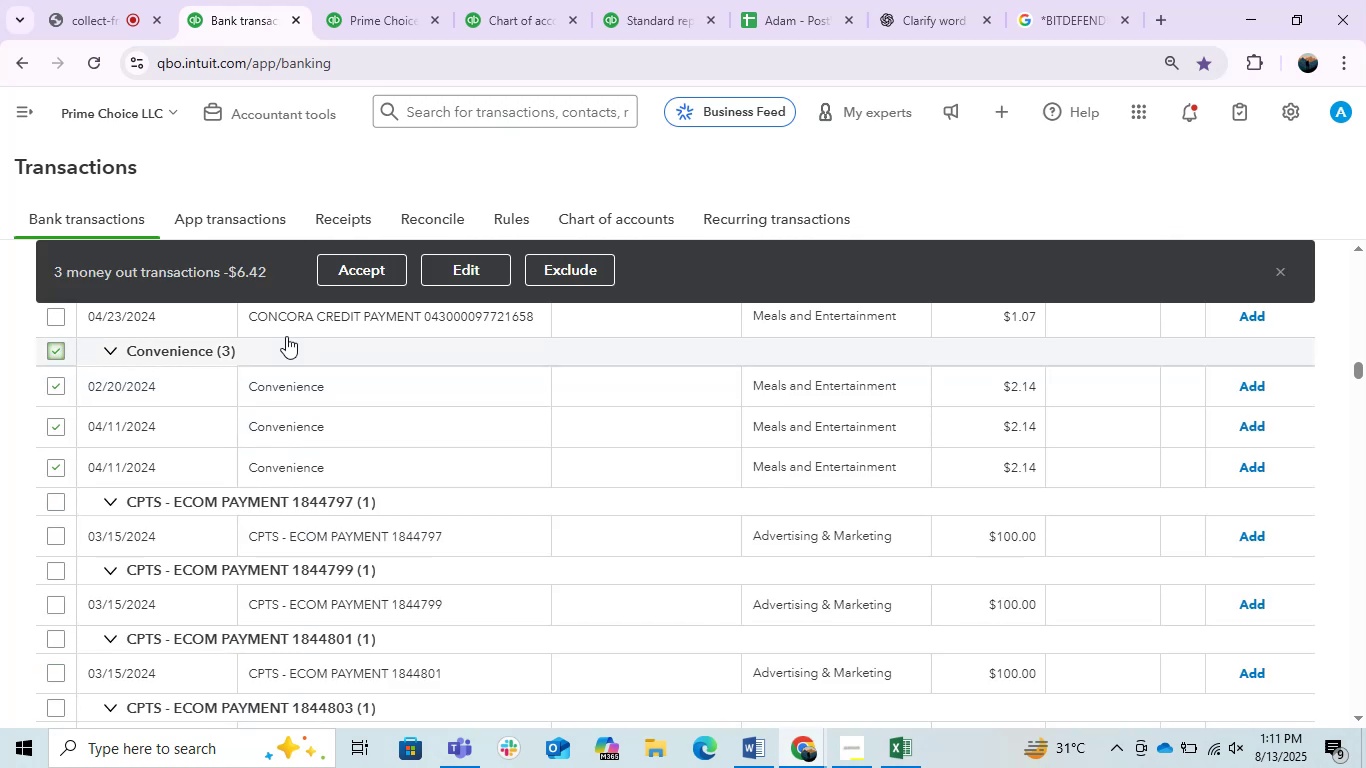 
left_click([463, 264])
 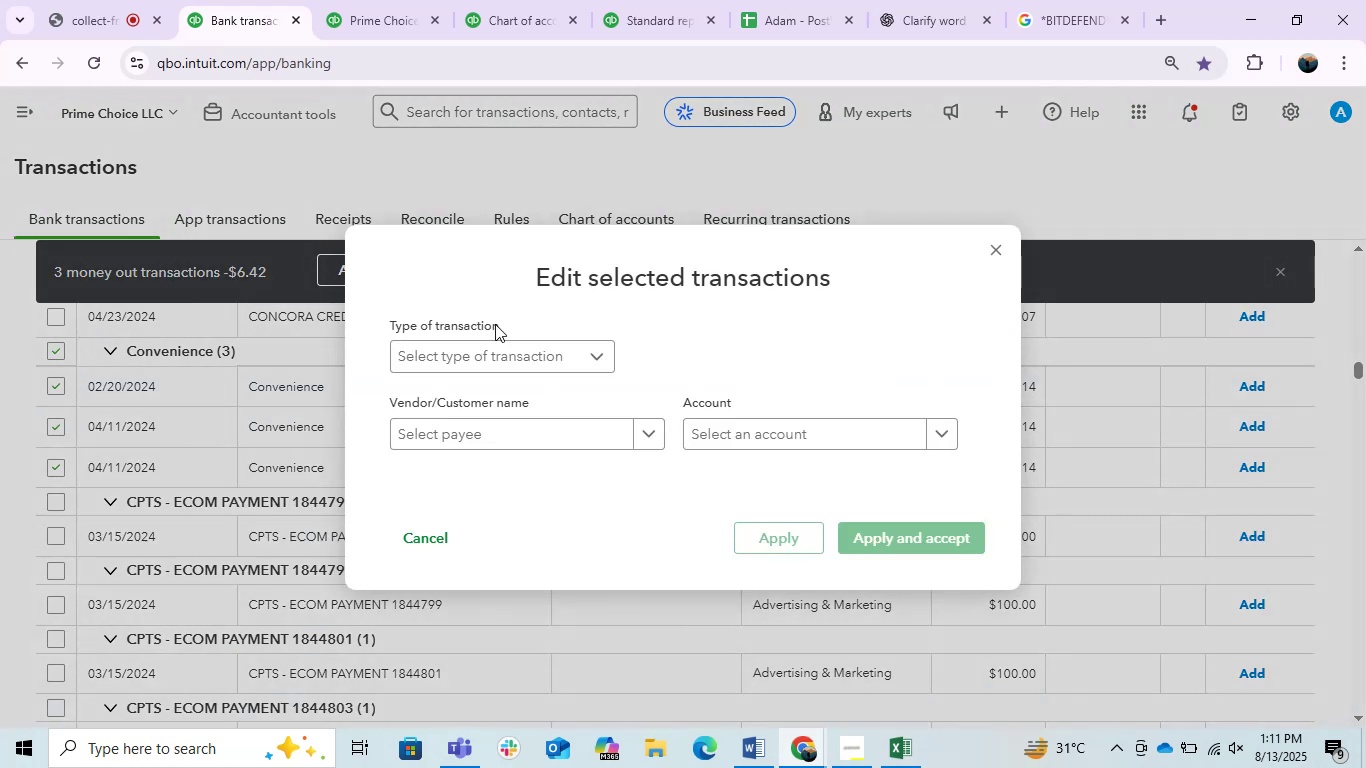 
left_click([516, 447])
 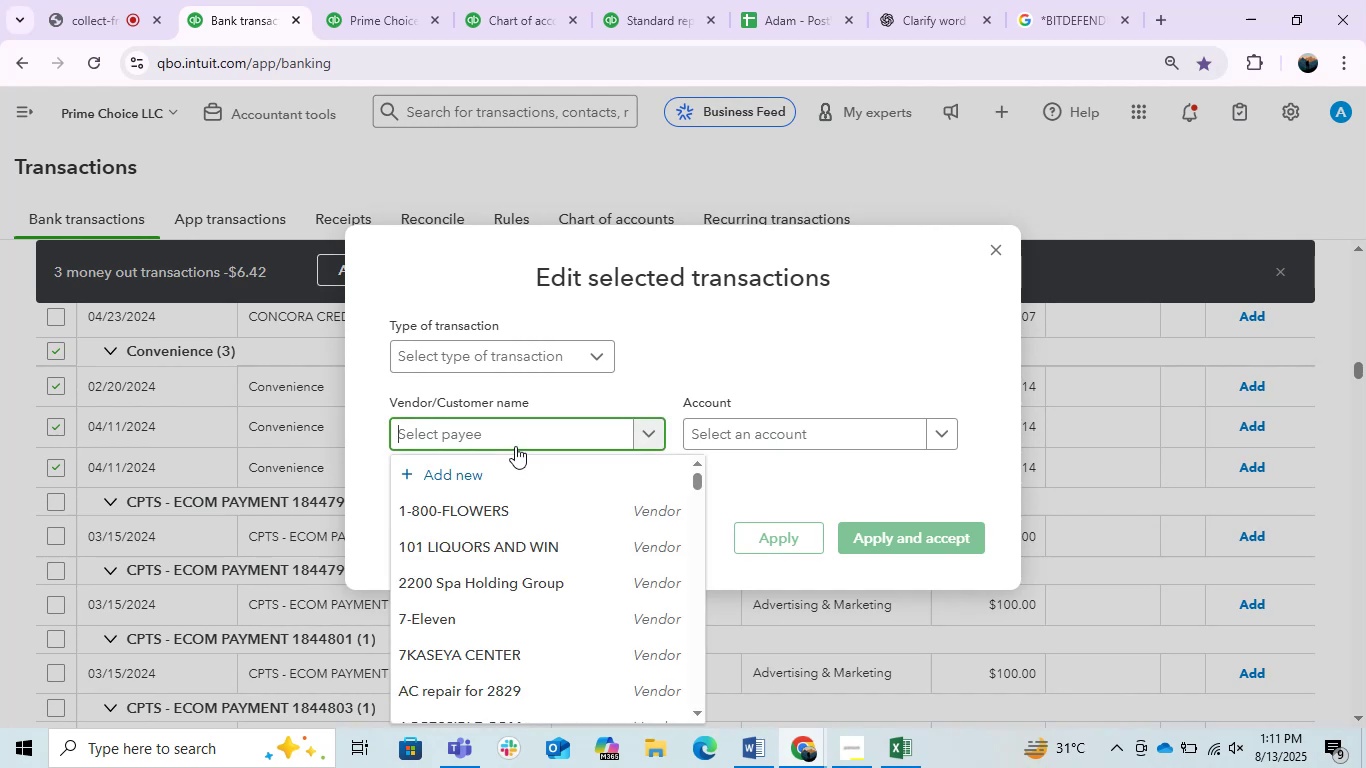 
type(Conve)
 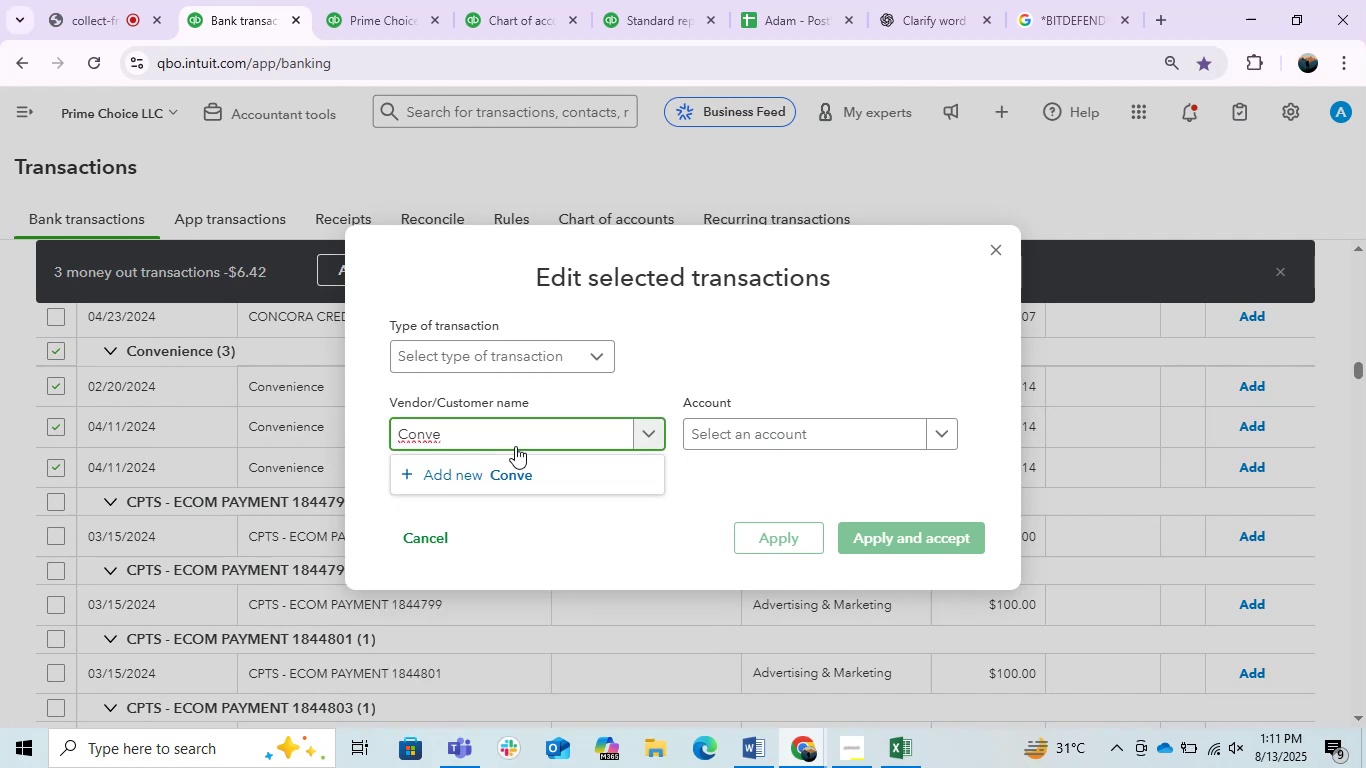 
type(nience)
 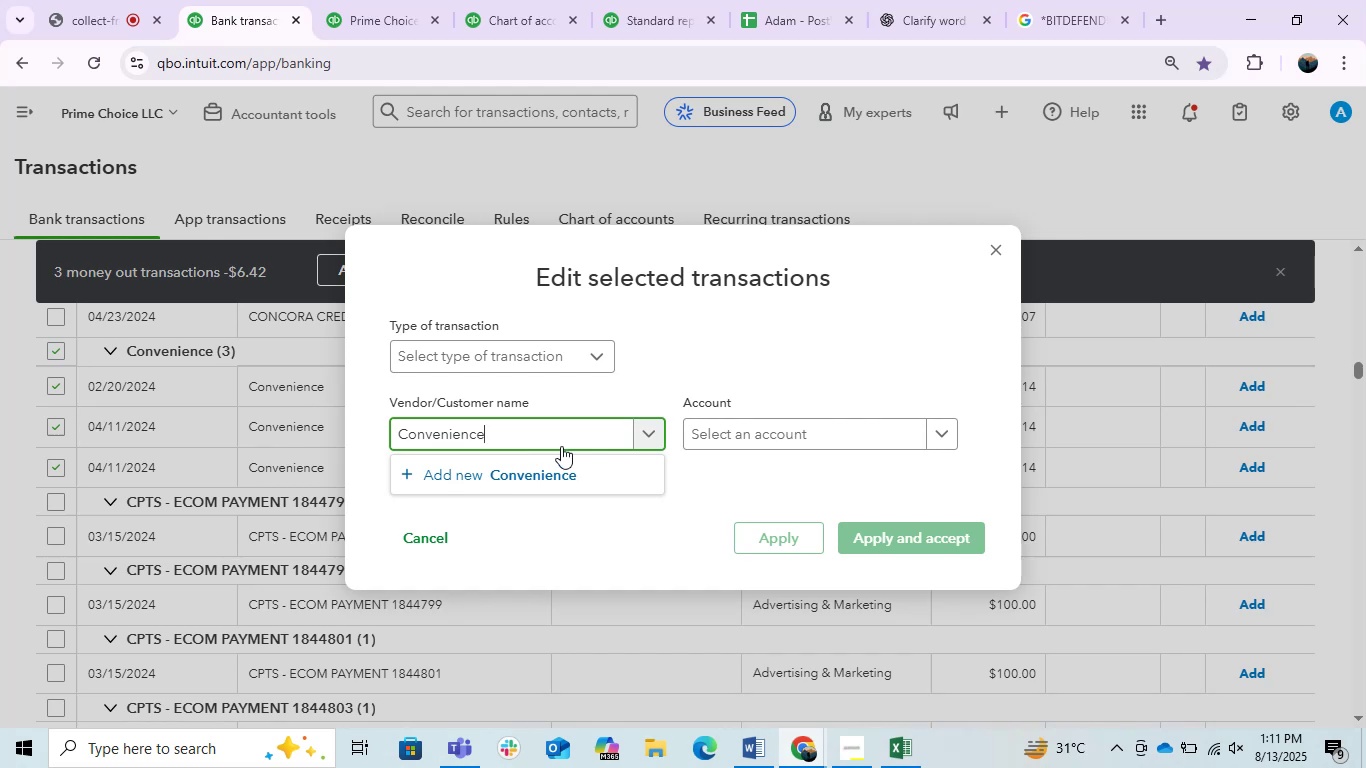 
left_click([514, 475])
 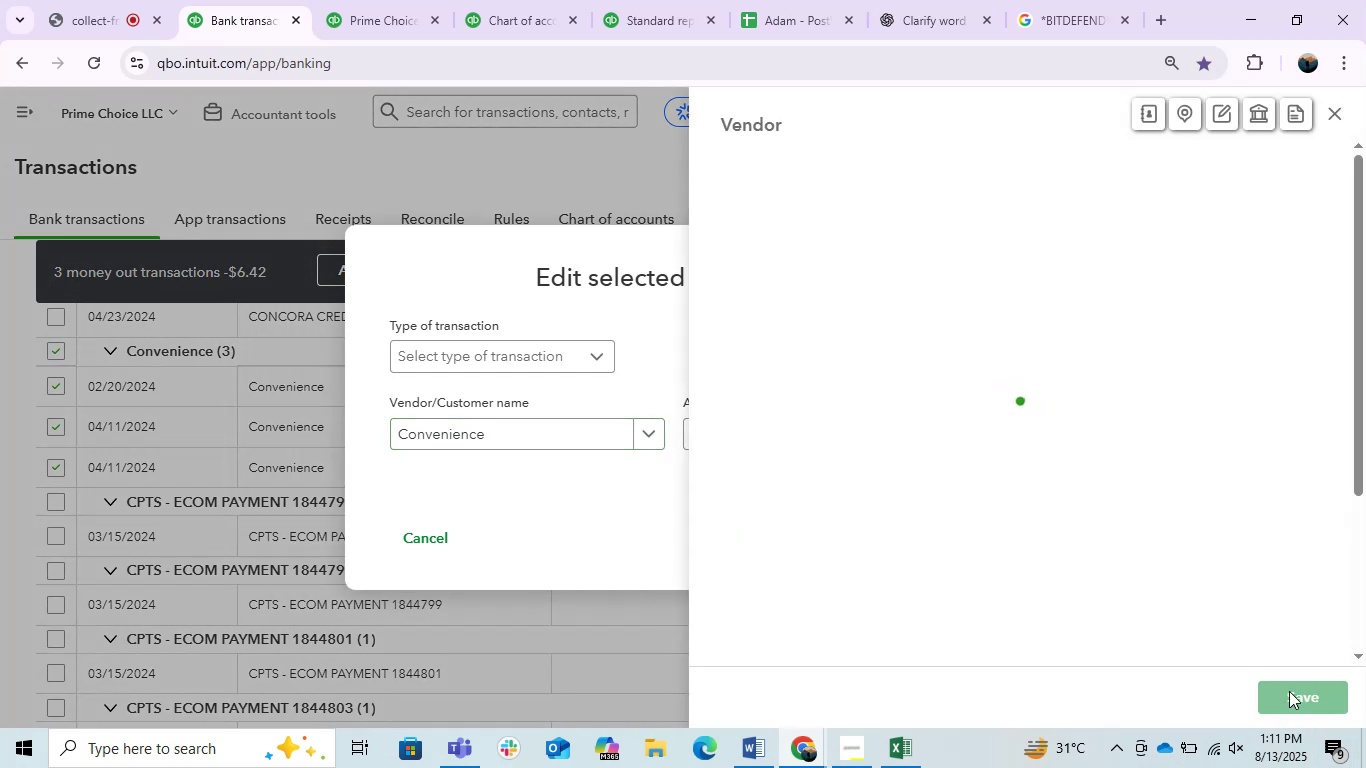 
left_click([1289, 691])
 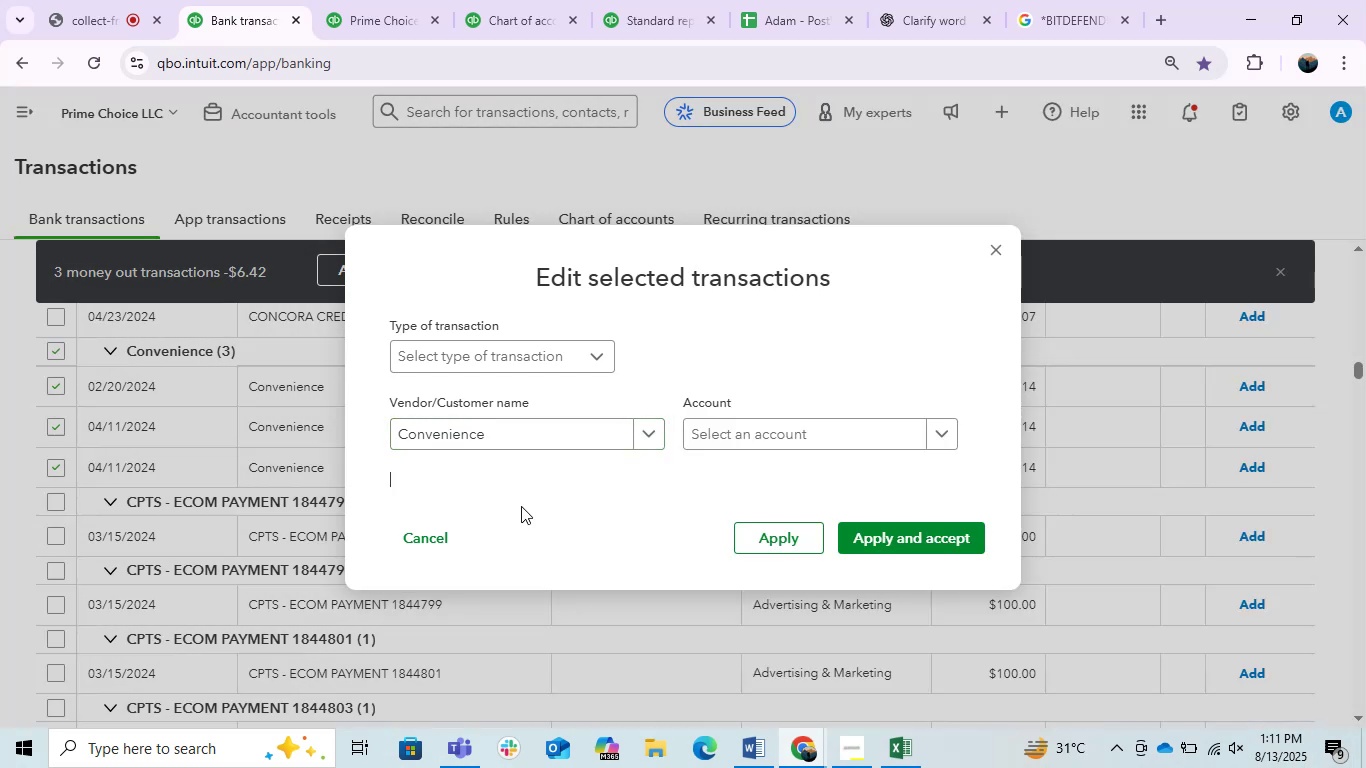 
left_click([534, 353])
 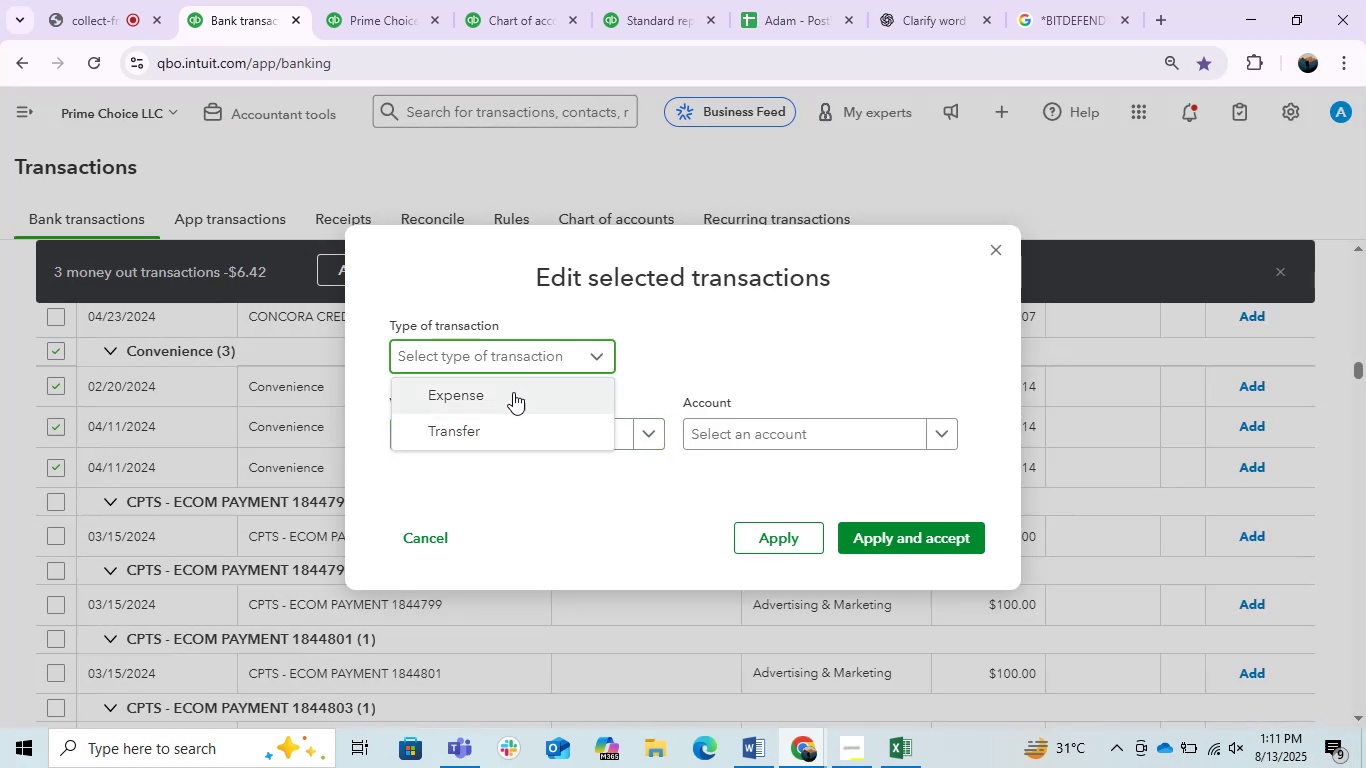 
left_click([513, 392])
 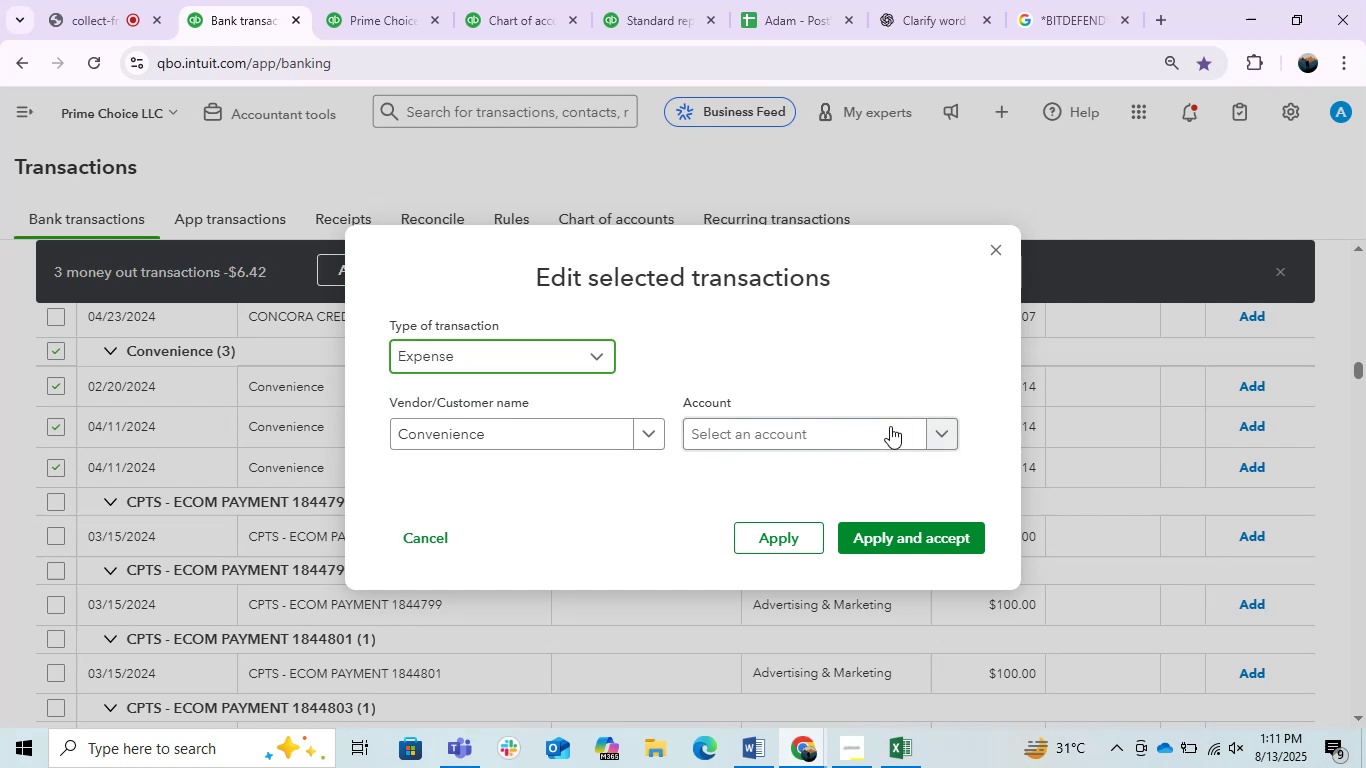 
left_click([884, 426])
 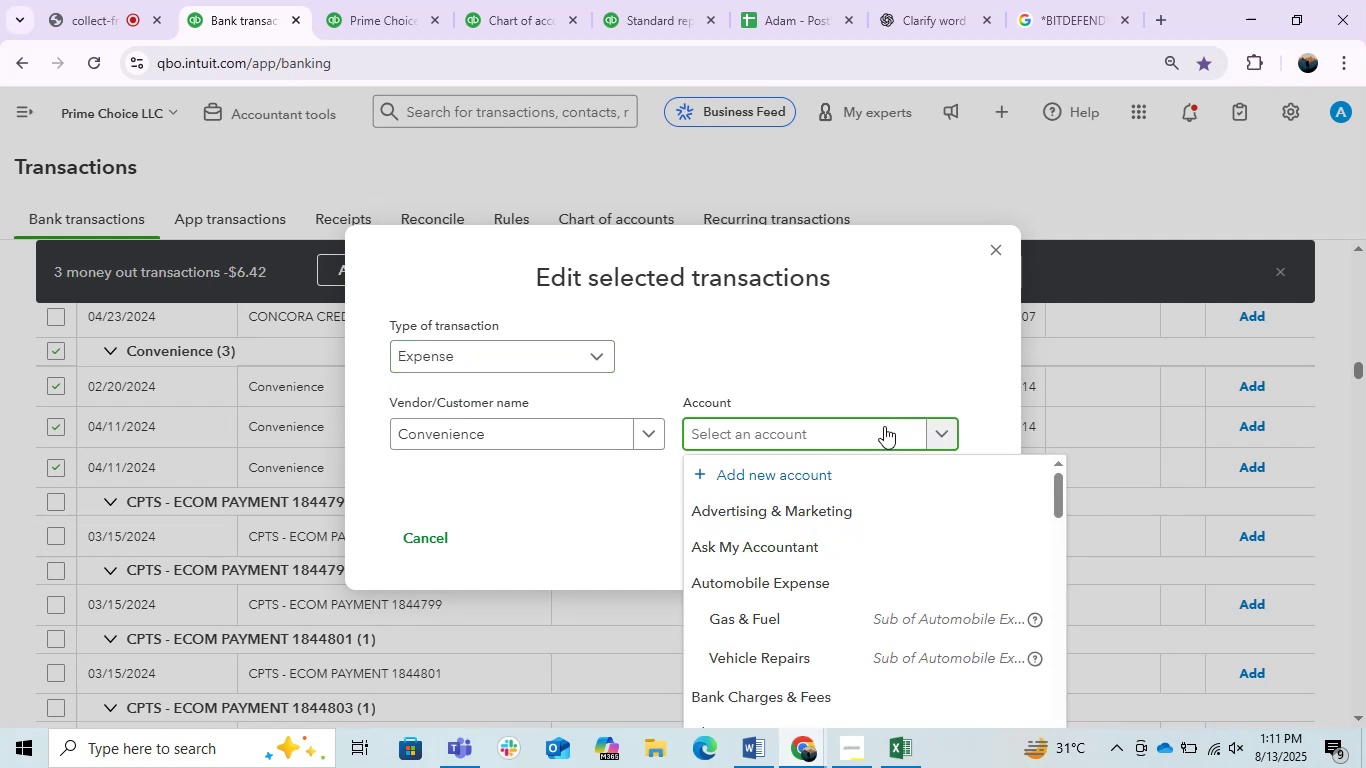 
type(meals)
 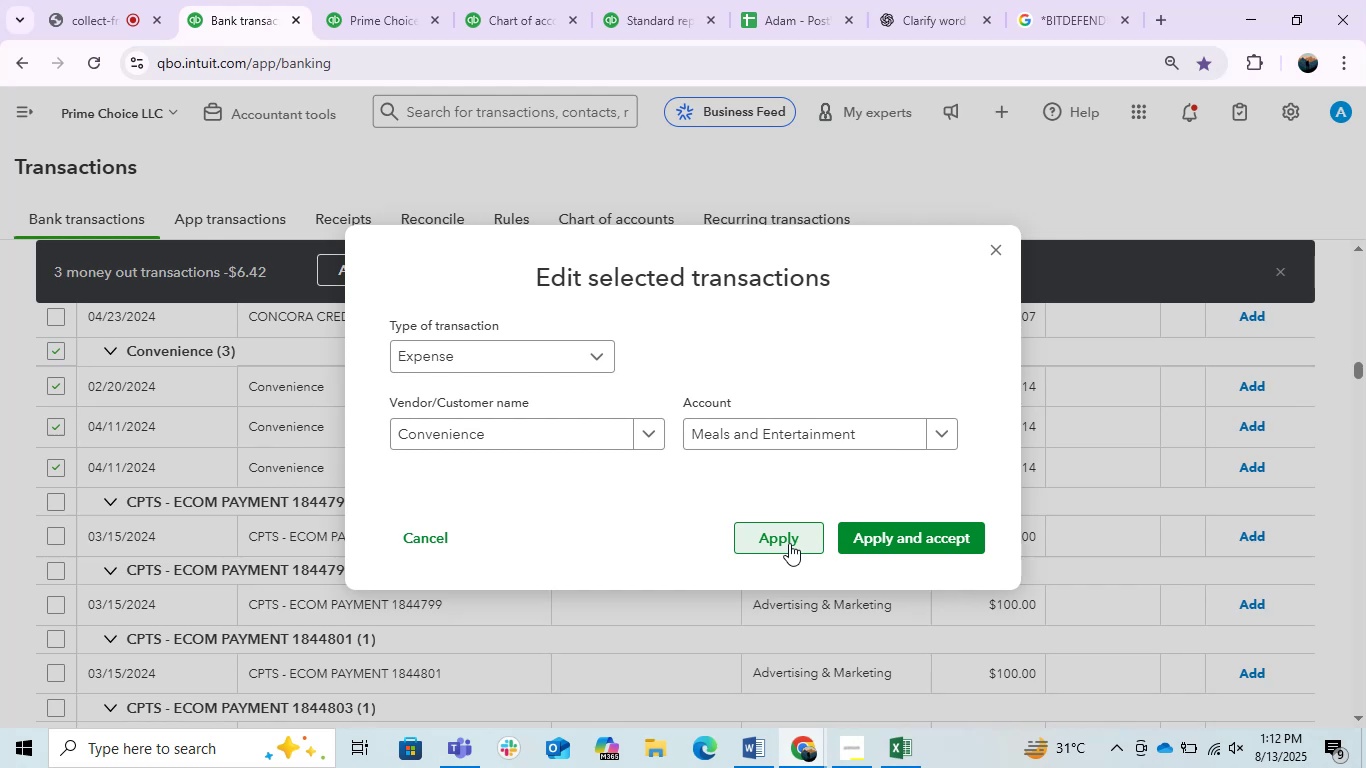 
wait(52.28)
 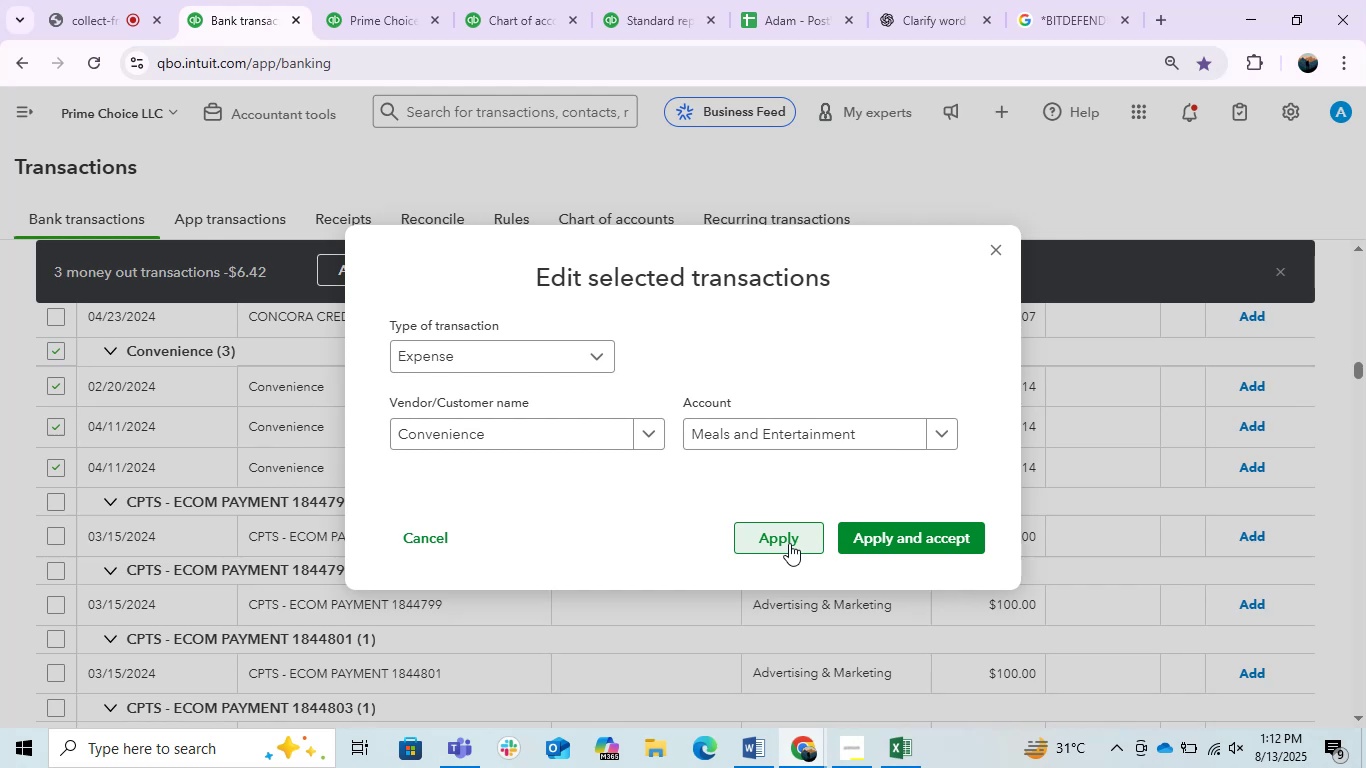 
left_click([789, 543])
 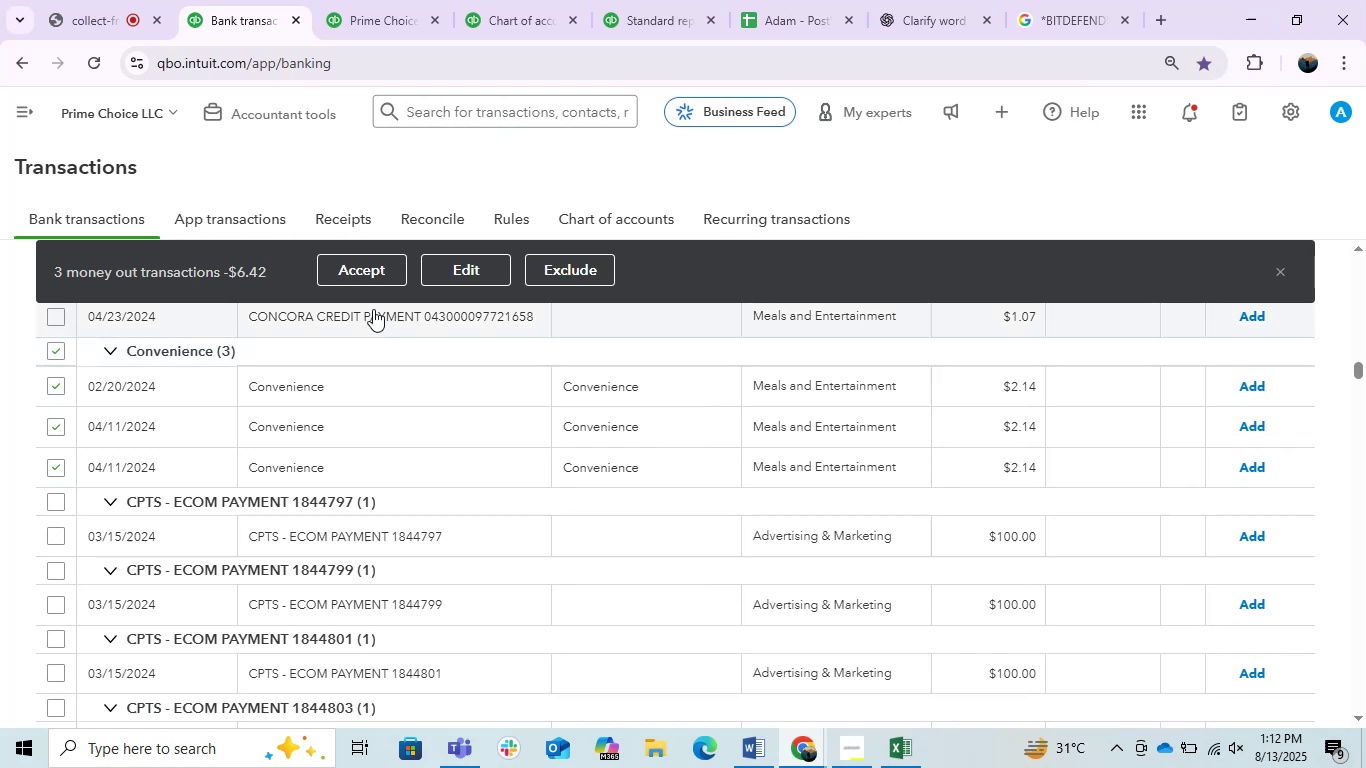 
left_click([360, 273])
 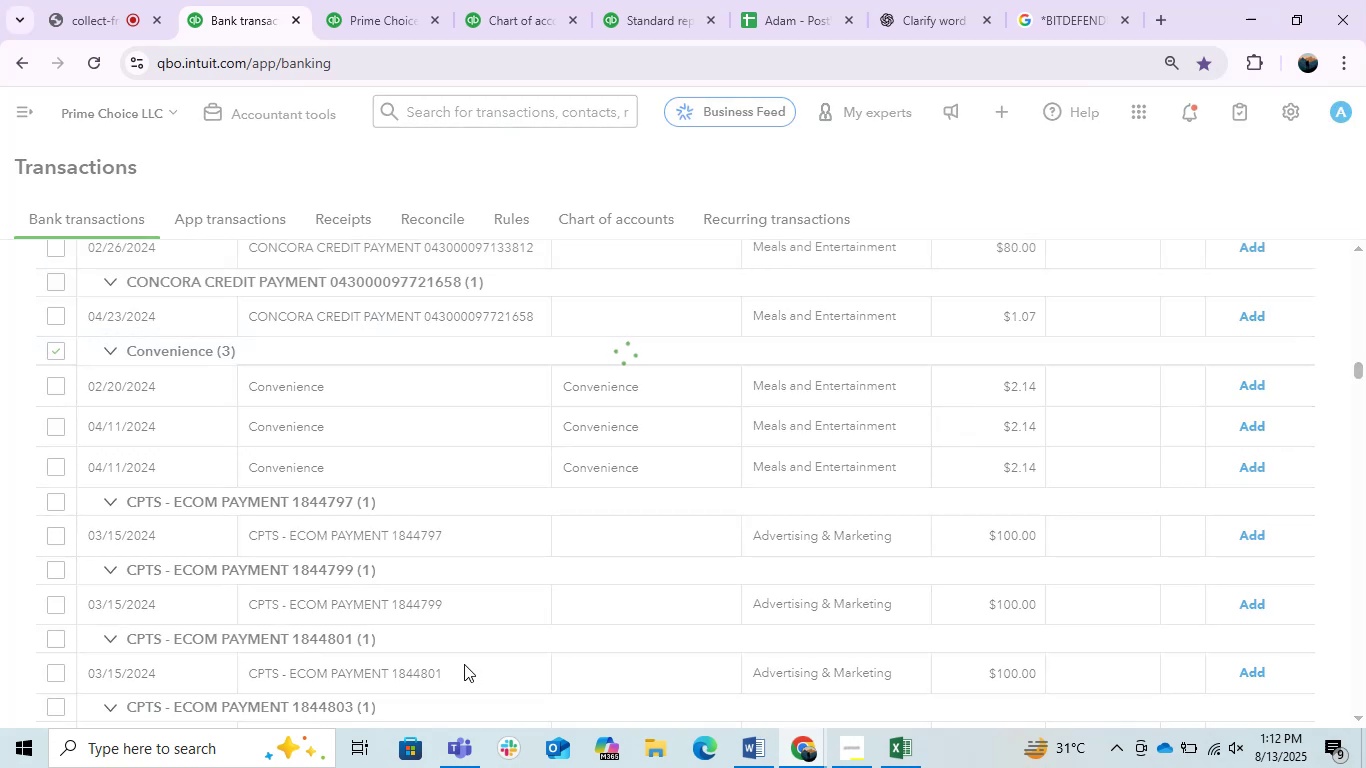 
wait(5.27)
 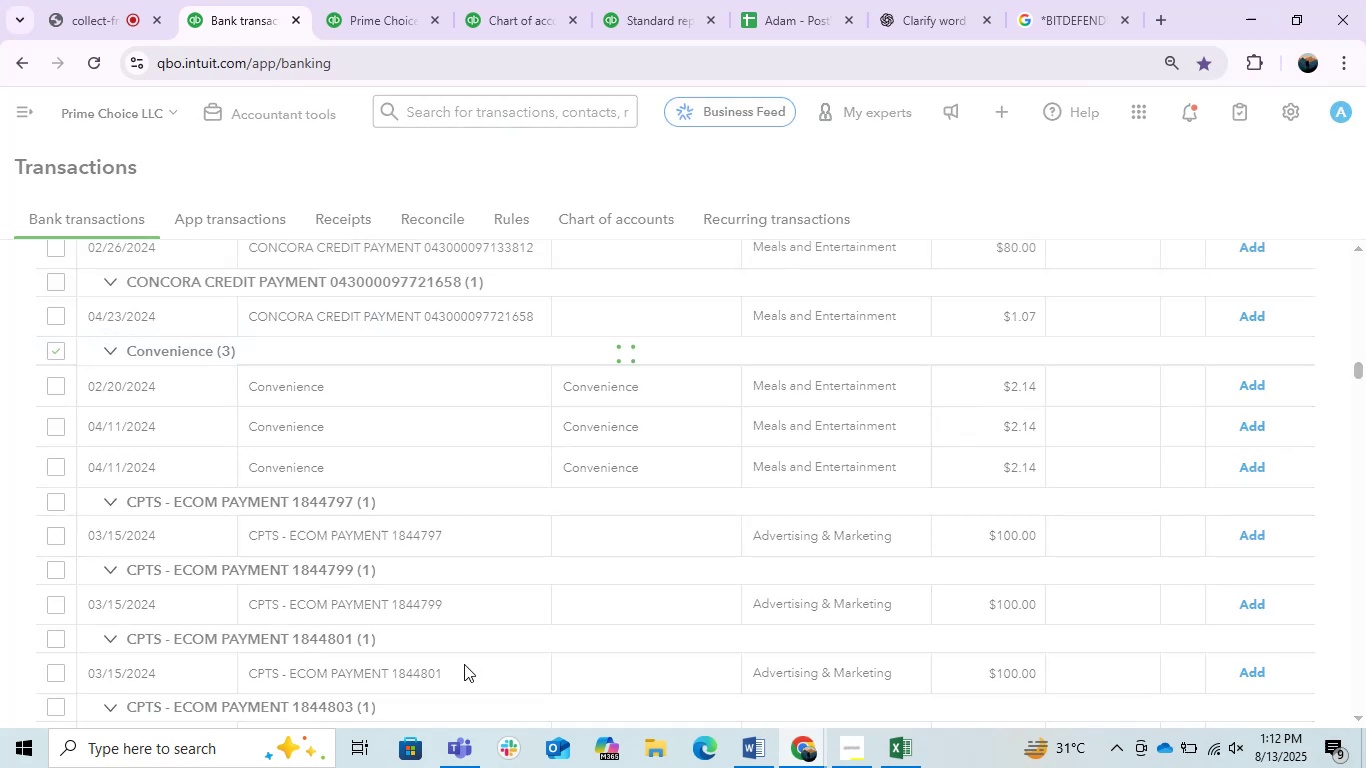 
scroll: coordinate [464, 664], scroll_direction: down, amount: 9.0
 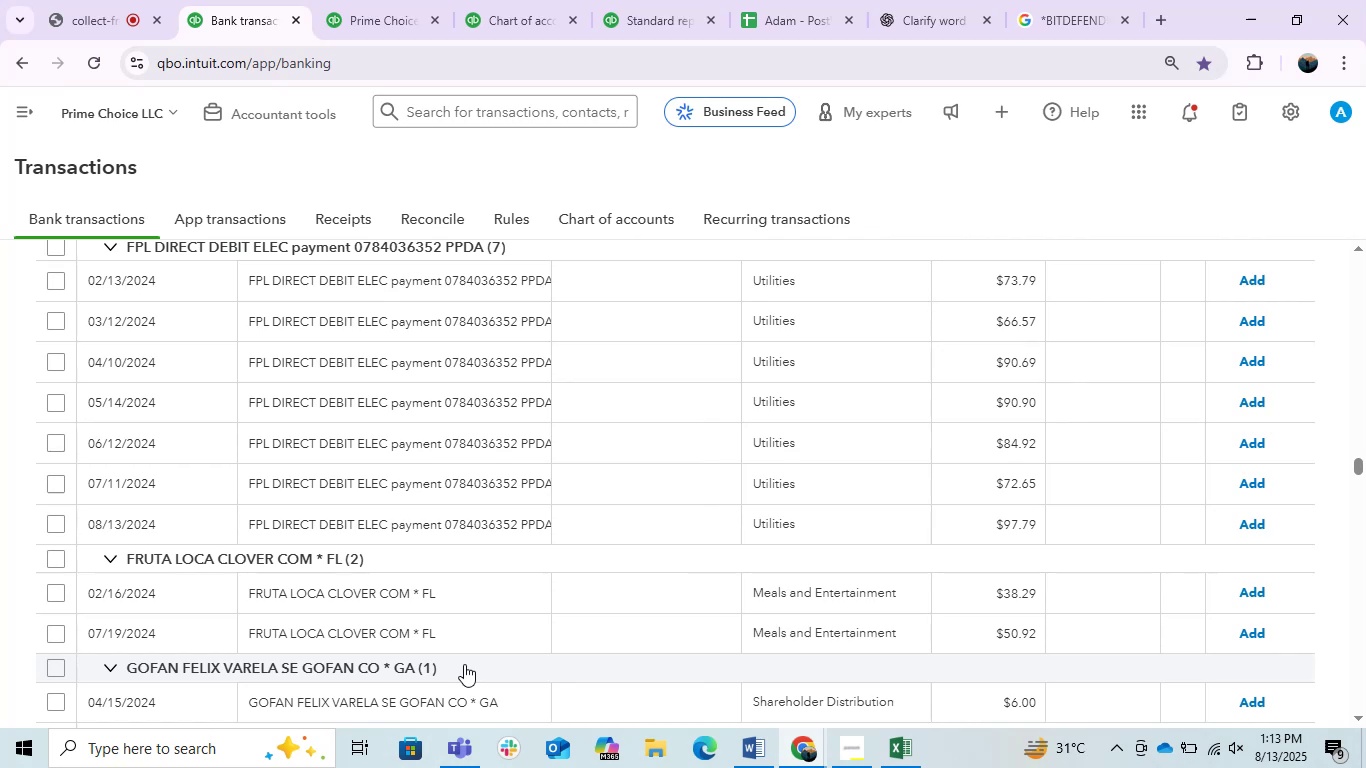 
scroll: coordinate [464, 664], scroll_direction: up, amount: 1.0
 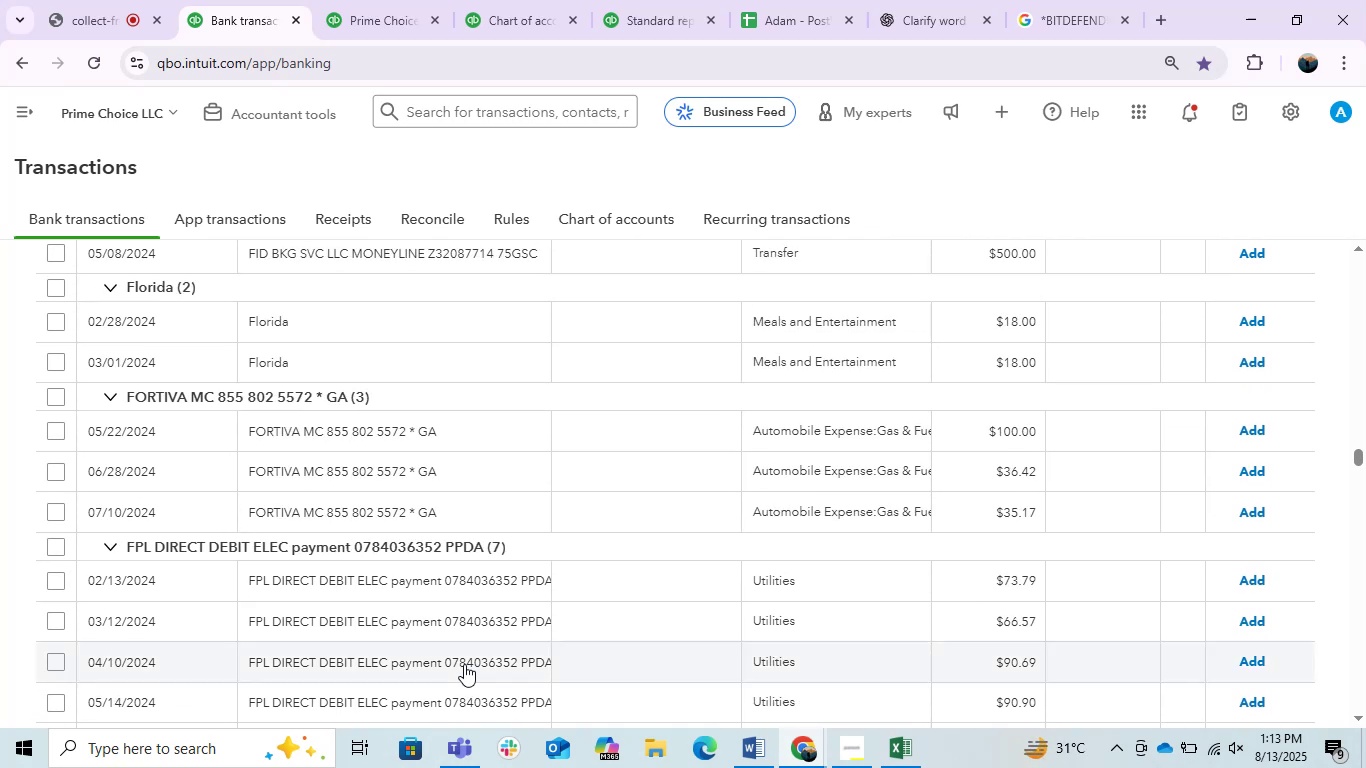 
wait(5.01)
 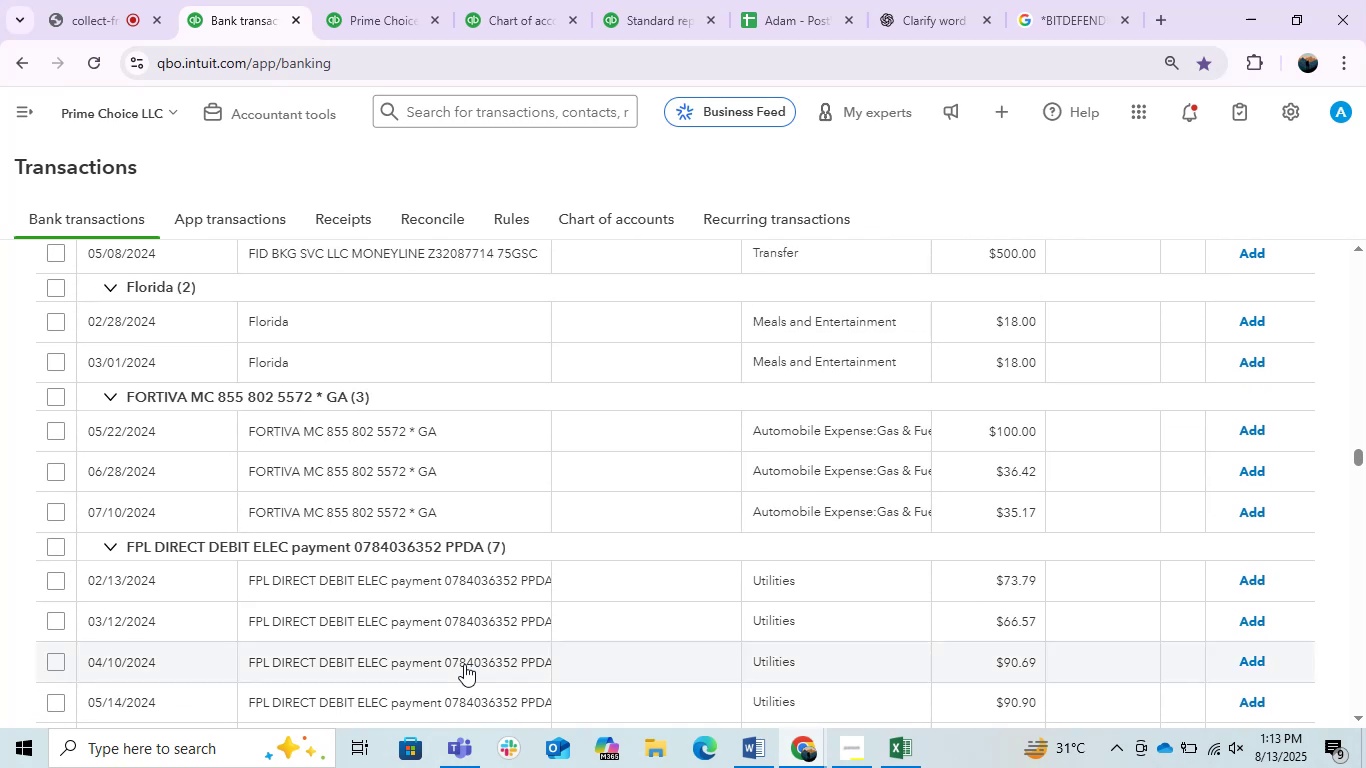 
scroll: coordinate [464, 664], scroll_direction: down, amount: 1.0
 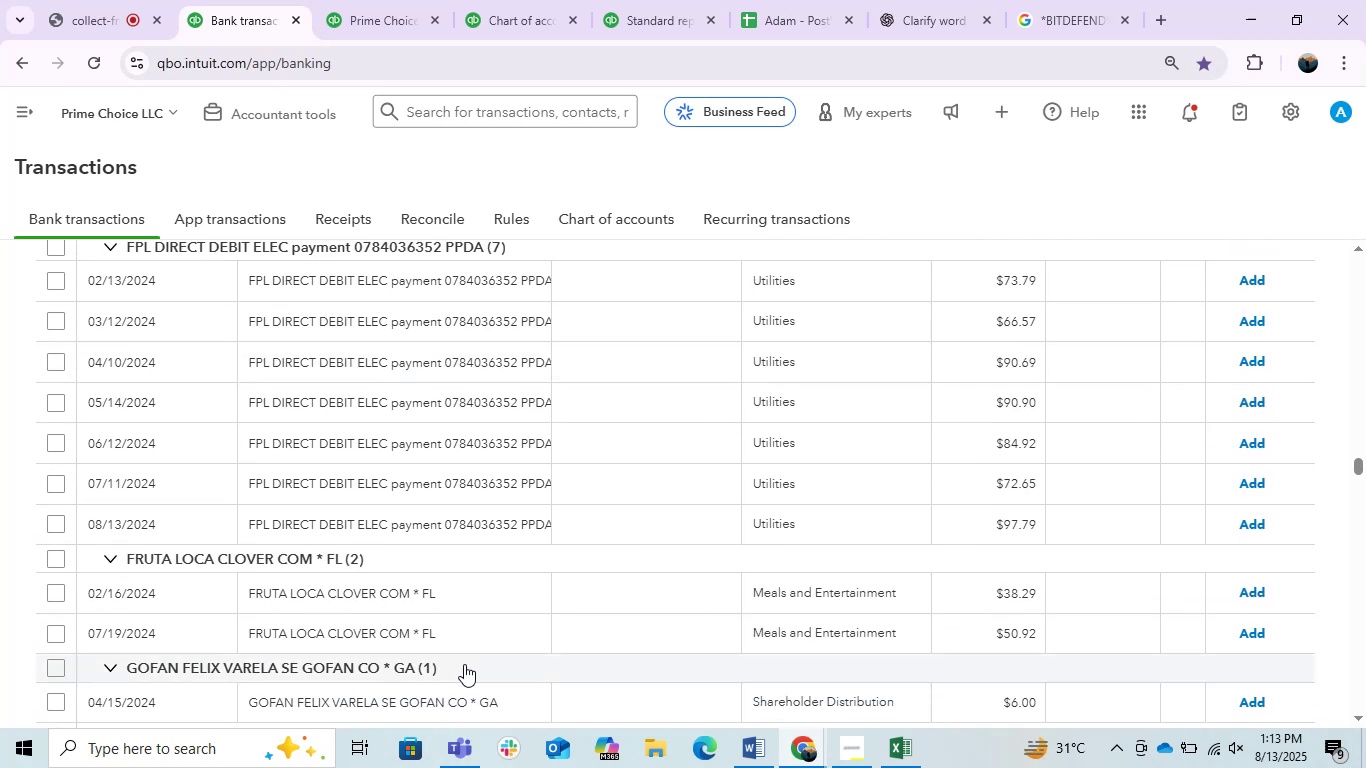 
scroll: coordinate [464, 664], scroll_direction: none, amount: 0.0
 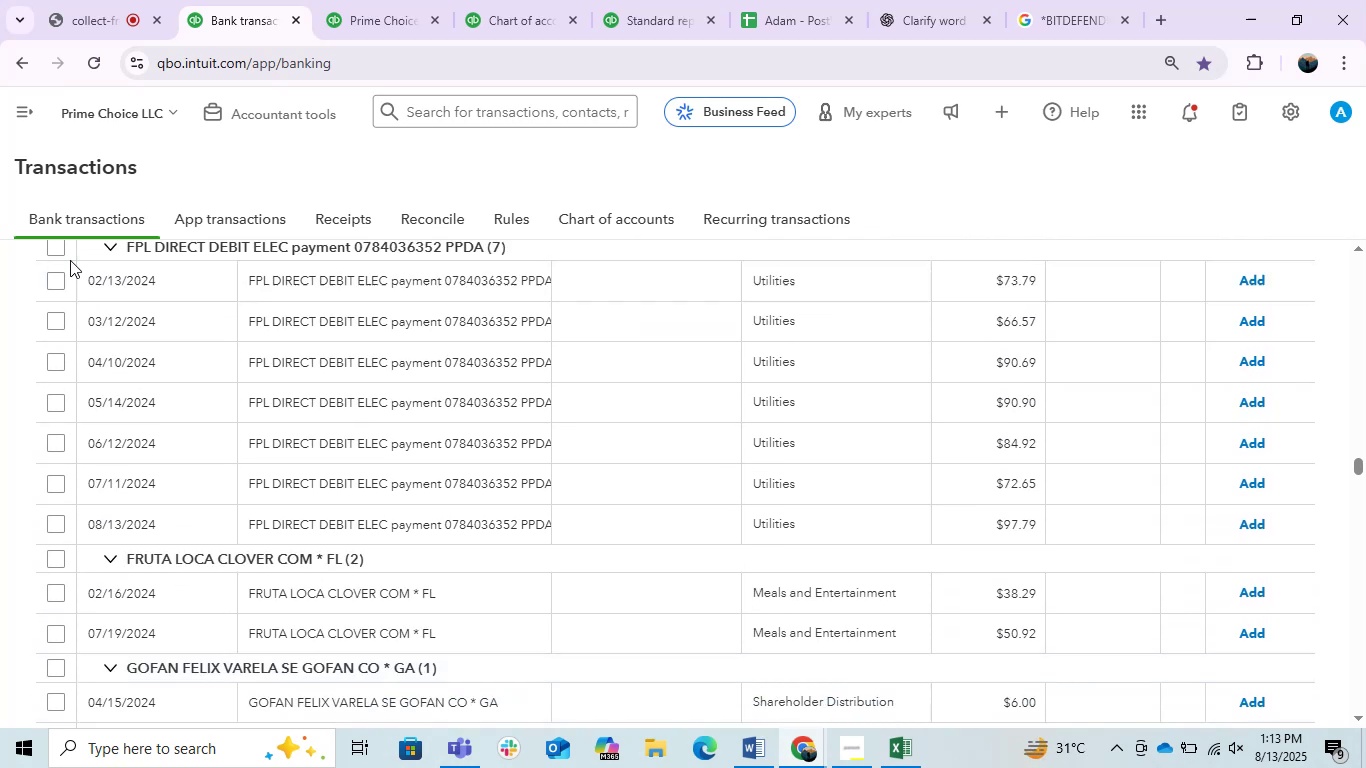 
left_click([53, 246])
 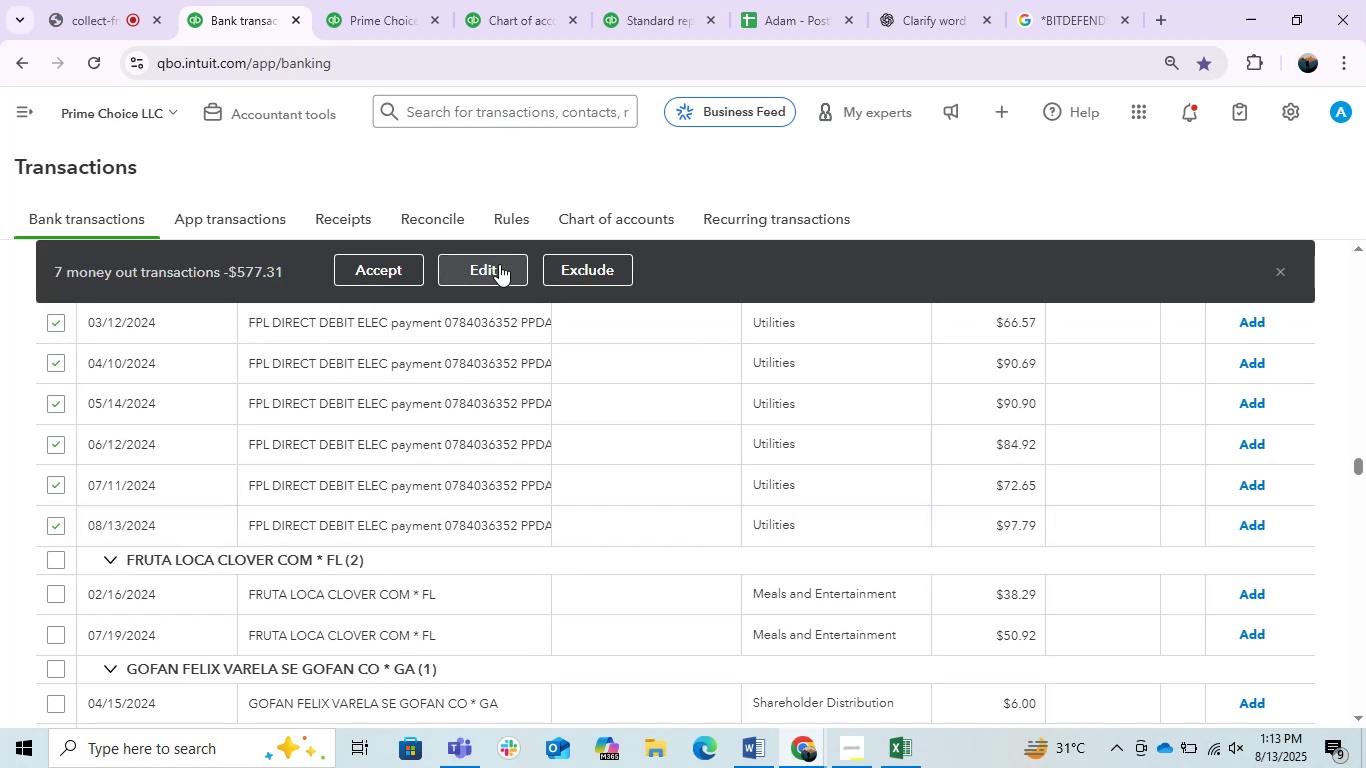 
wait(7.12)
 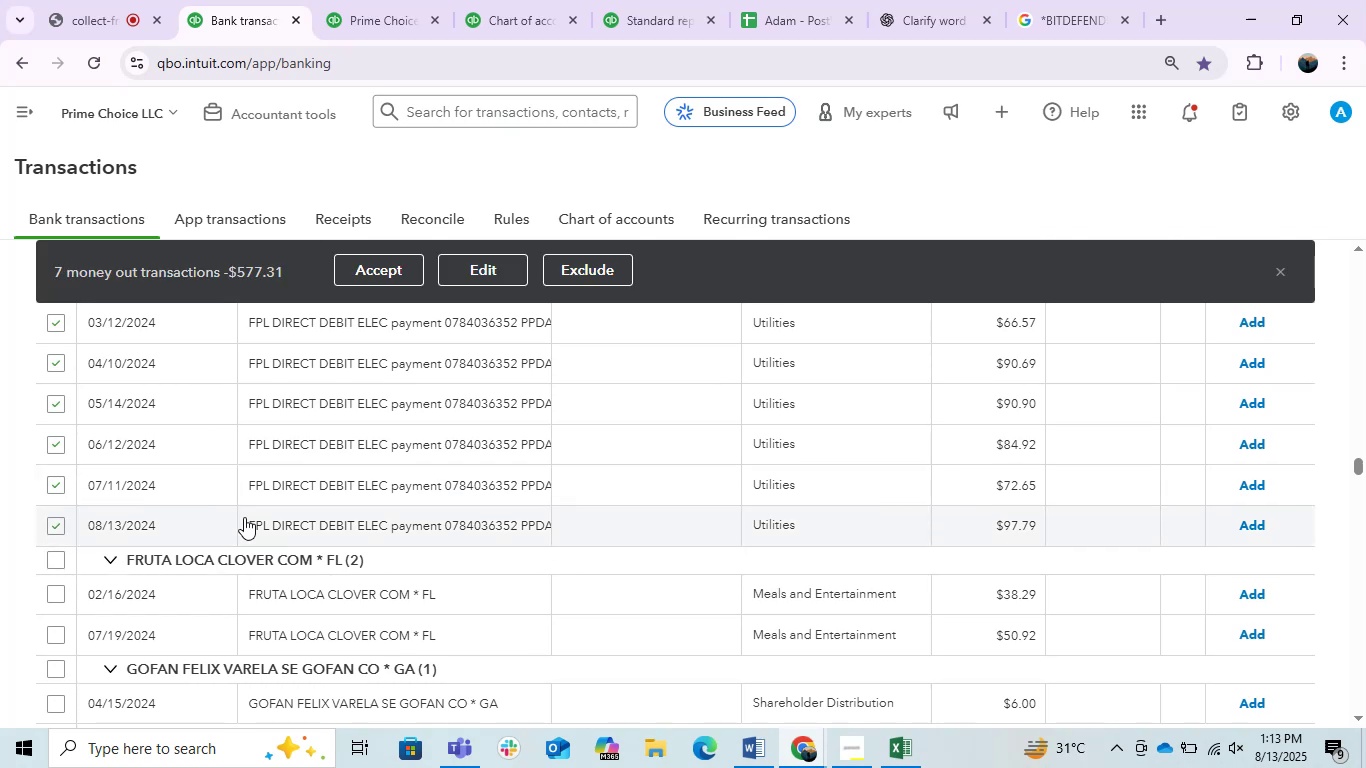 
left_click([499, 264])
 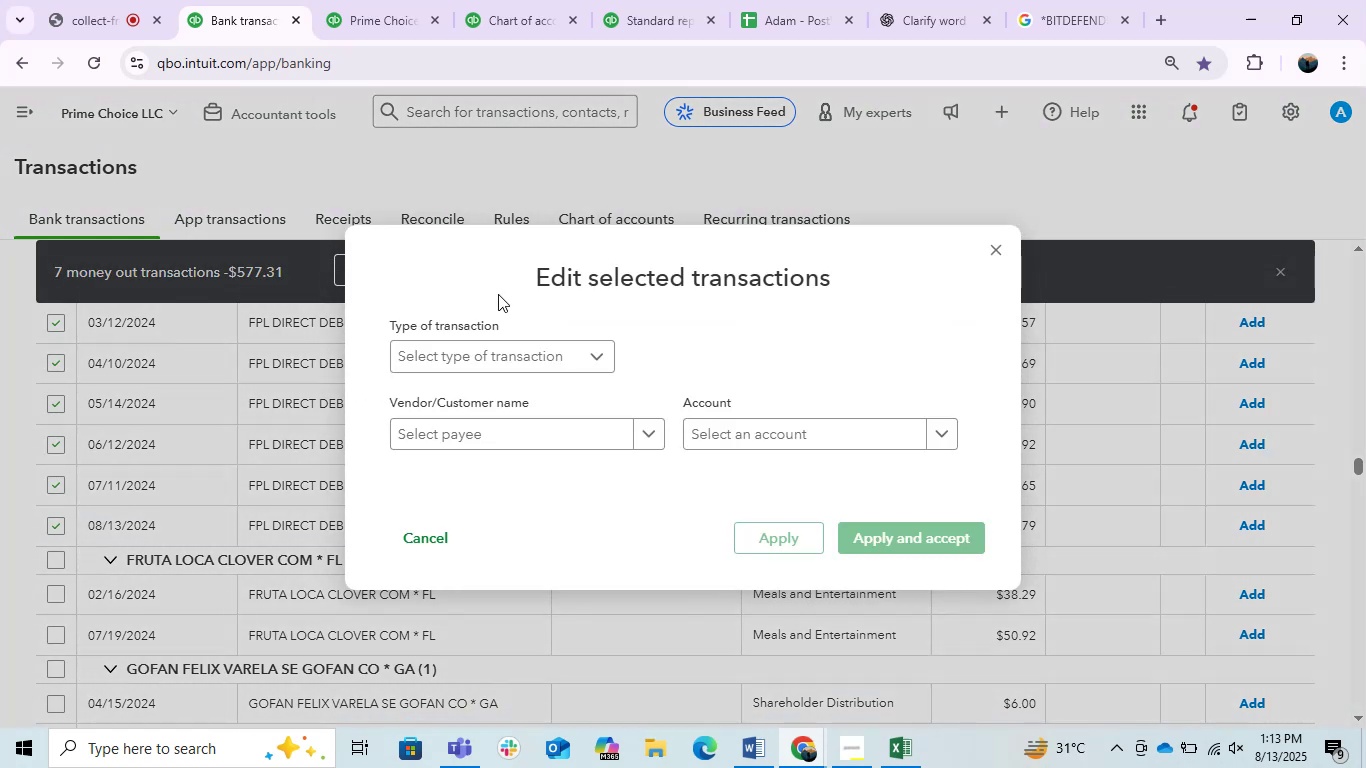 
left_click([504, 430])
 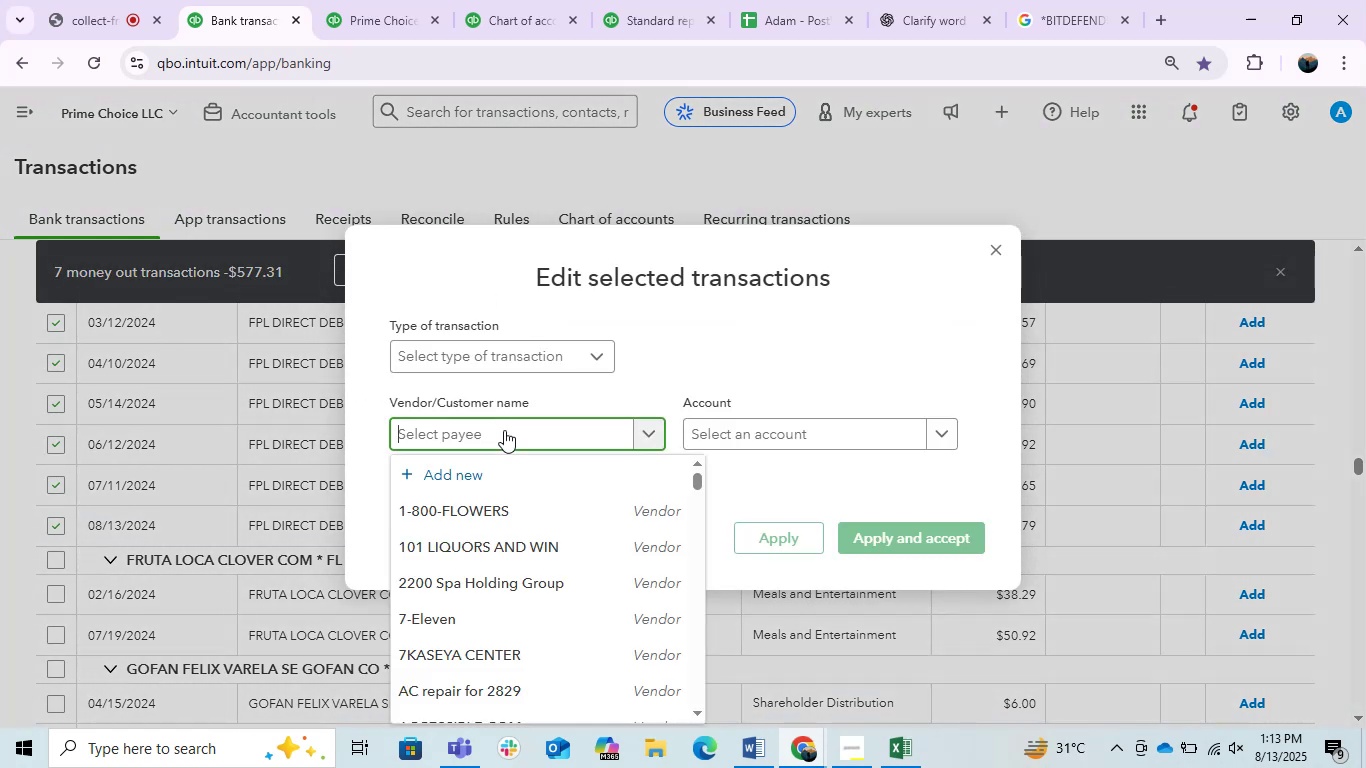 
type(FPL DIRECT DEBIT ELECTRICITY)
 